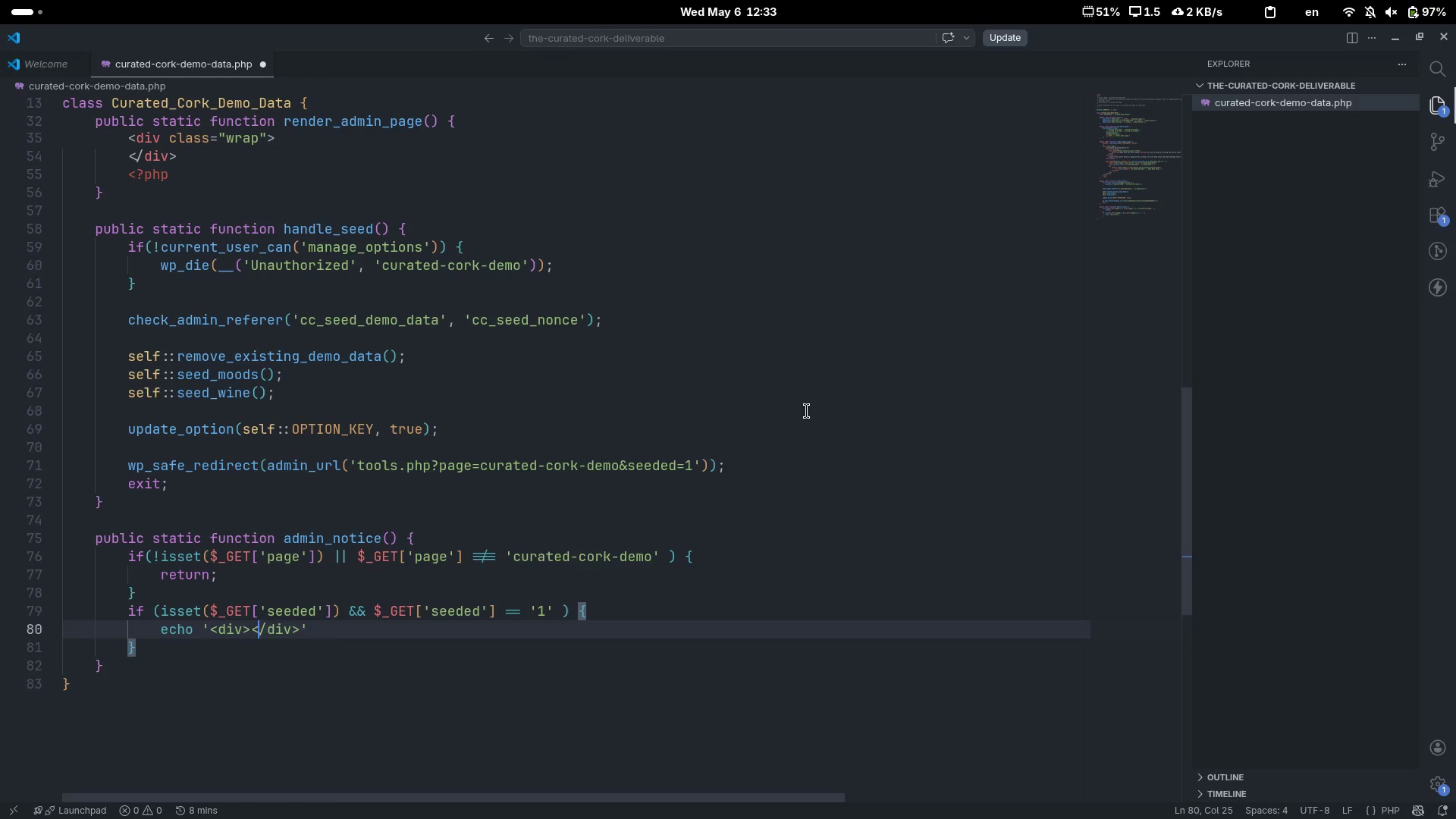 
key(ArrowLeft)
 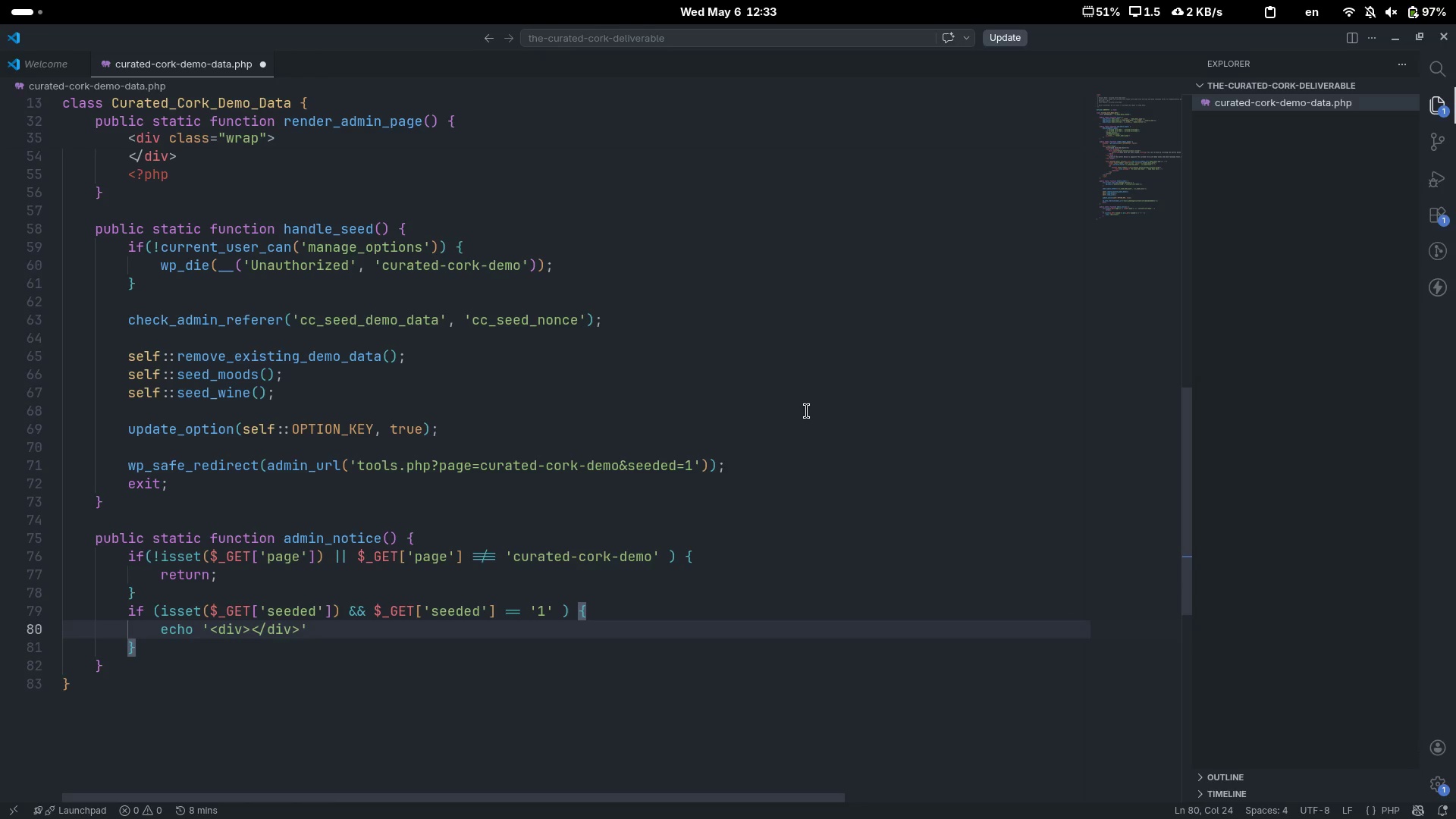 
key(ArrowLeft)
 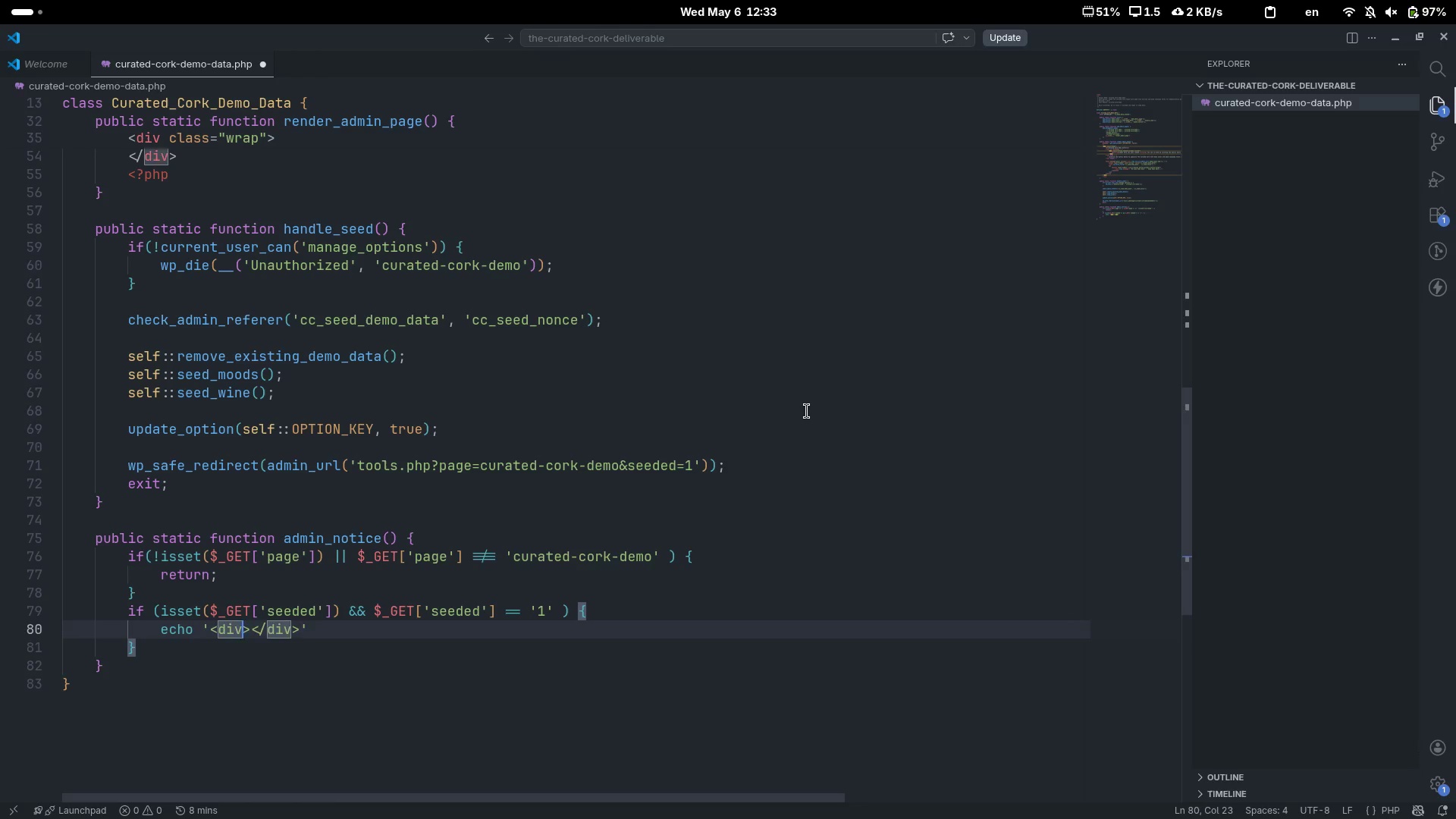 
type( class="")
 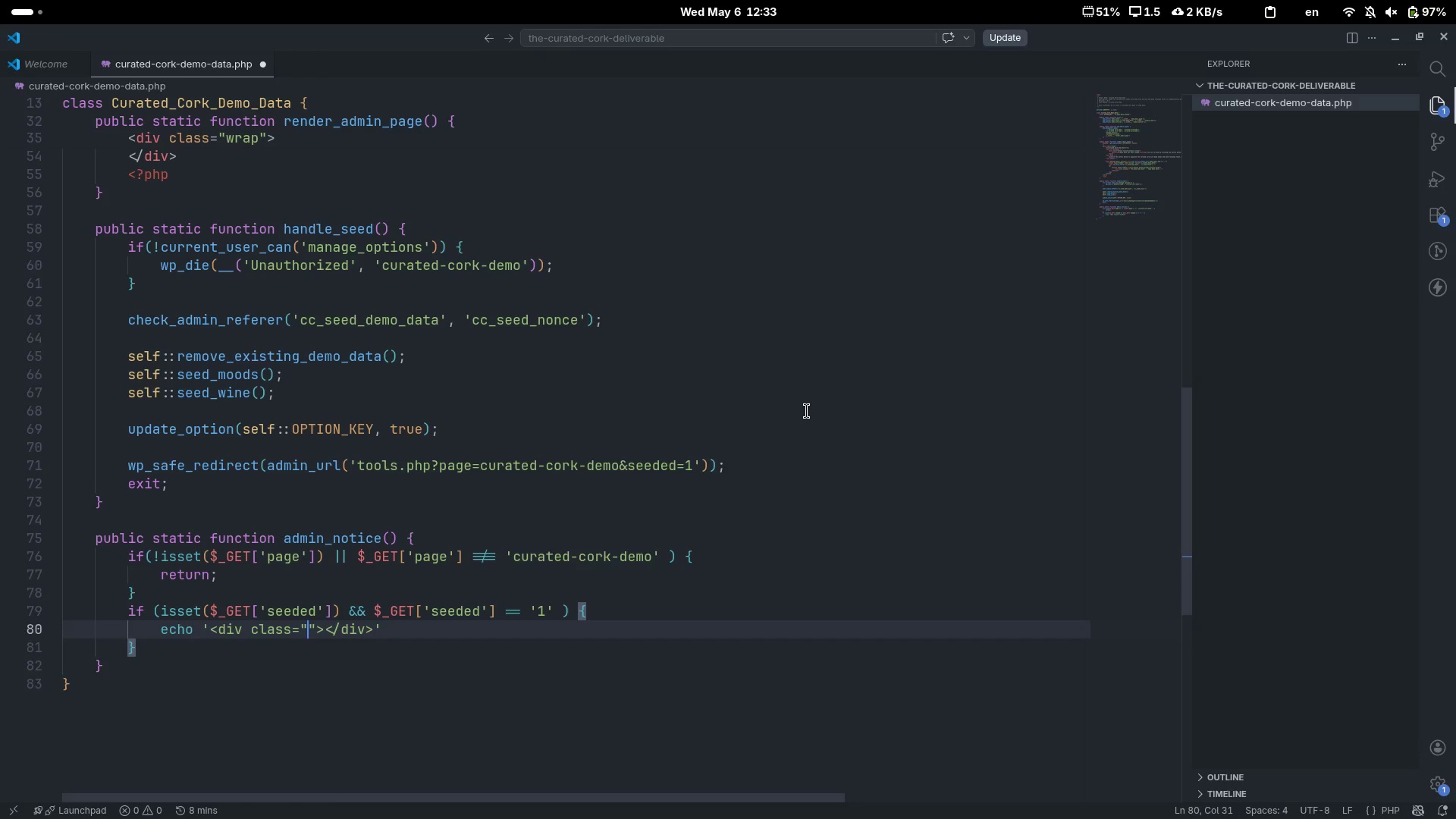 
 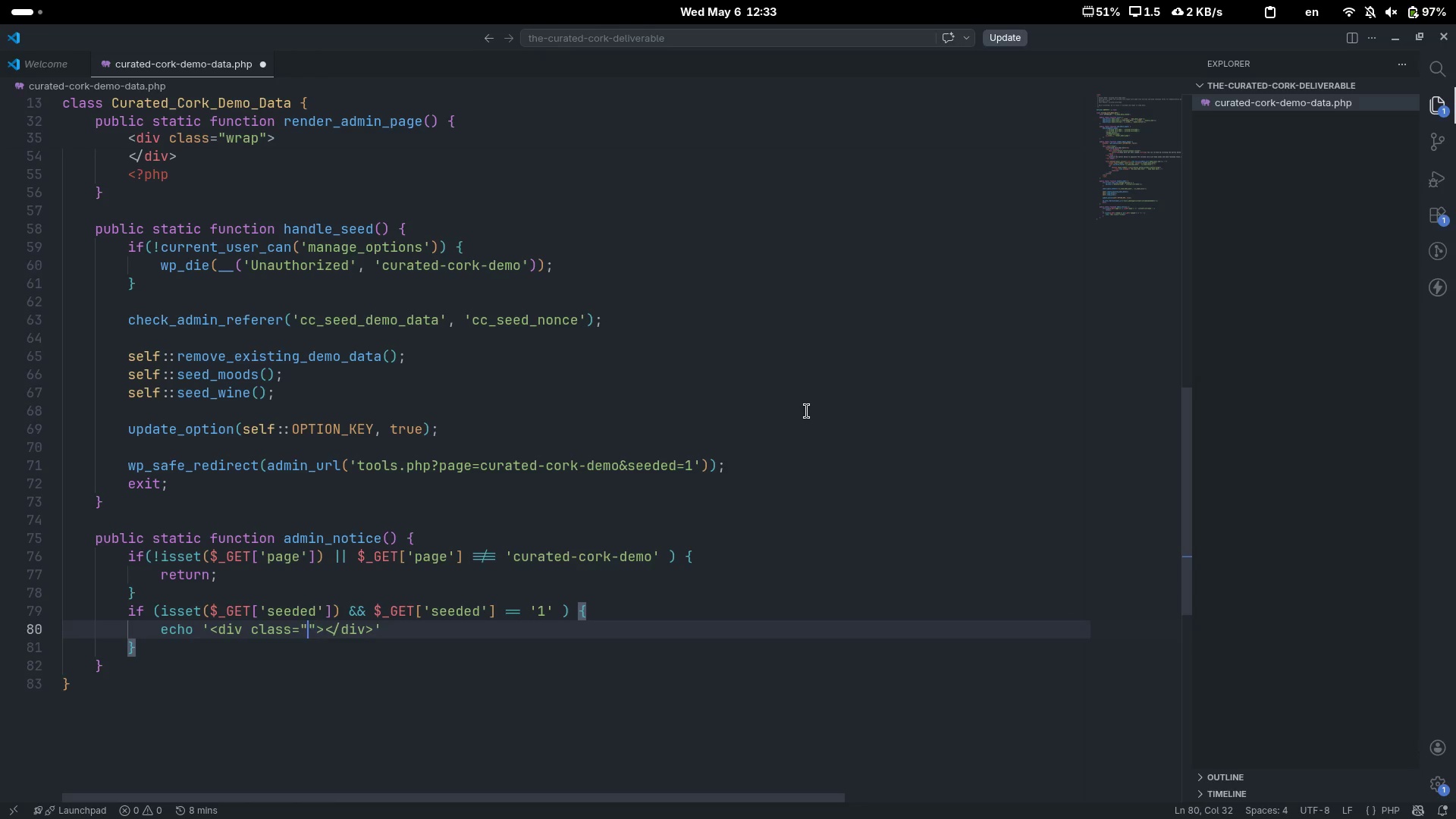 
key(ArrowLeft)
 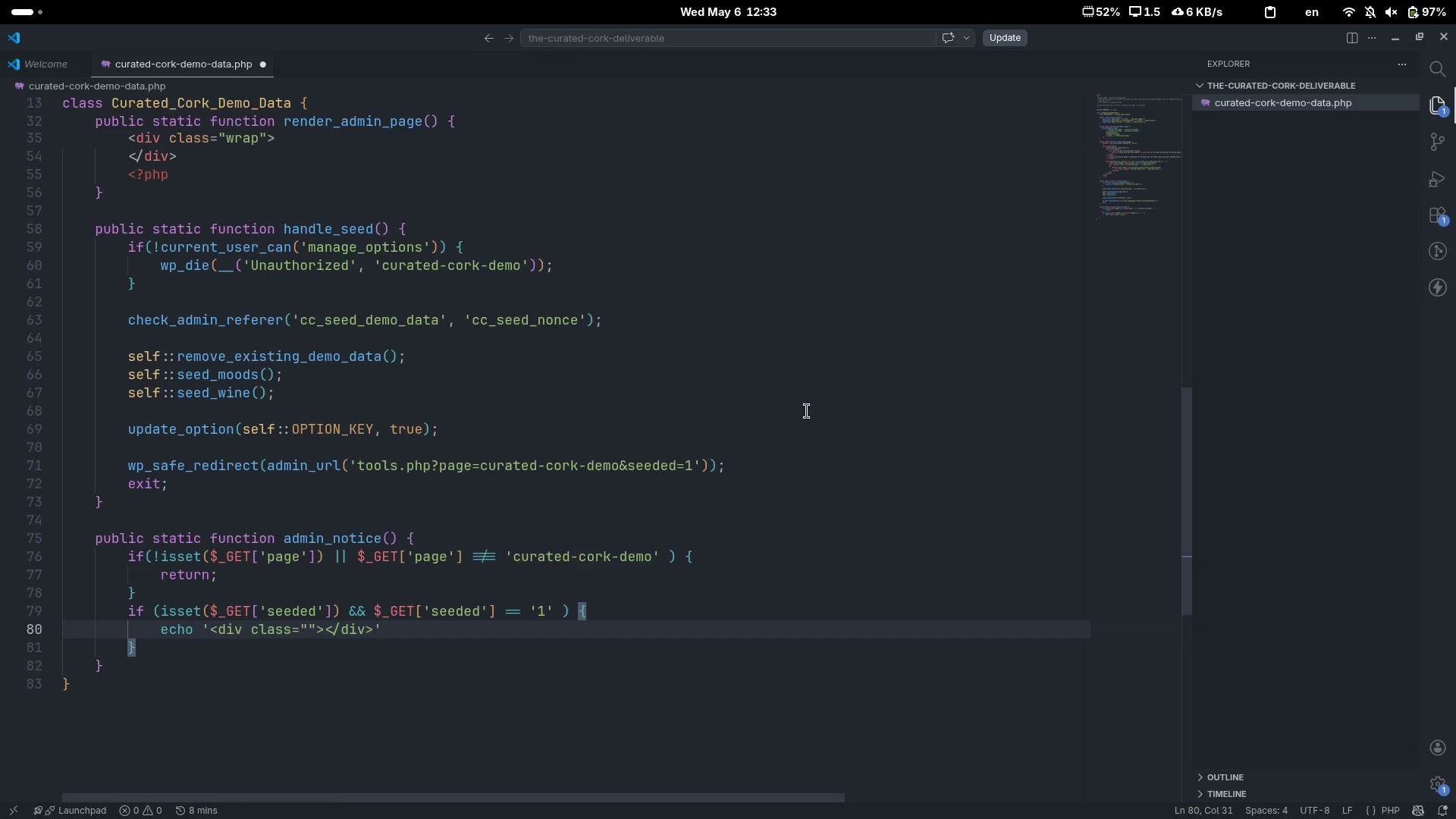 
type(notice notice-sicc)
 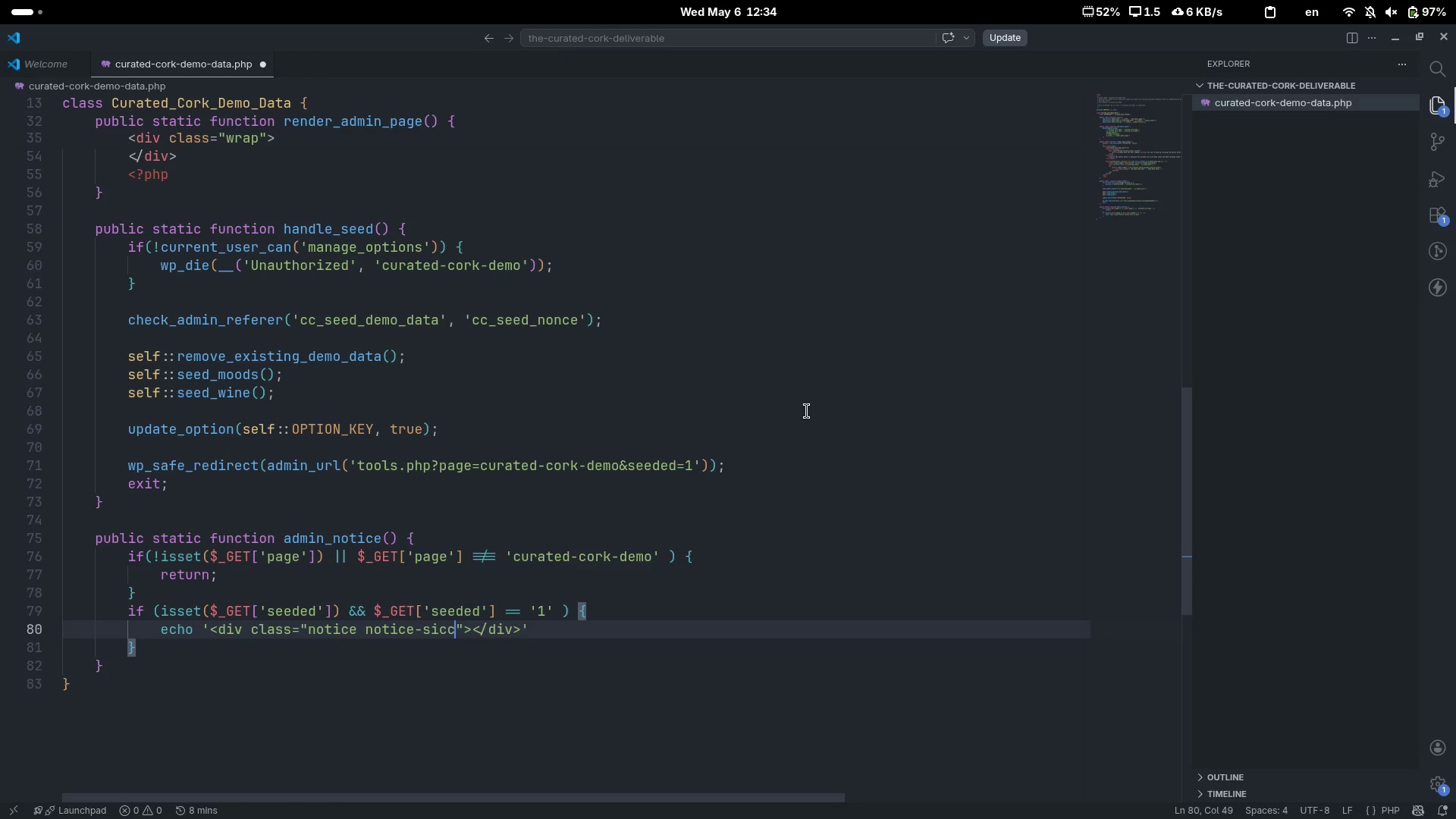 
key(Control+ControlLeft)
 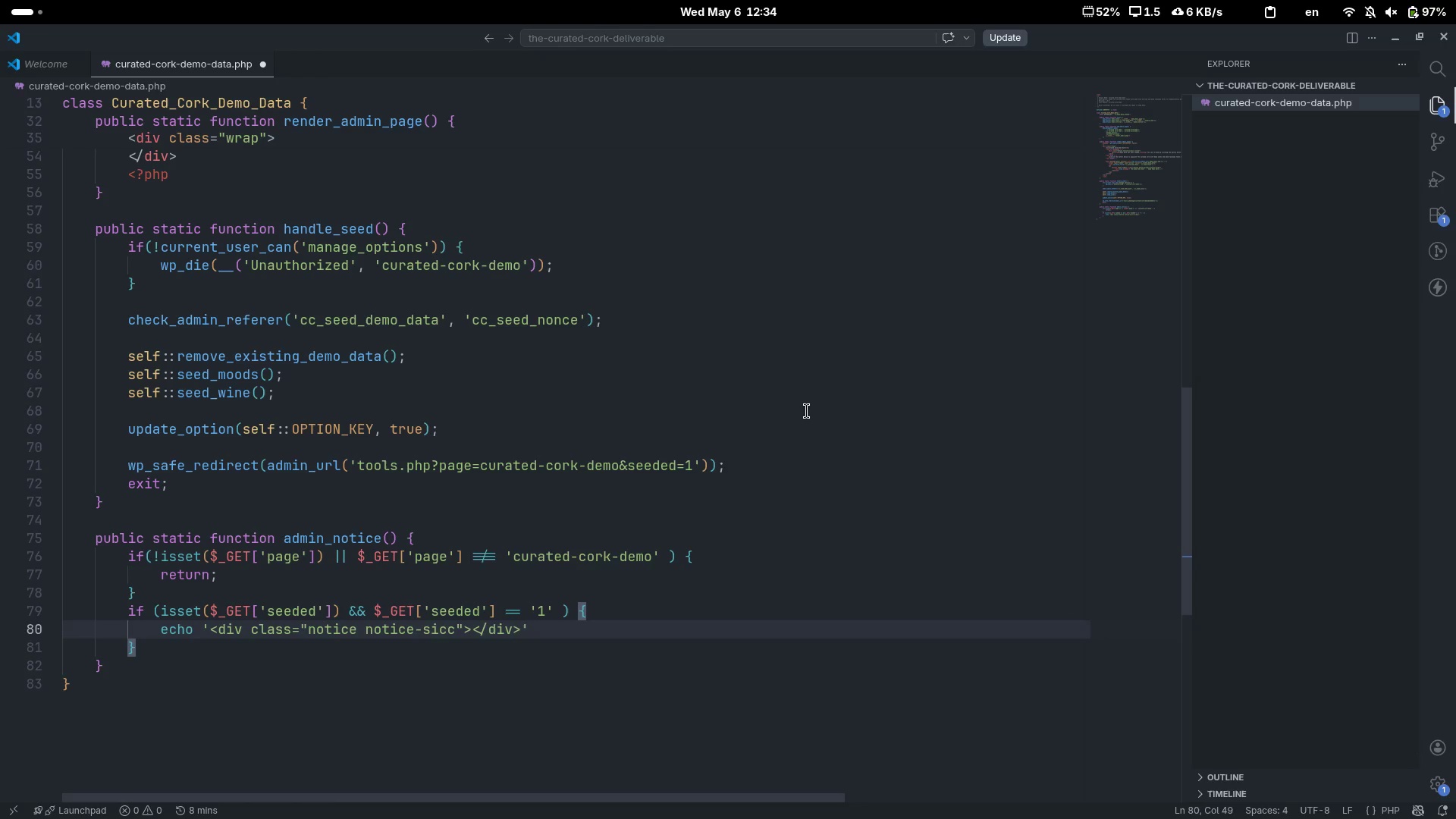 
key(Control+Backspace)
 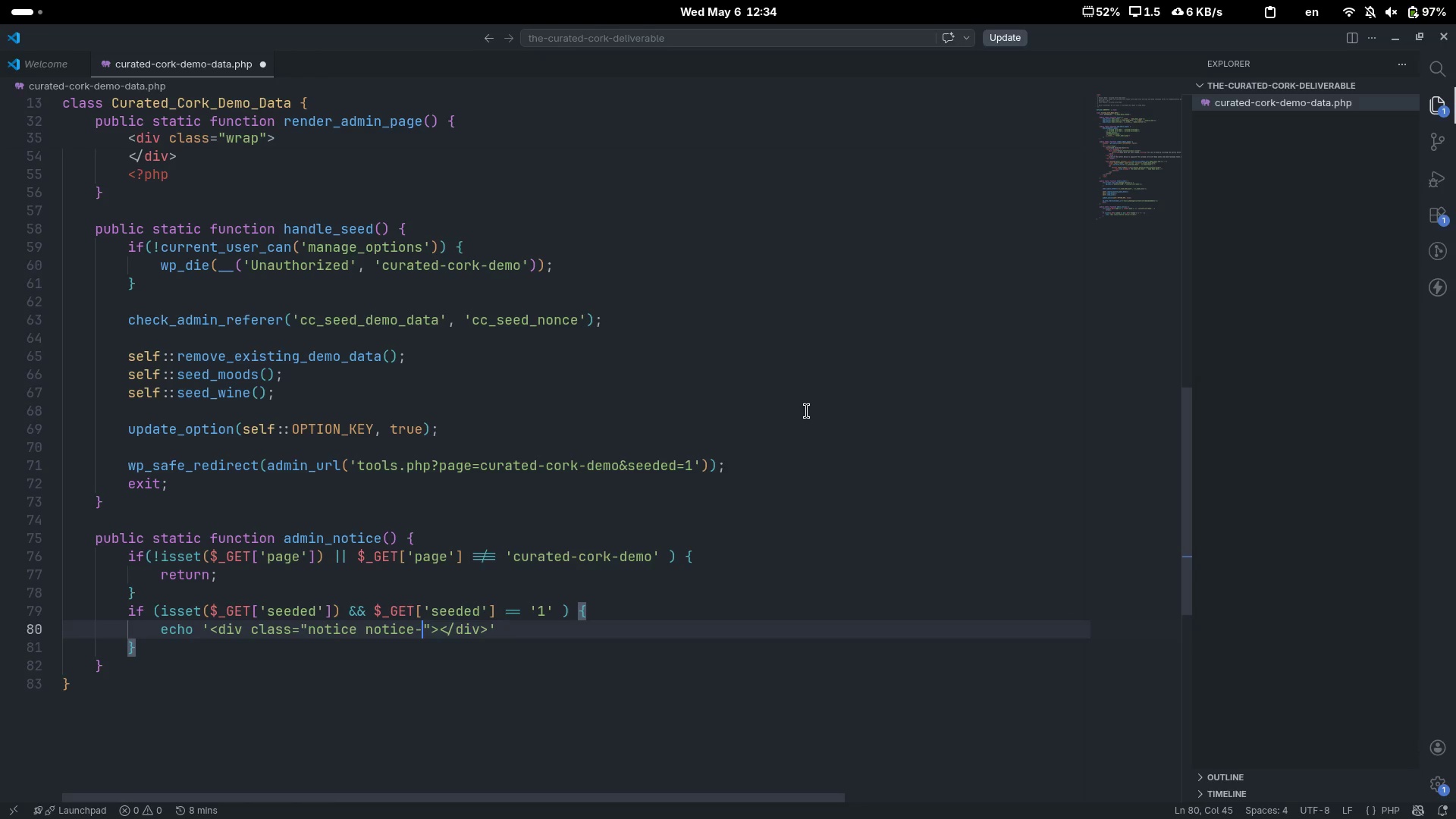 
type(success is-sis)
key(Backspace)
key(Backspace)
key(Backspace)
type(dismissible)
 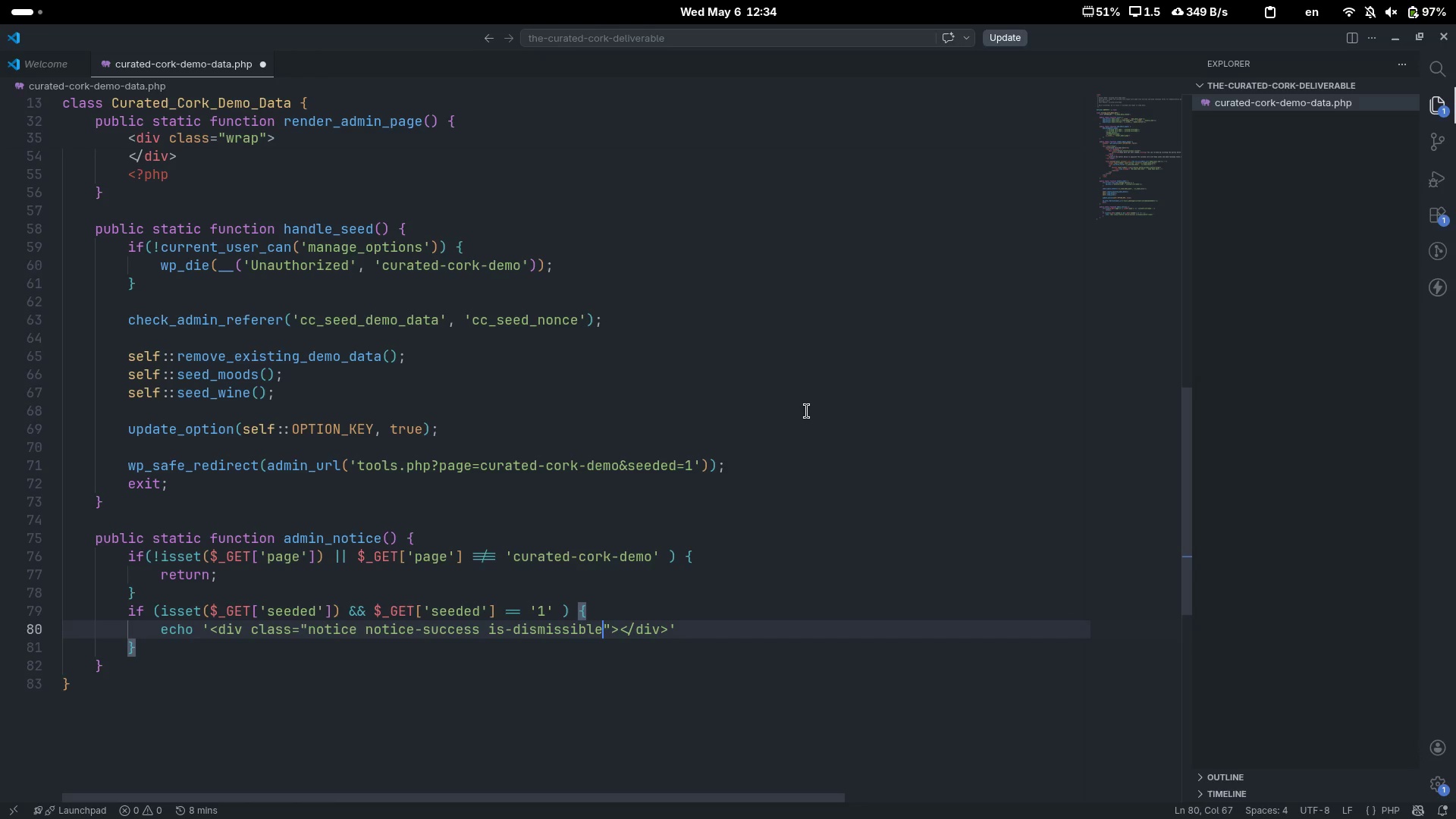 
key(ArrowRight)
 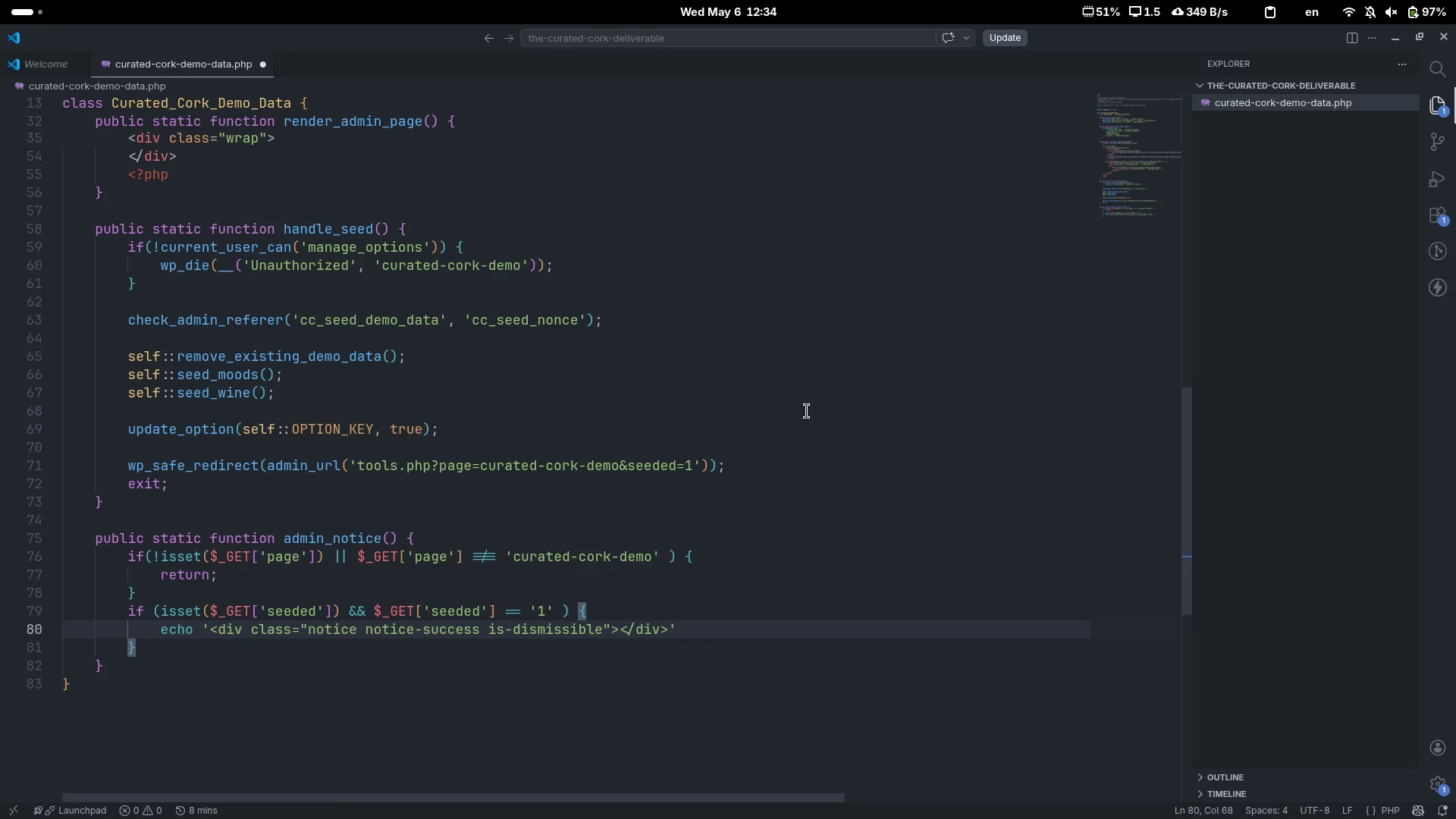 
key(ArrowRight)
 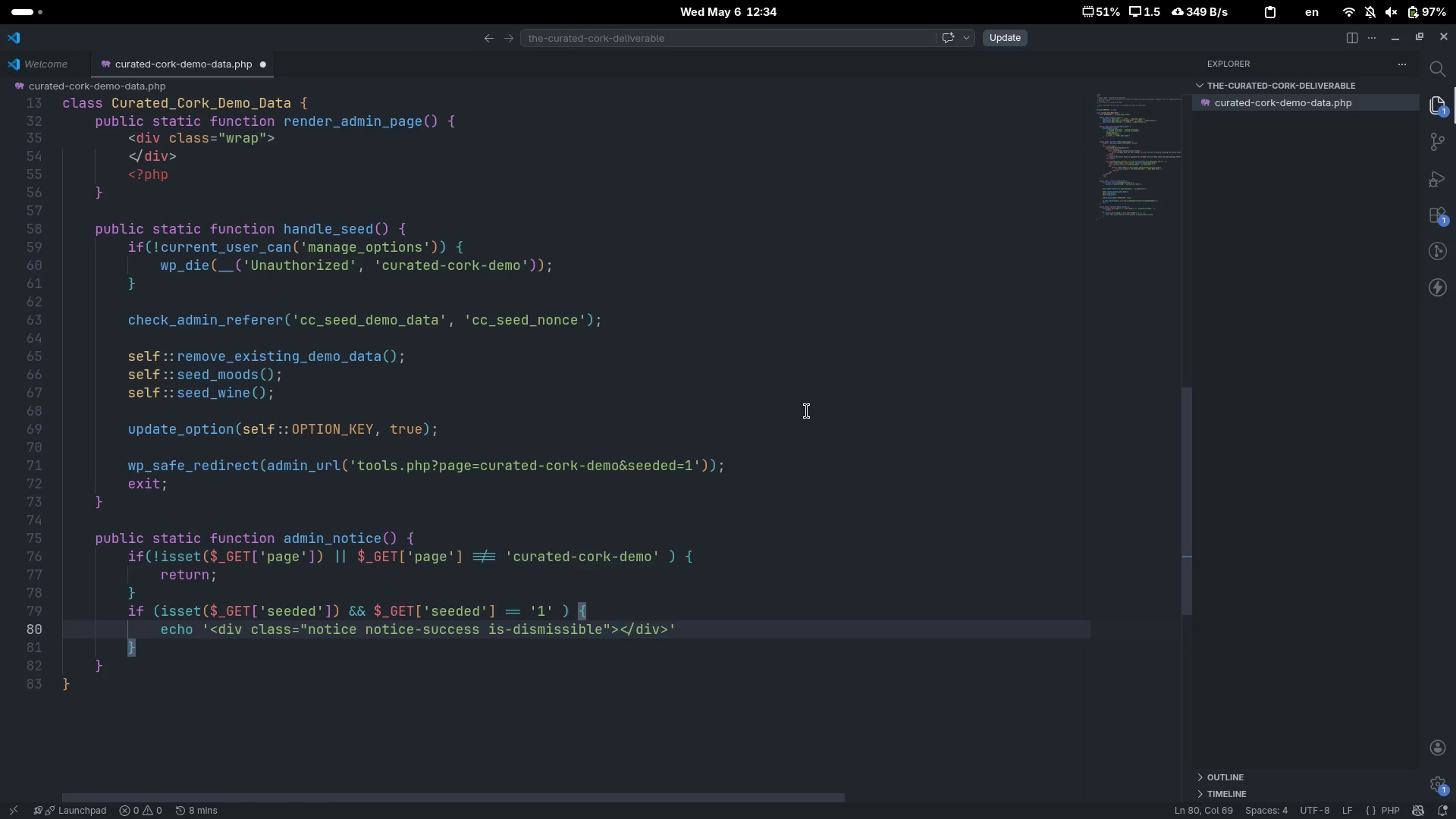 
key(Shift+Comma)
 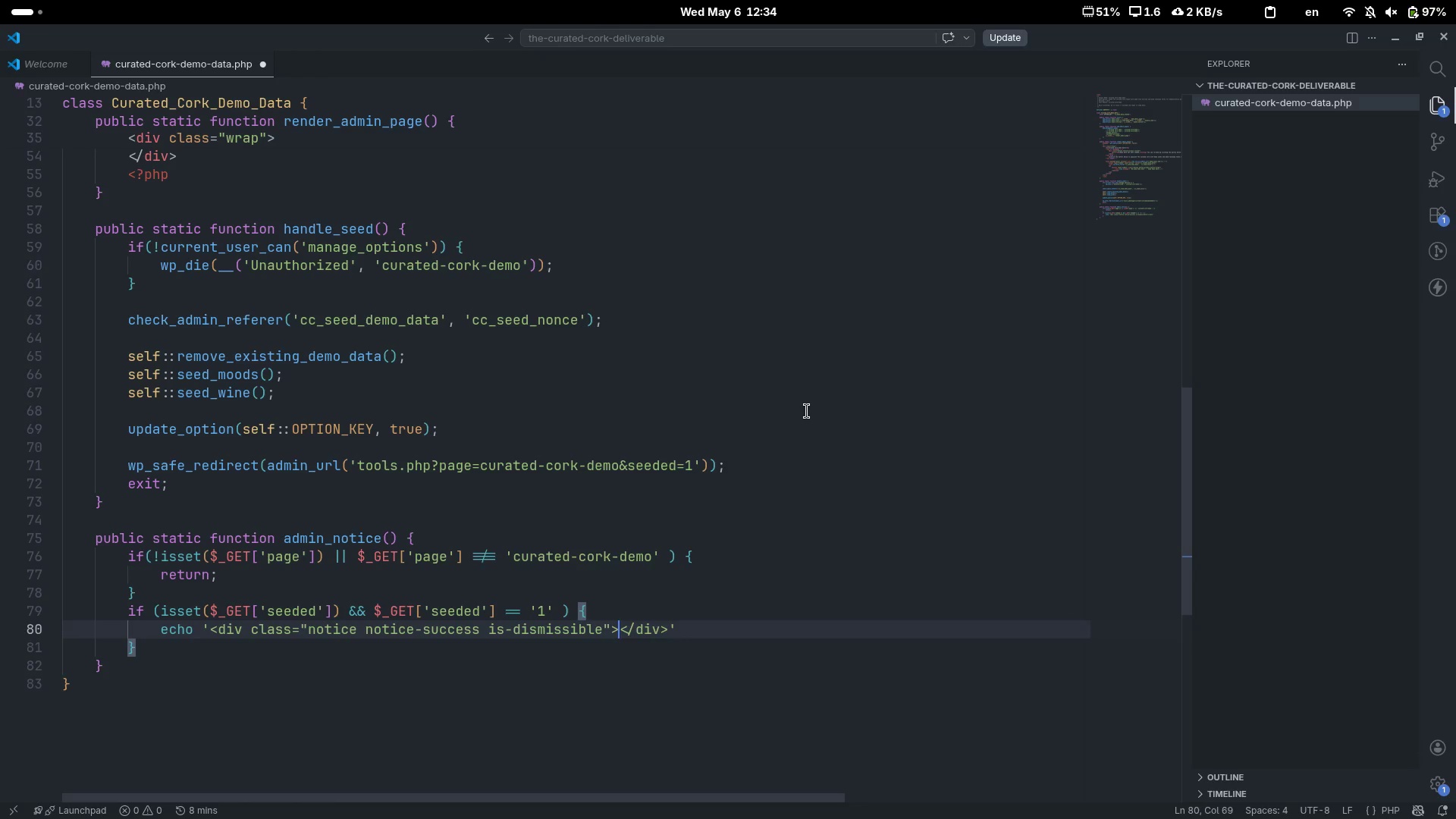 
key(Shift+Period)
 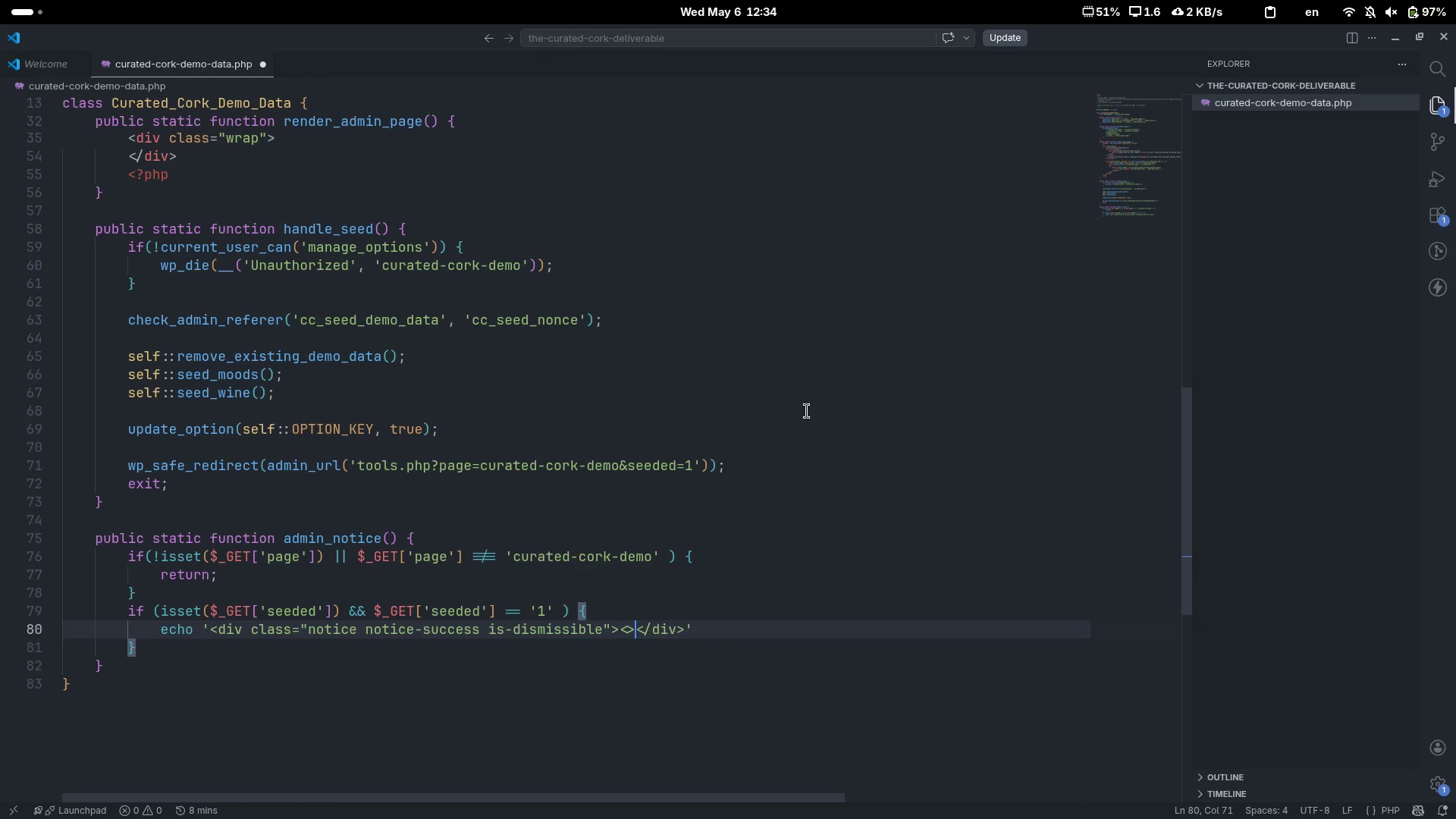 
key(ArrowLeft)
 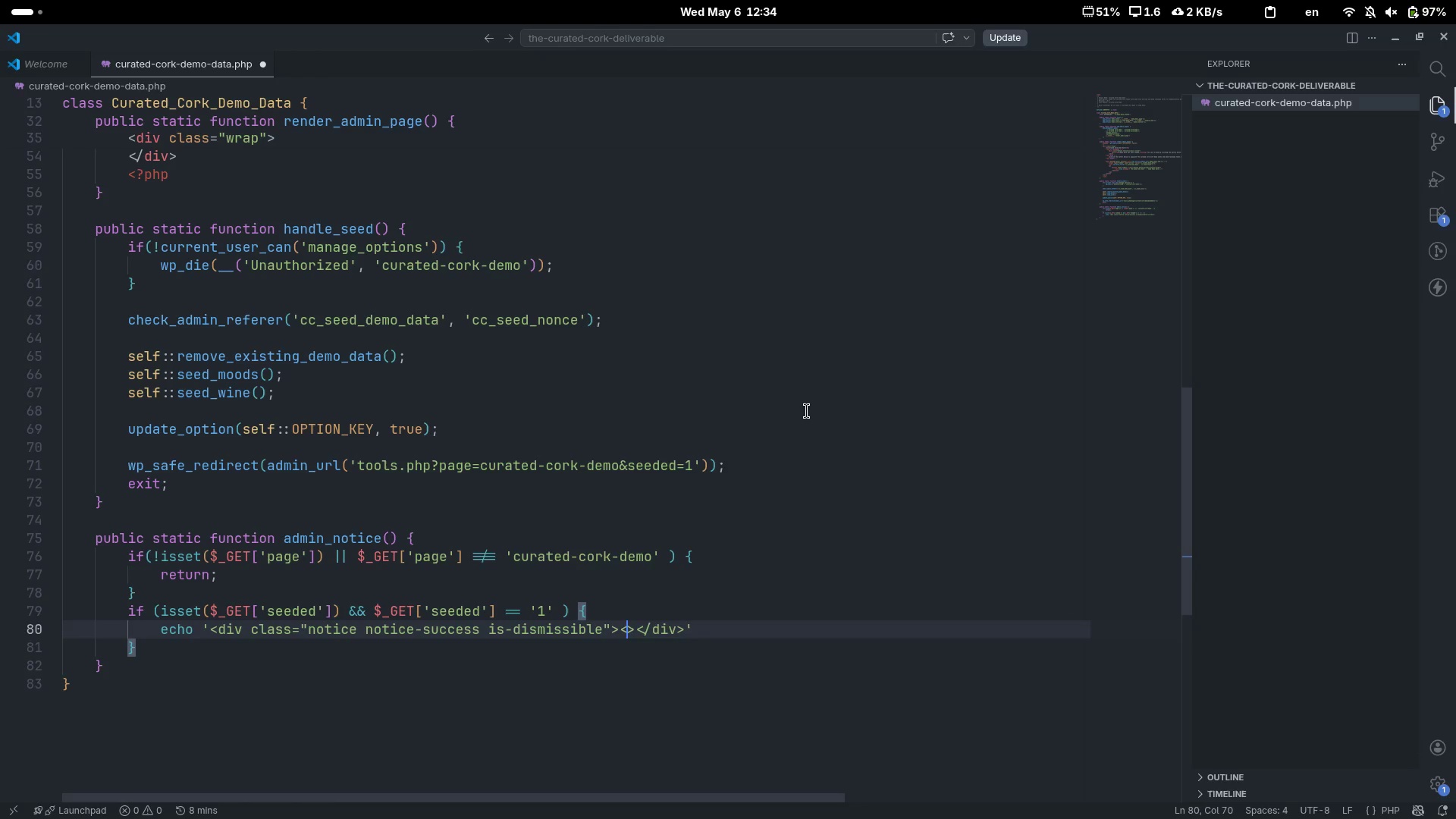 
key(BracketLeft)
 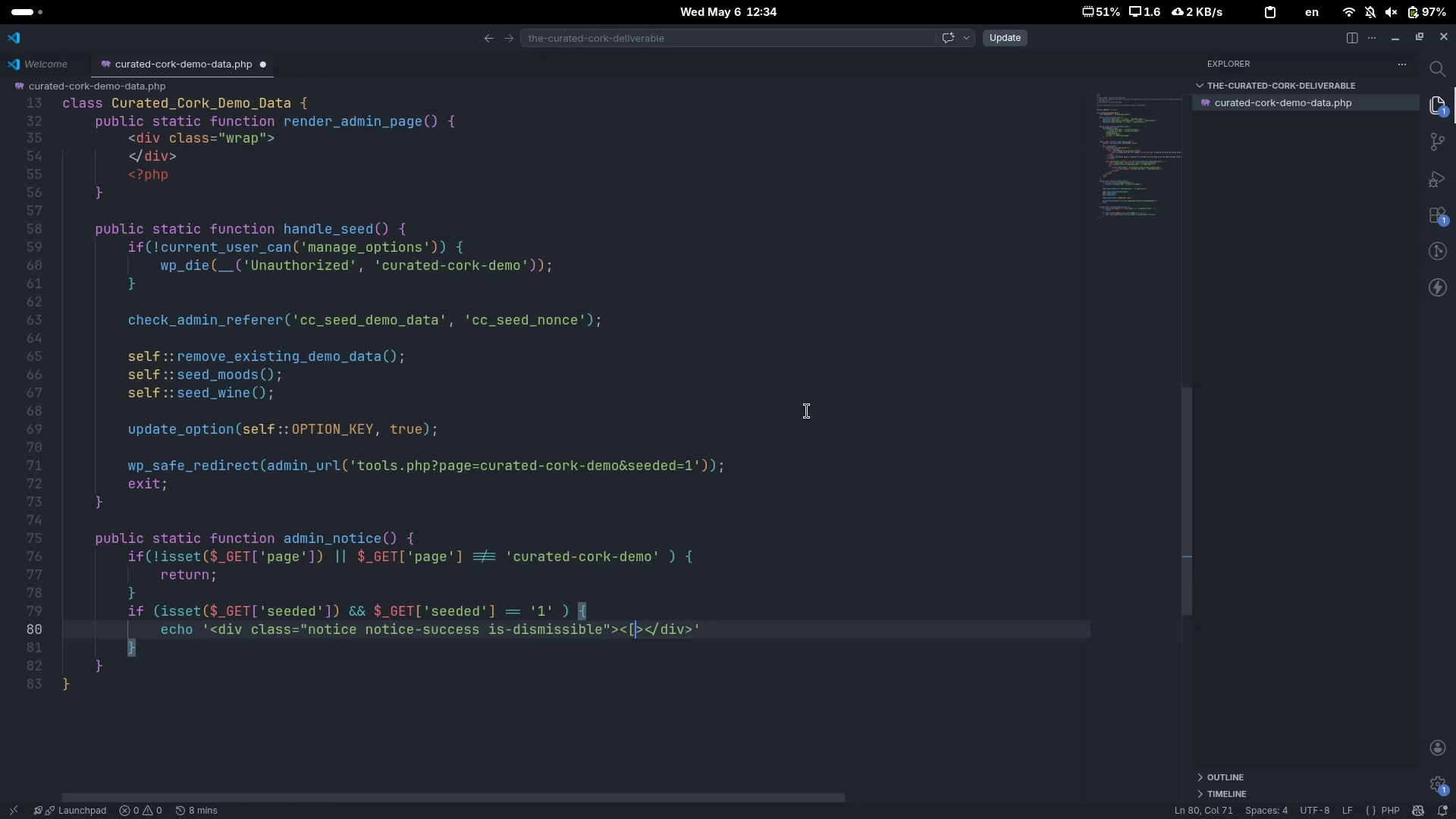 
key(Backspace)
 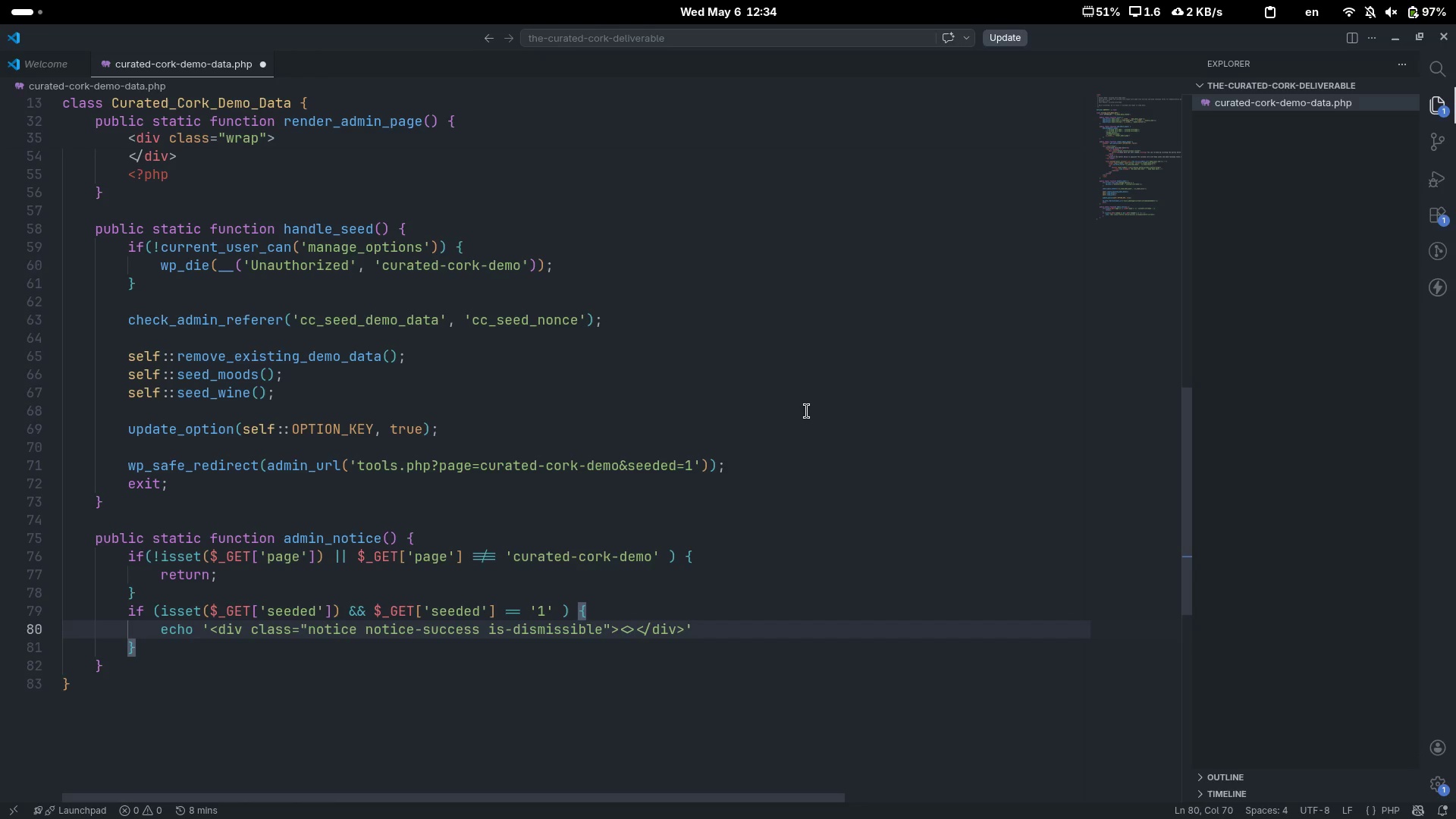 
key(P)
 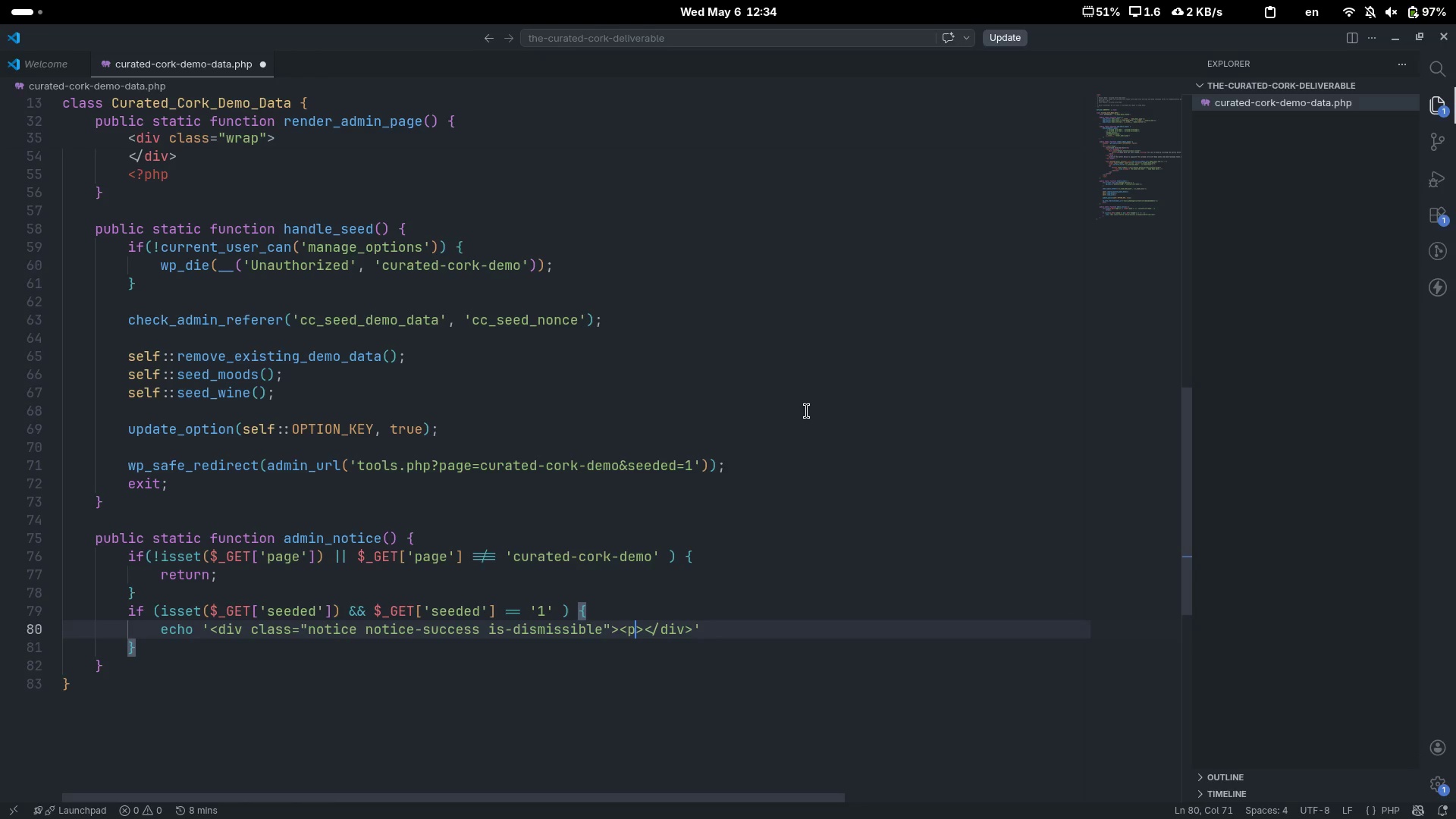 
key(ArrowRight)
 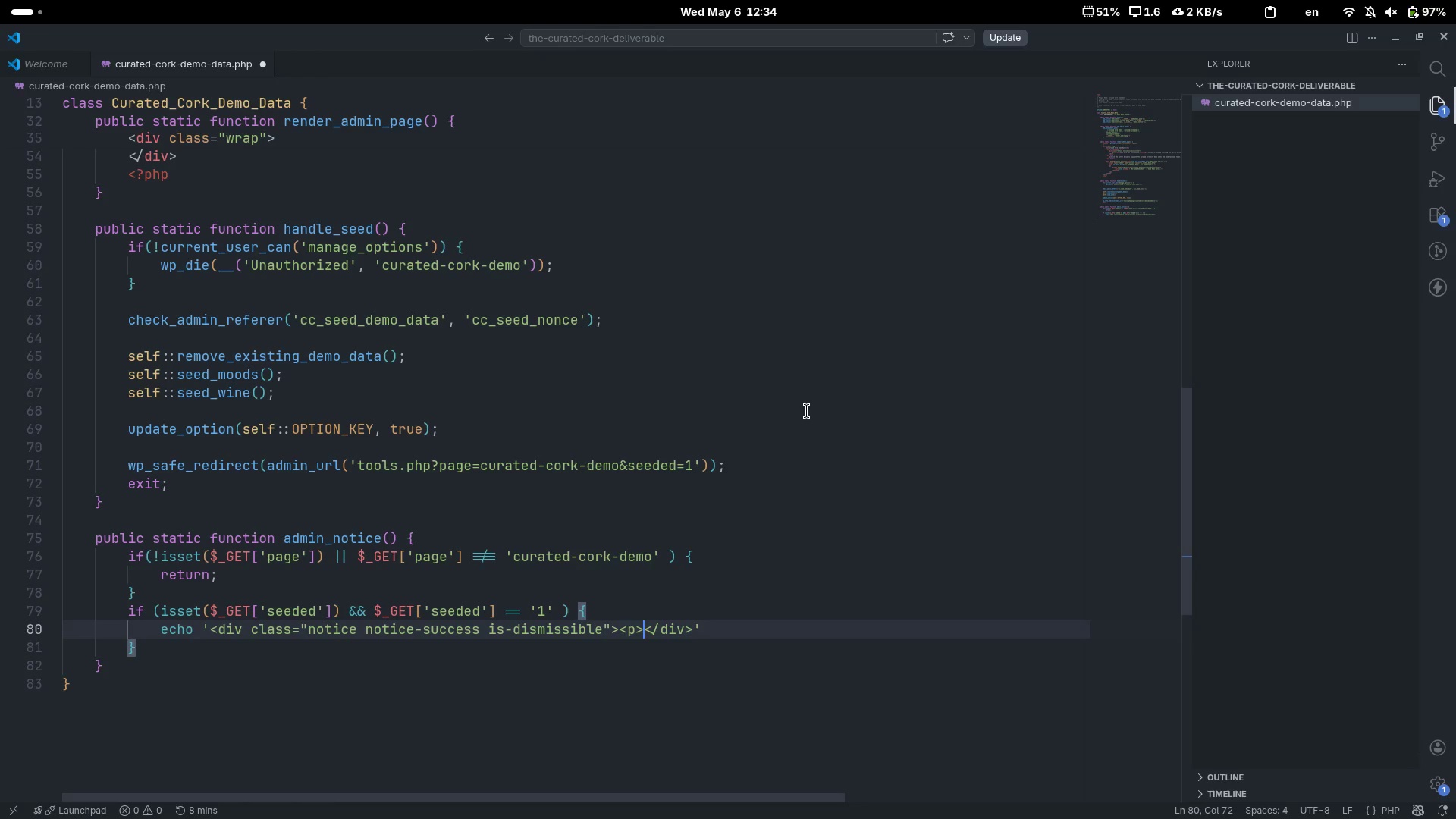 
key(Shift+Comma)
 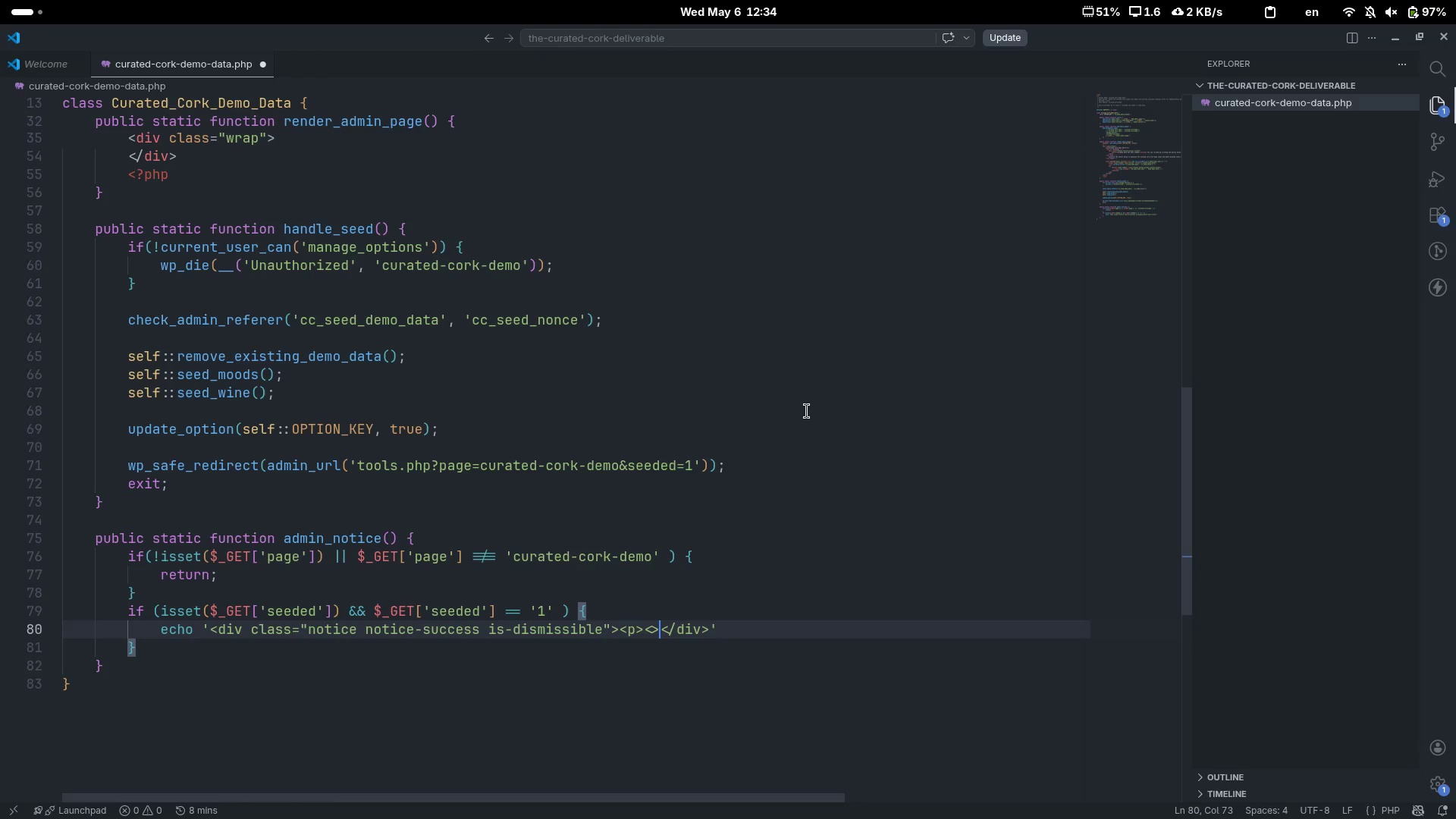 
key(Shift+Period)
 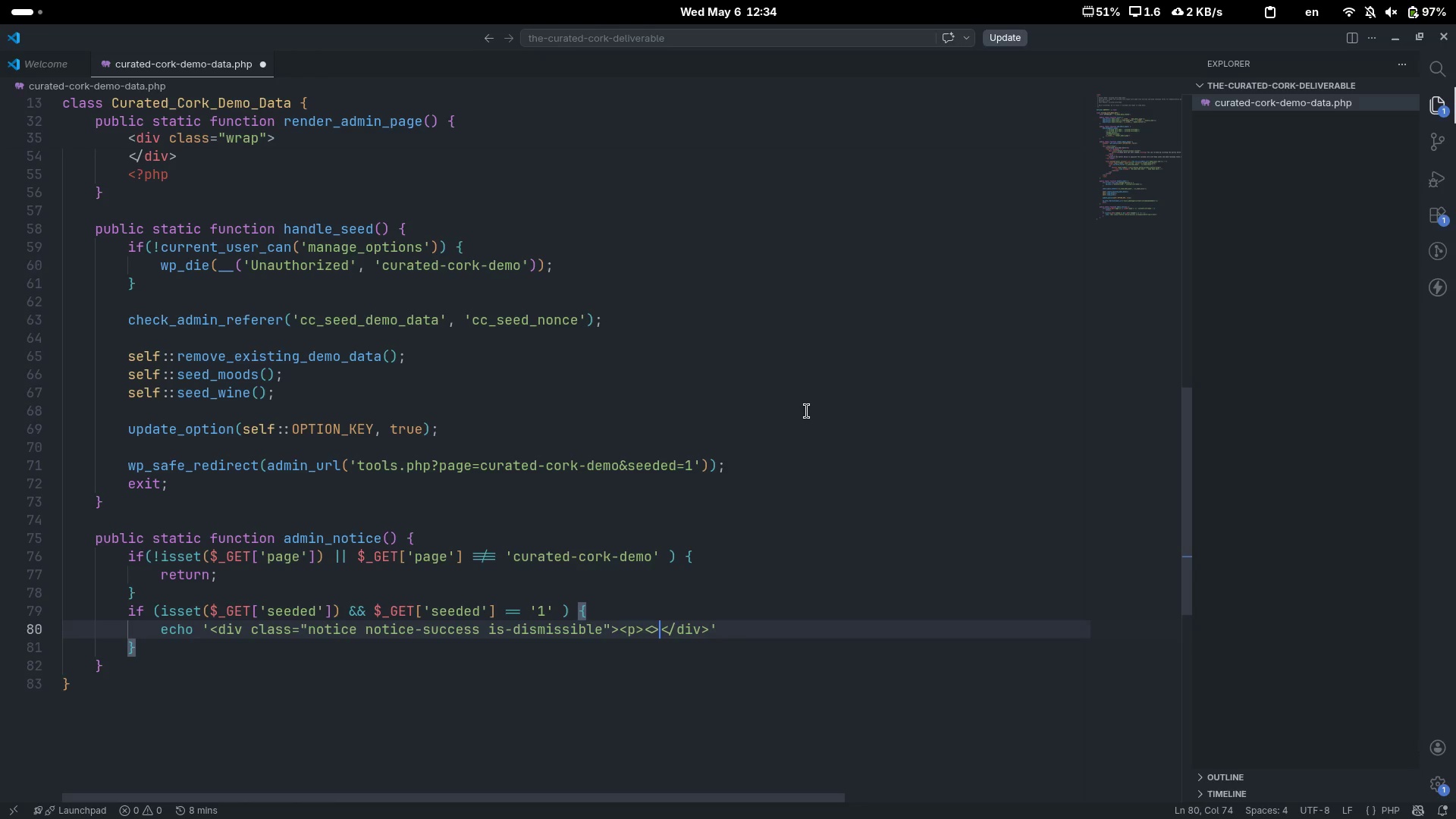 
key(ArrowLeft)
 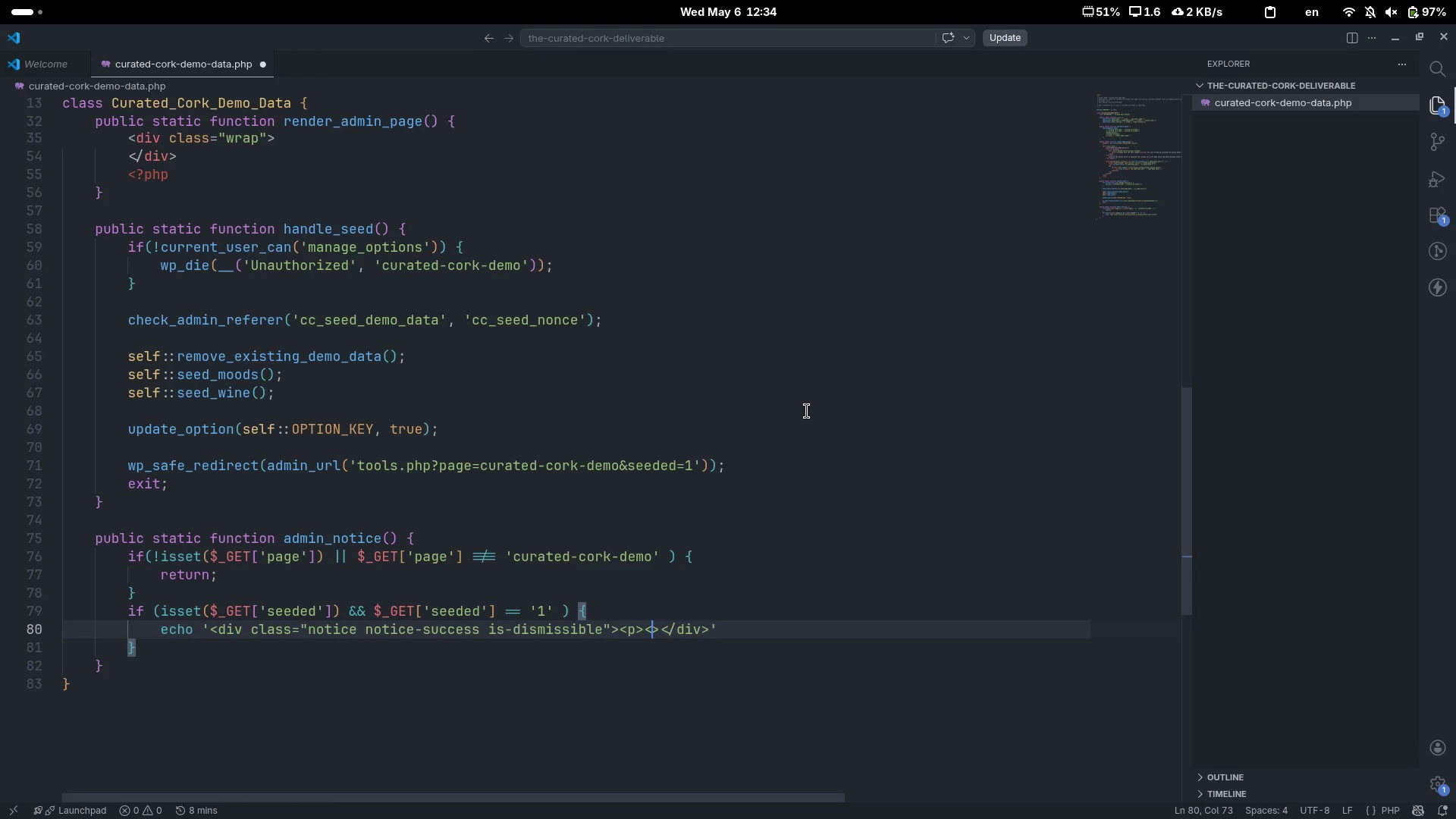 
key(Slash)
 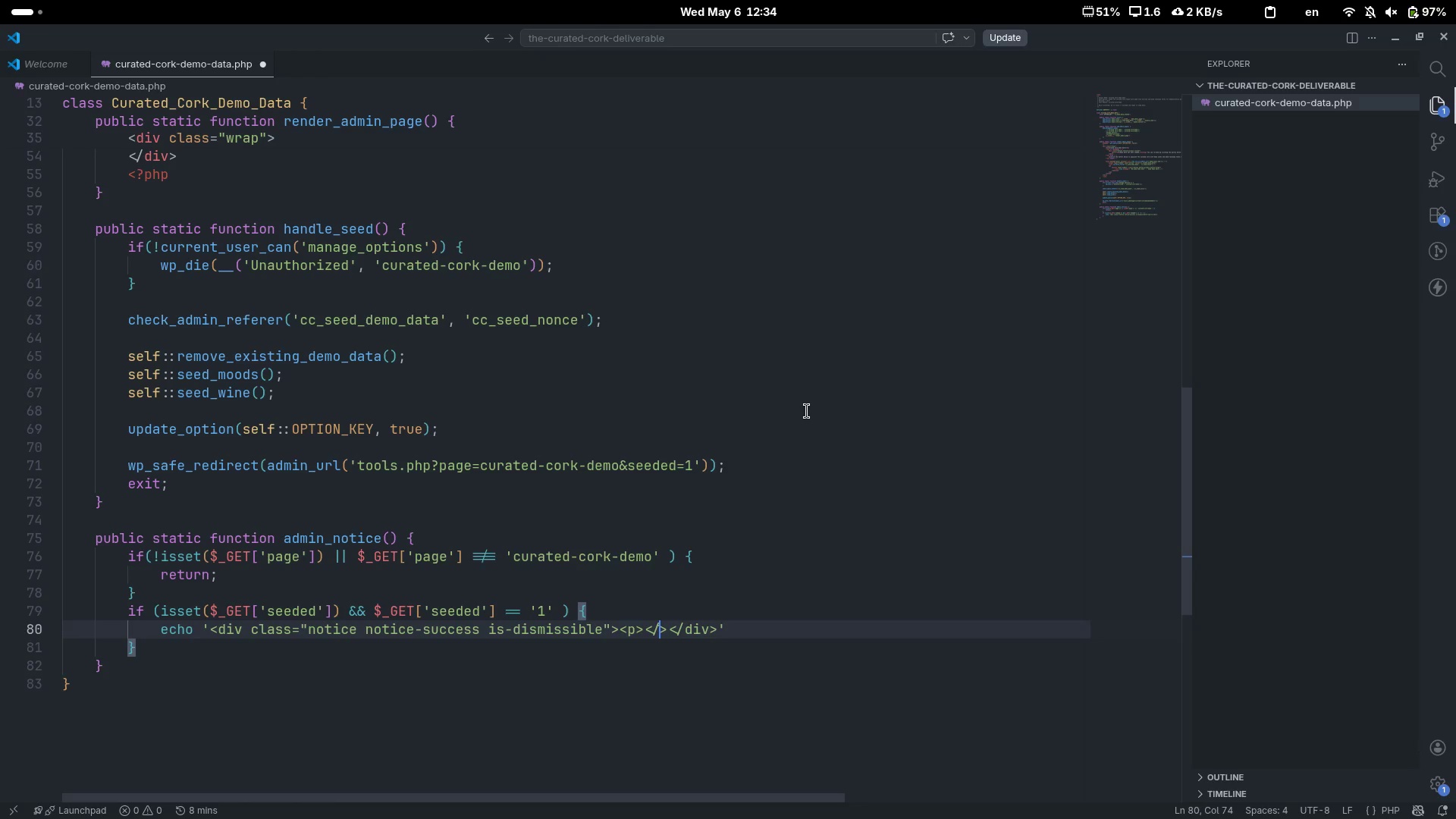 
key(P)
 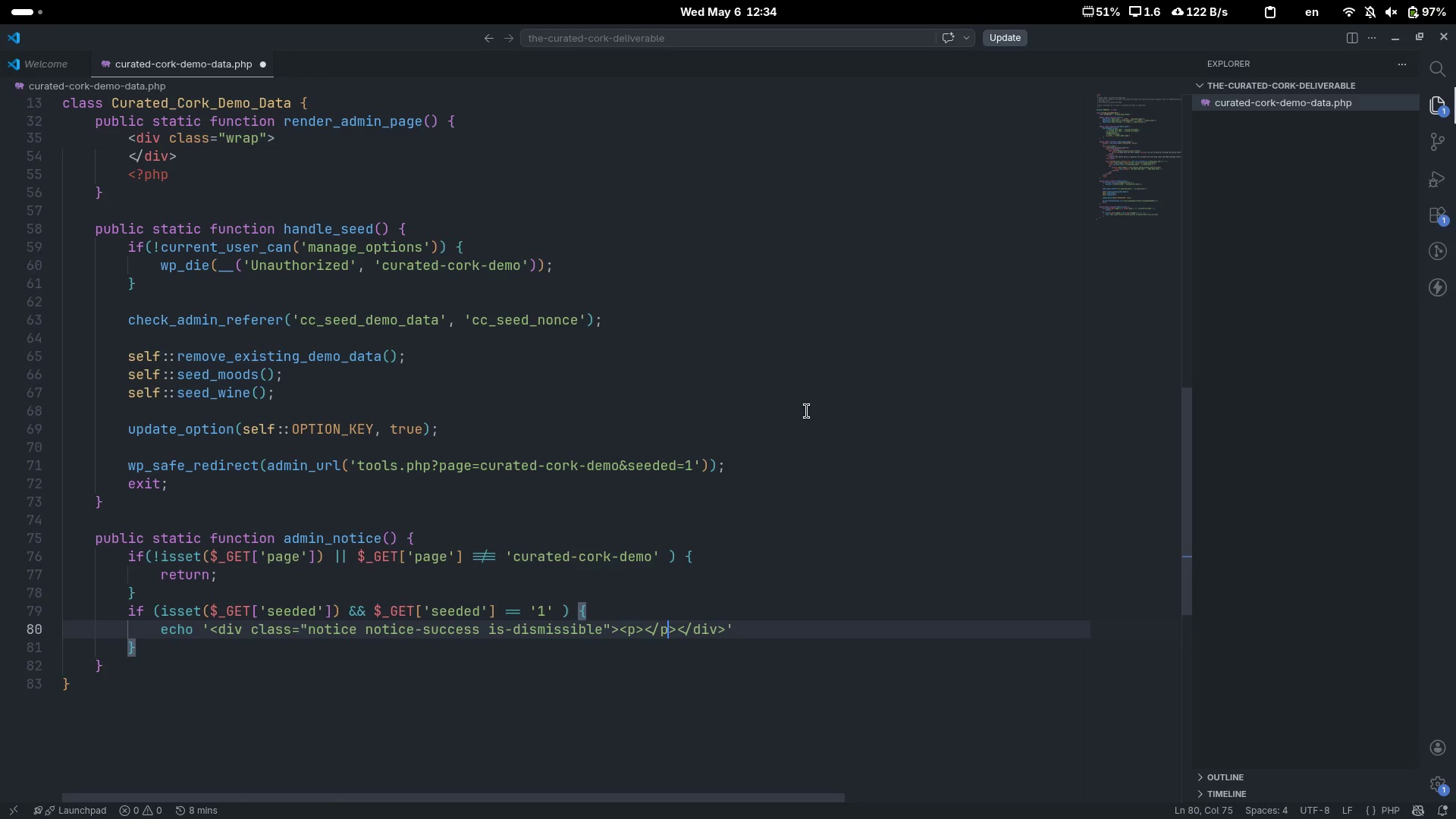 
key(ArrowLeft)
 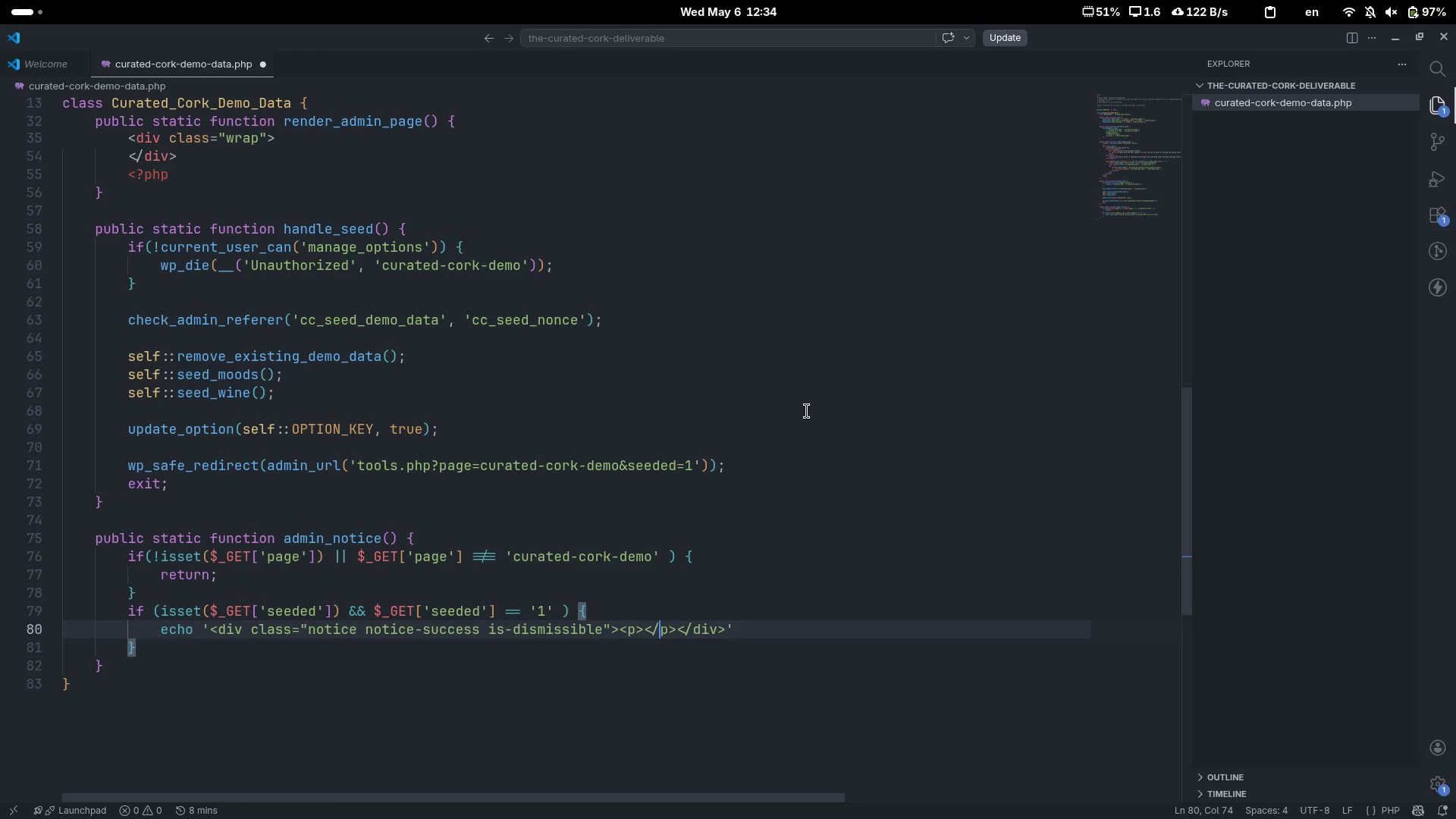 
key(ArrowLeft)
 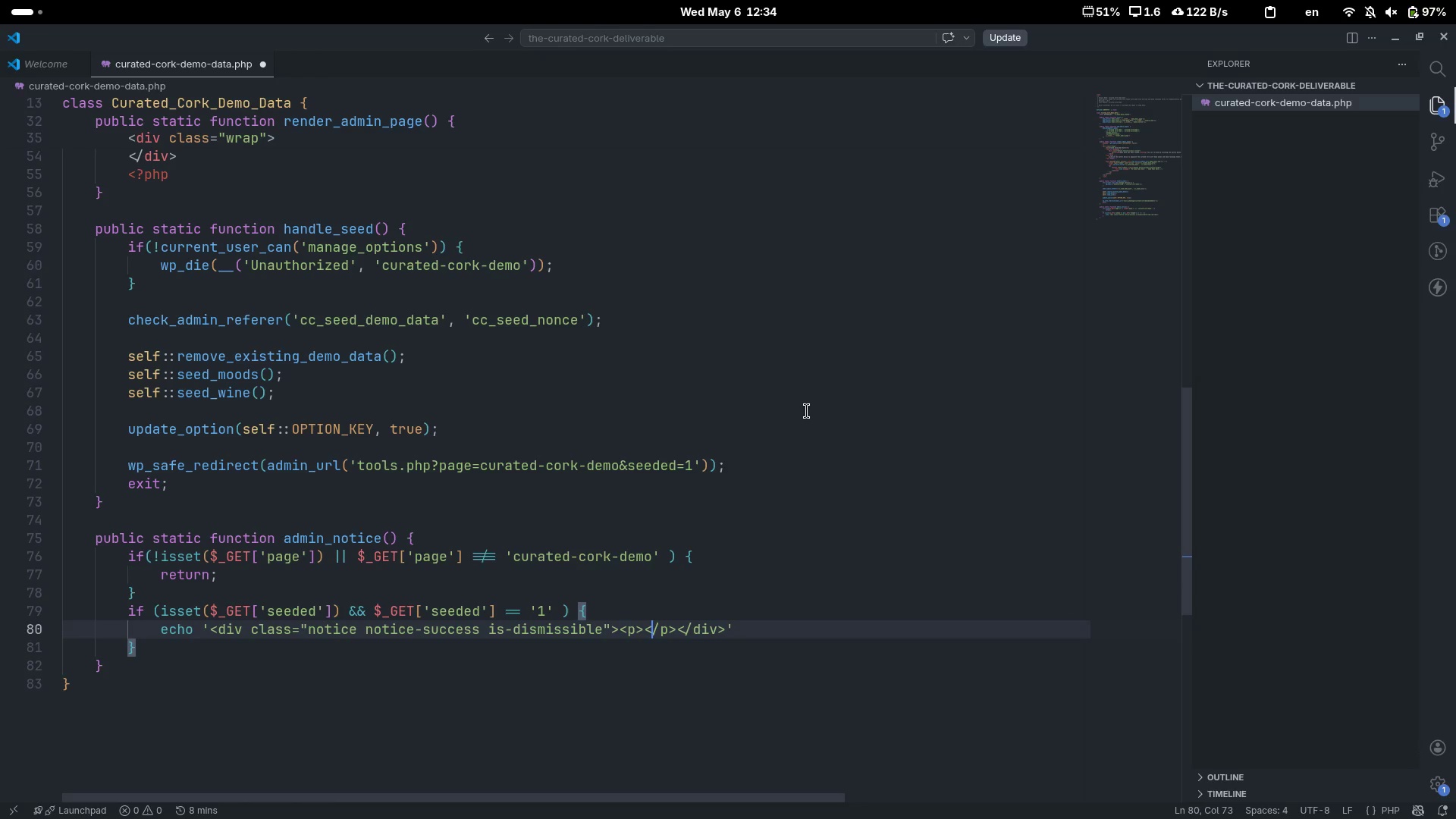 
key(ArrowLeft)
 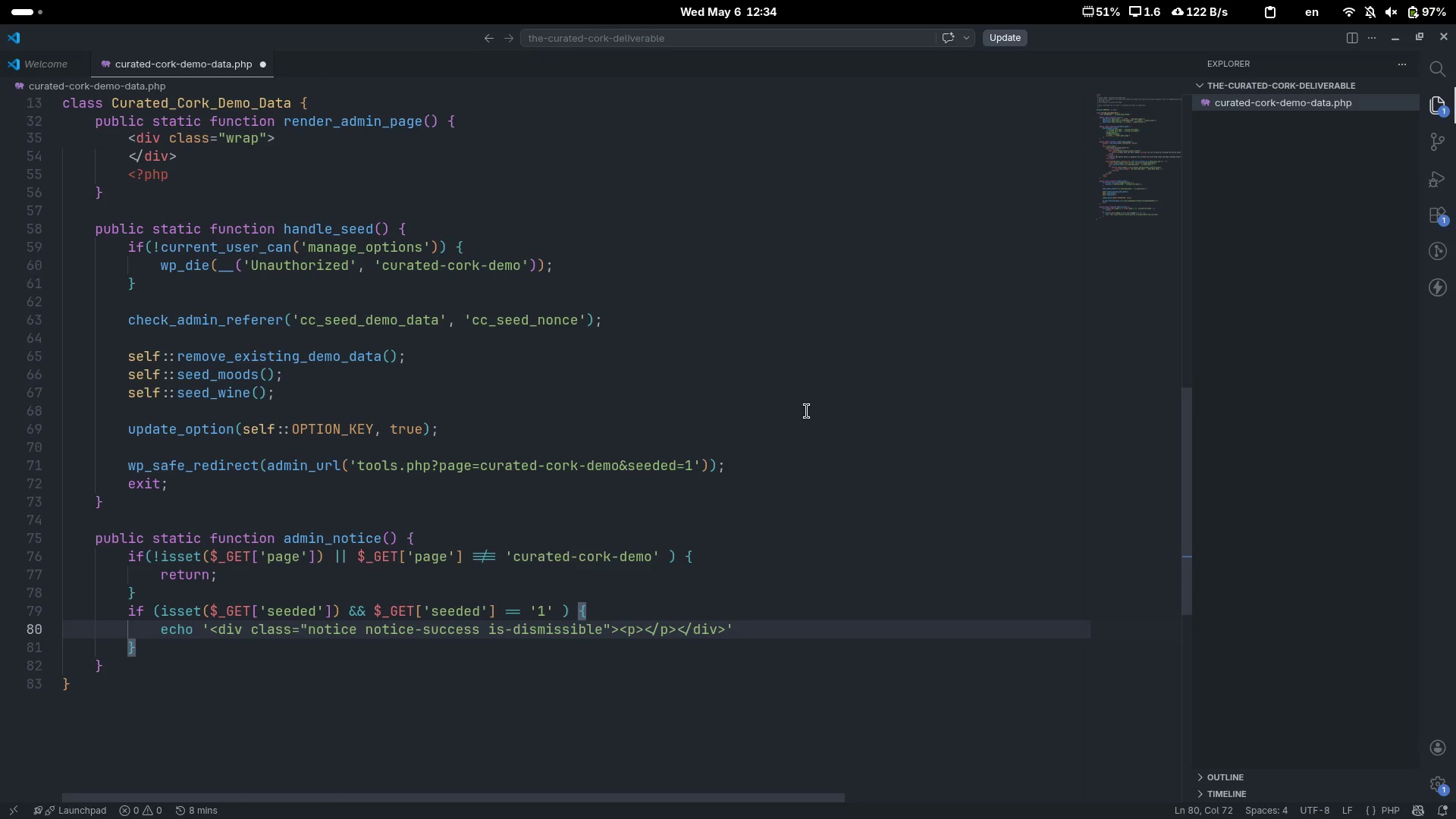 
type(e)
key(Backspace)
type(Demo data seeded successfullt)
key(Backspace)
type(y! )
 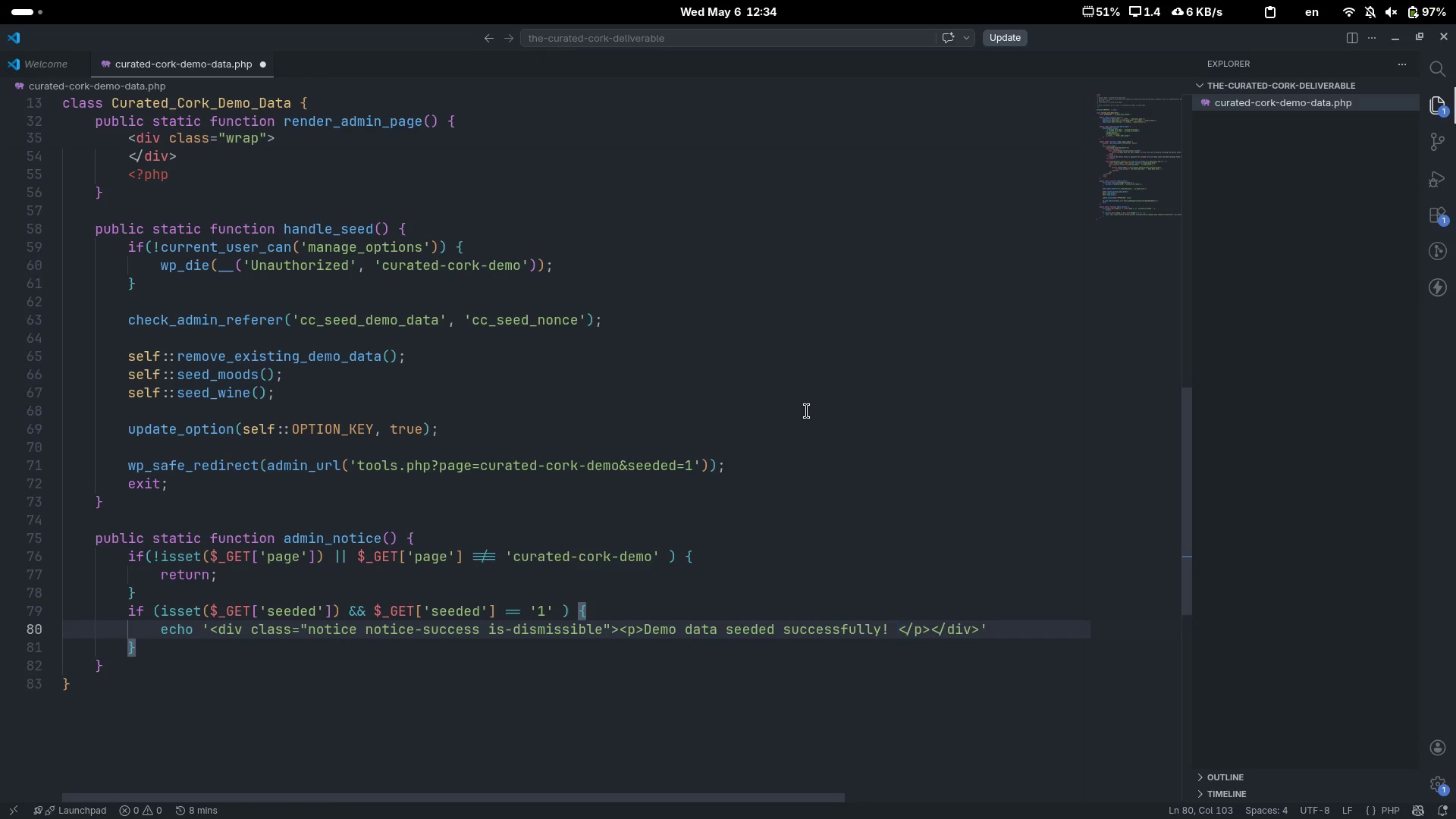 
scroll: coordinate [807, 411], scroll_direction: down, amount: 13.0
 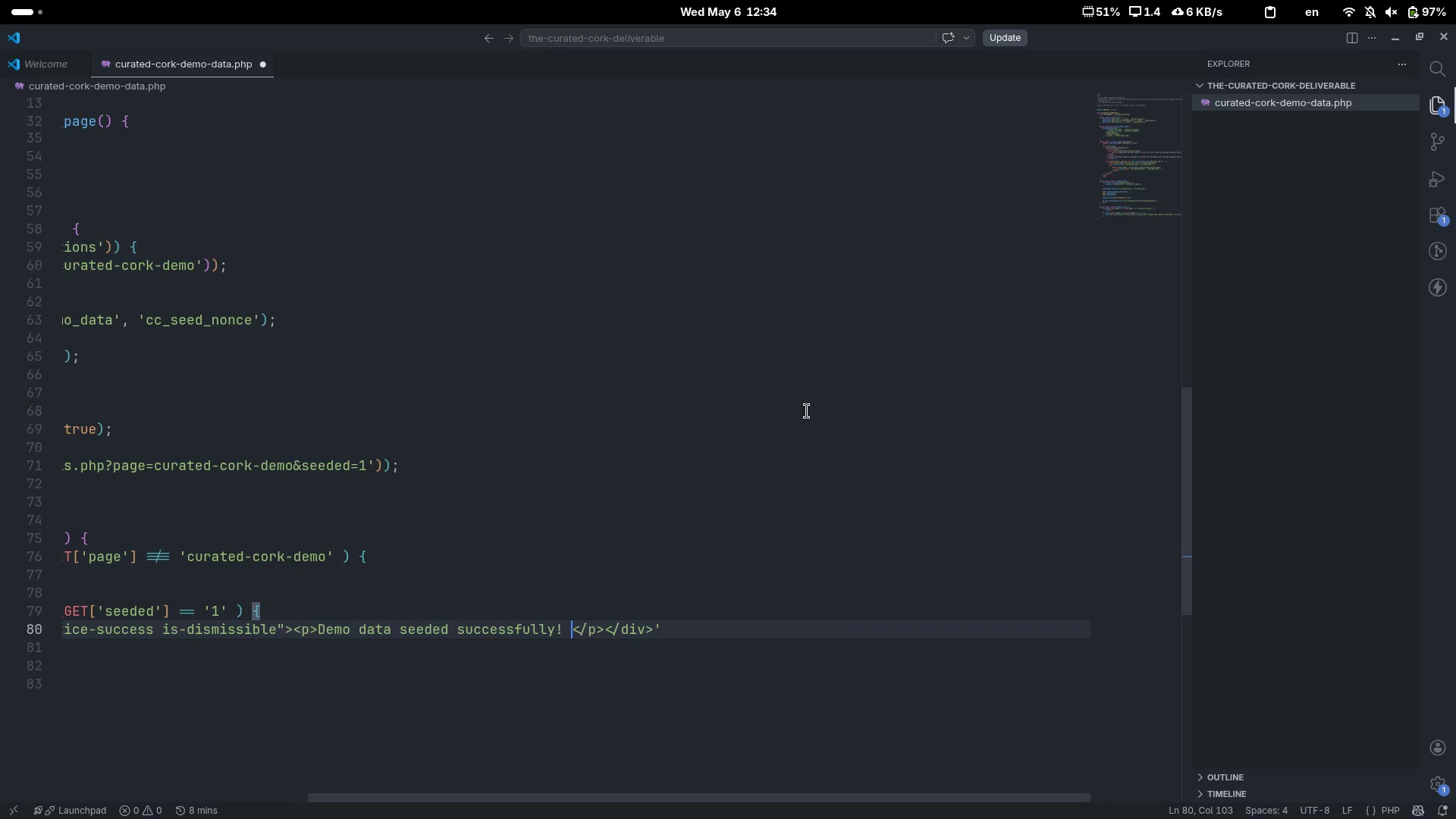 
key(Shift+Comma)
 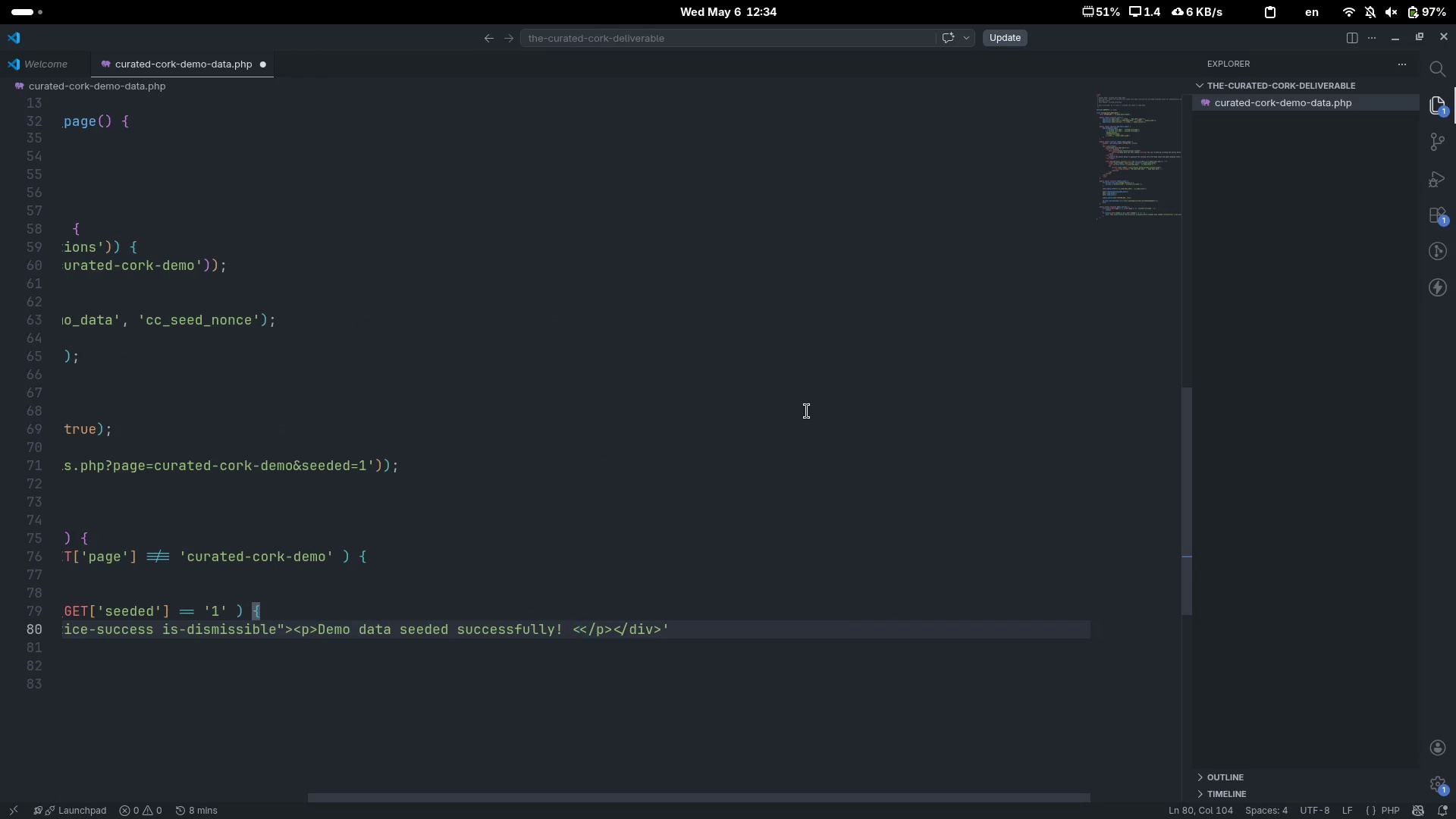 
key(A)
 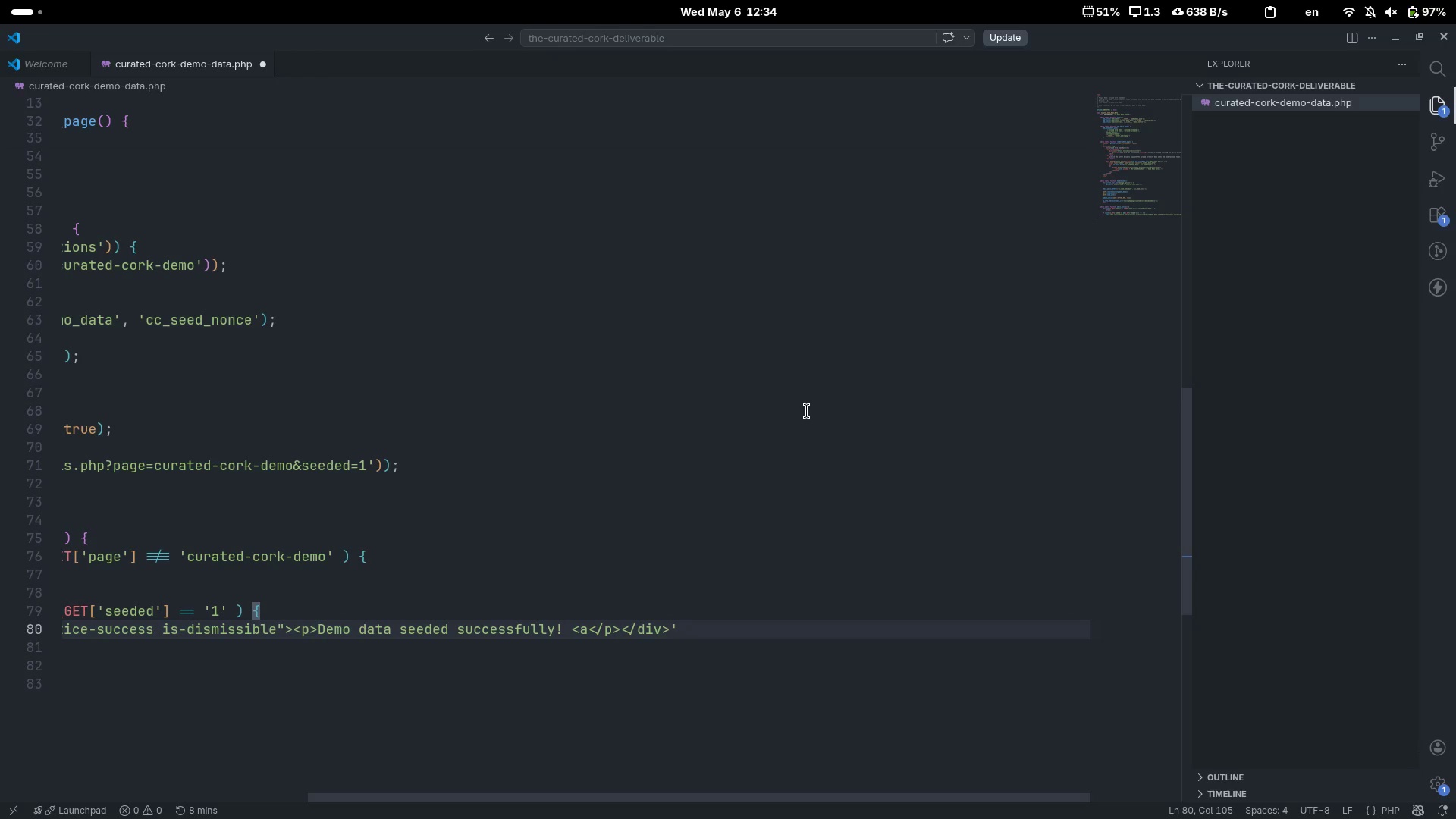 
wait(7.8)
 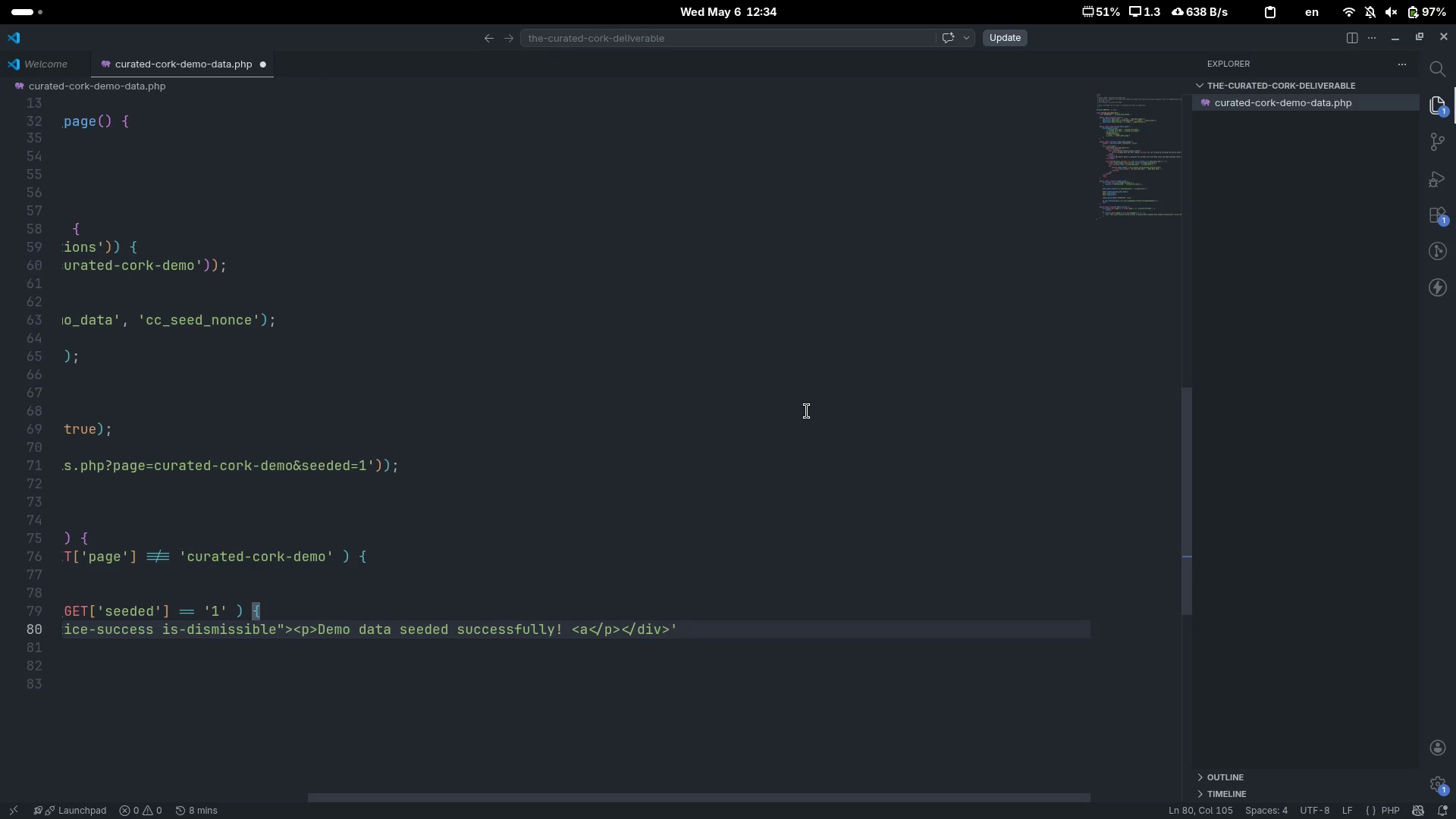 
key(Space)
 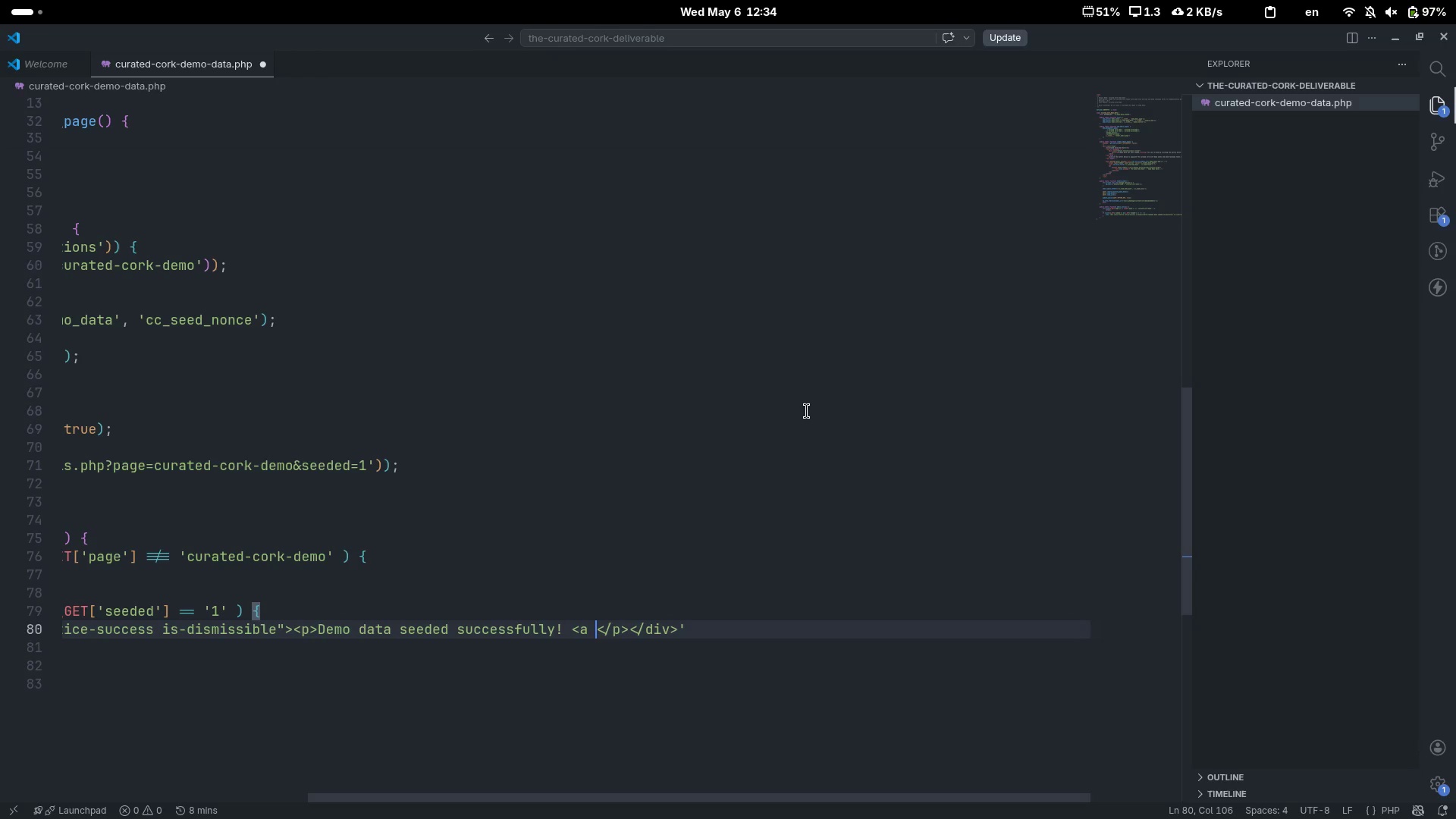 
key(Shift+ShiftLeft)
 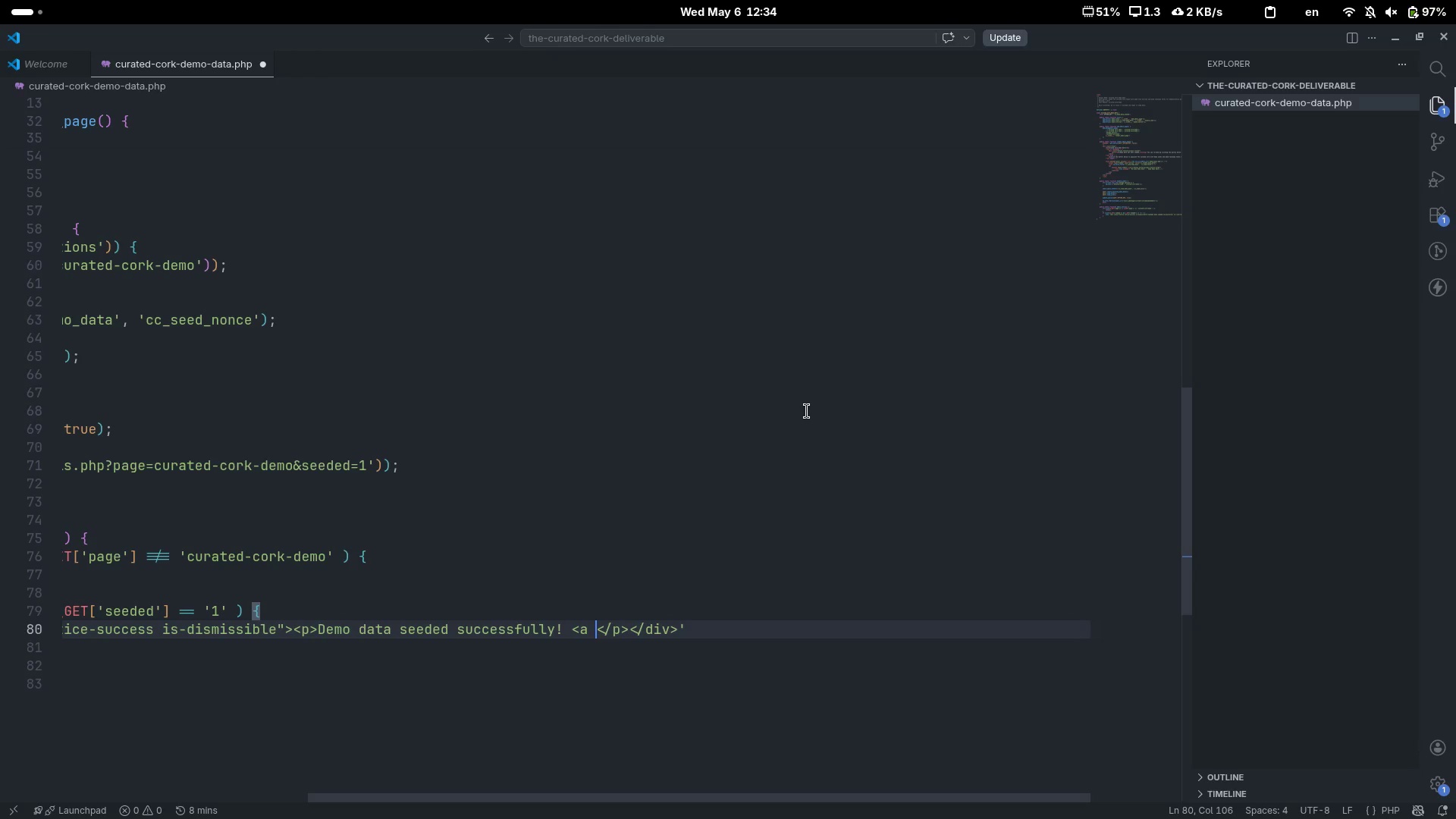 
key(Shift+Period)
 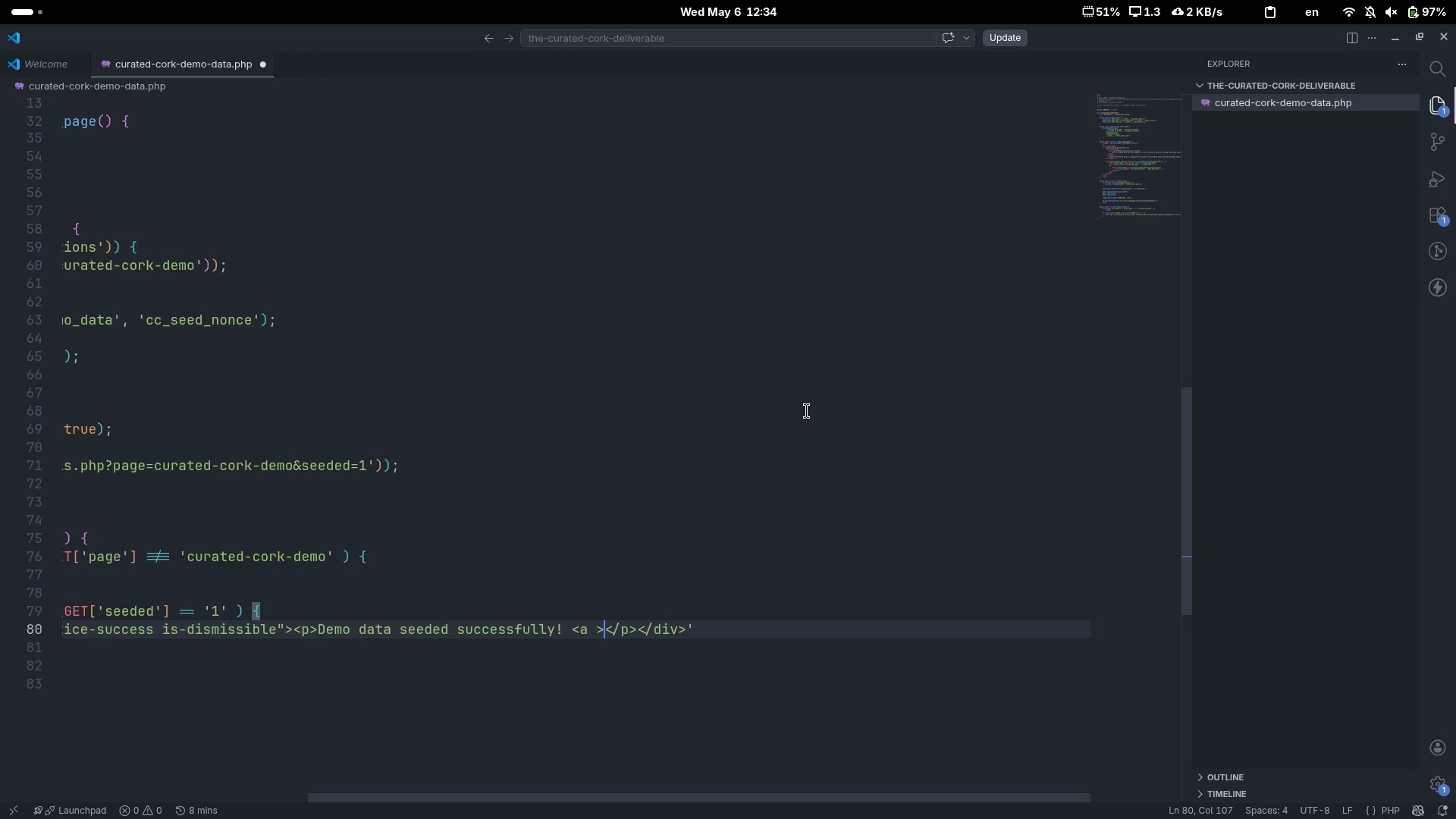 
key(ArrowLeft)
 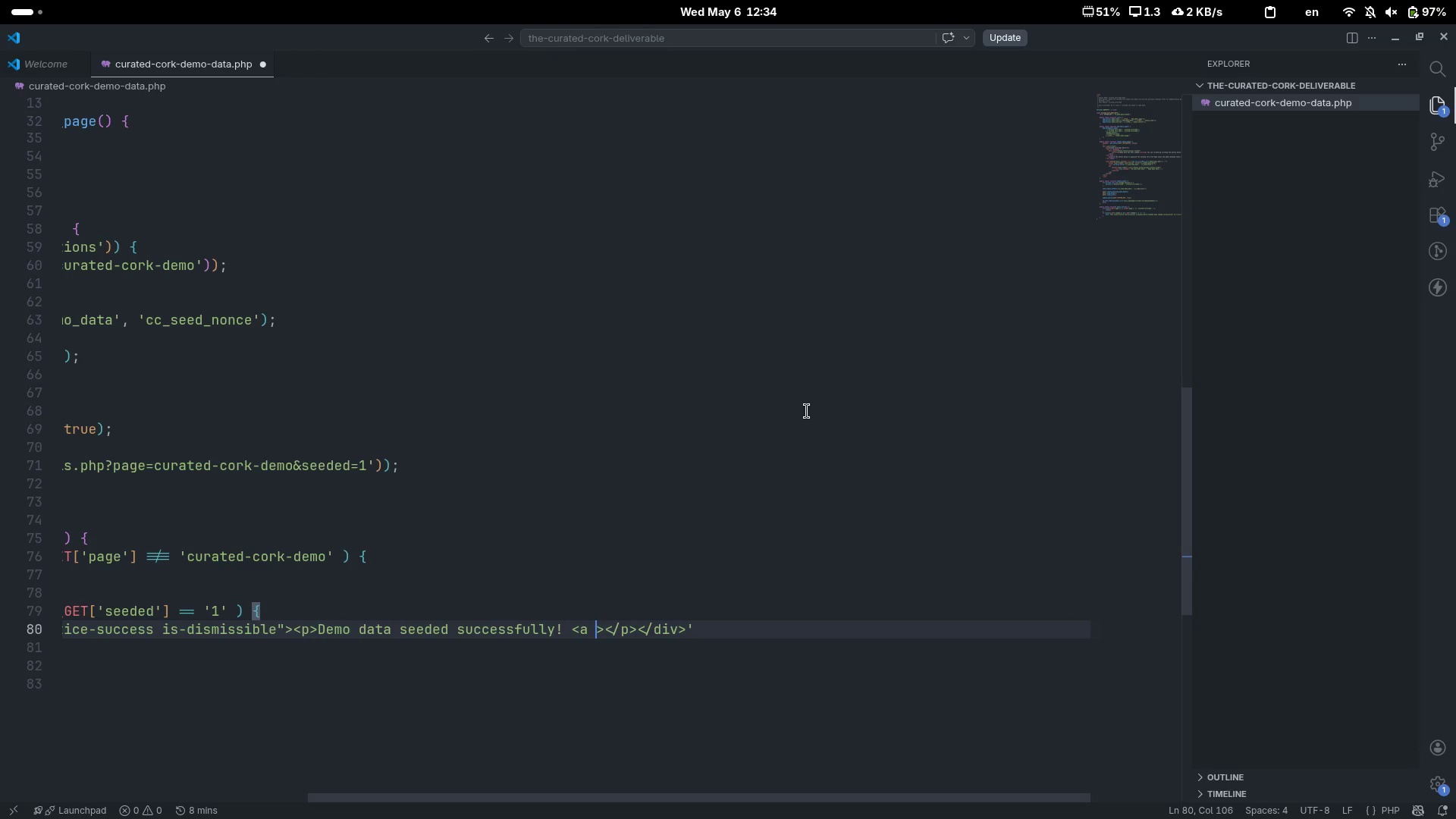 
key(ArrowLeft)
 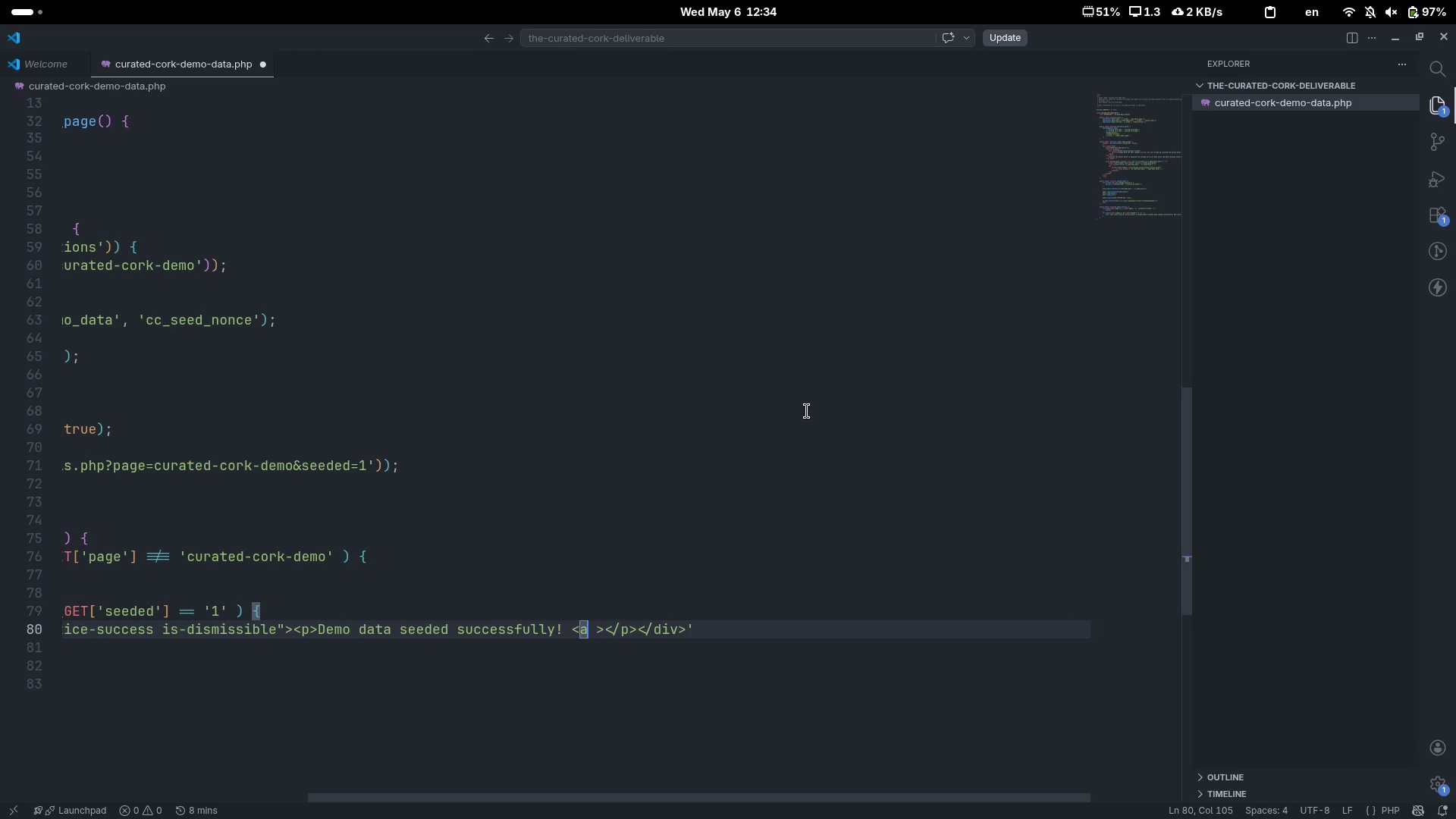 
key(ArrowRight)
 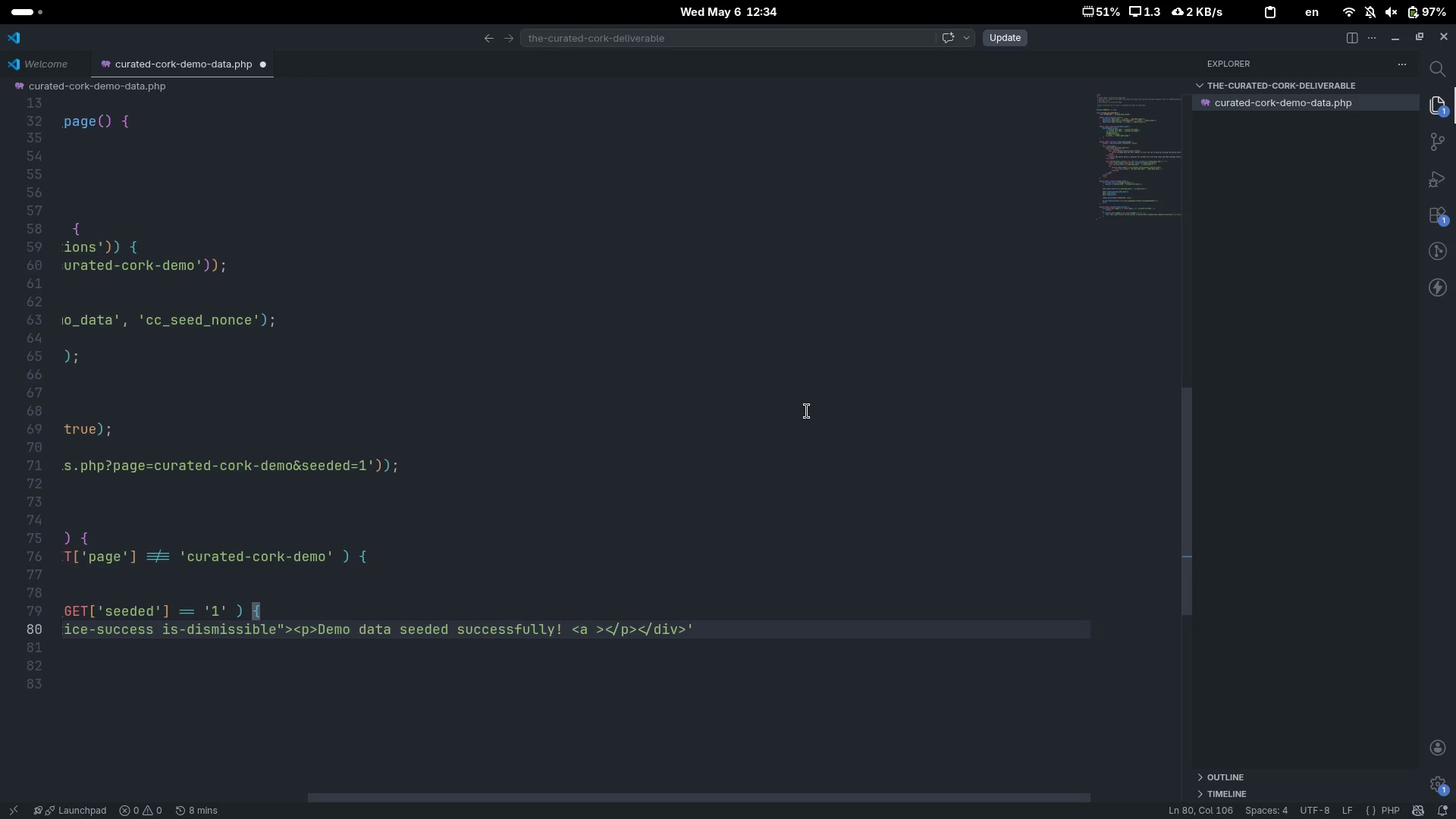 
type(href="")
 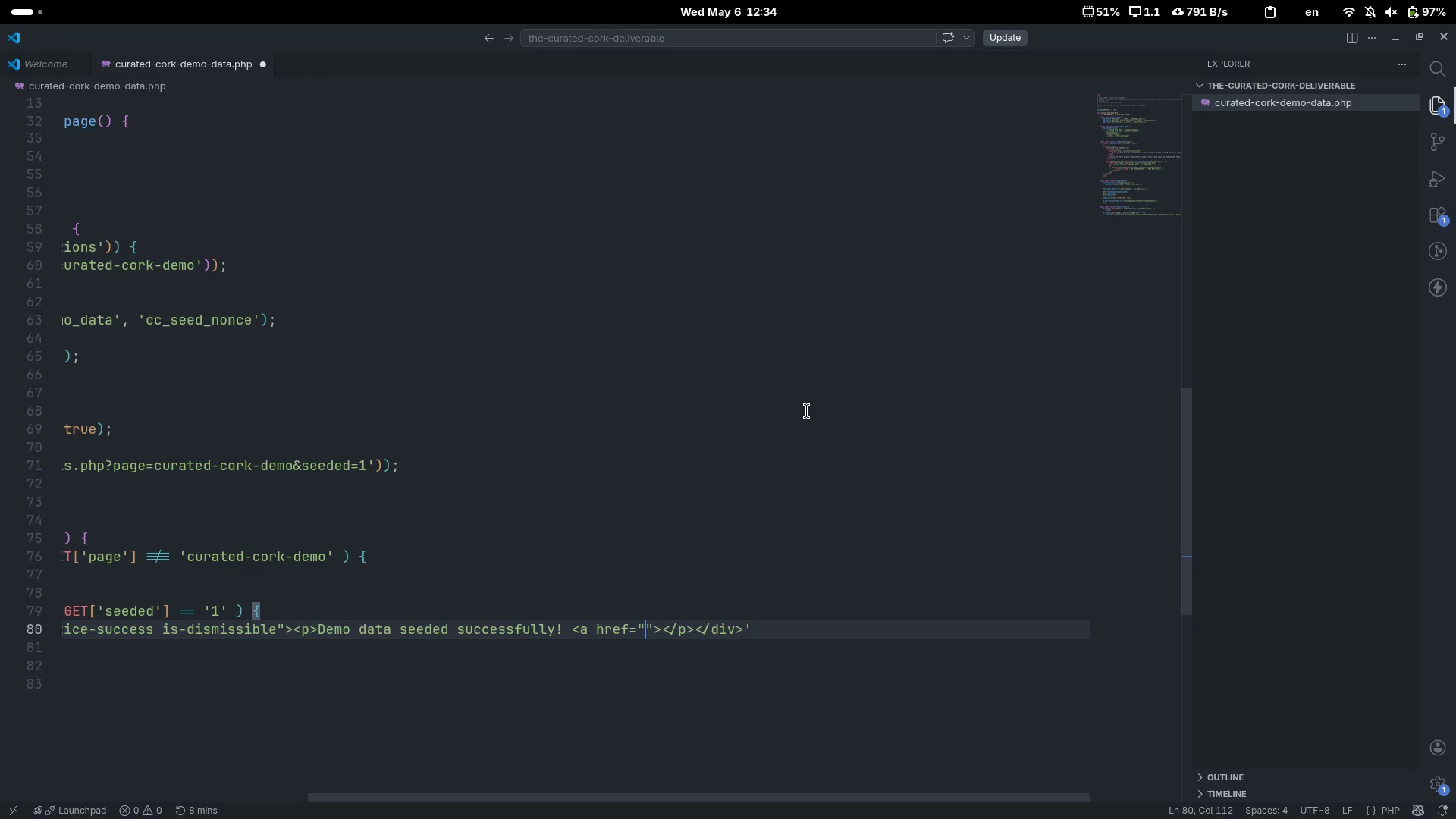 
 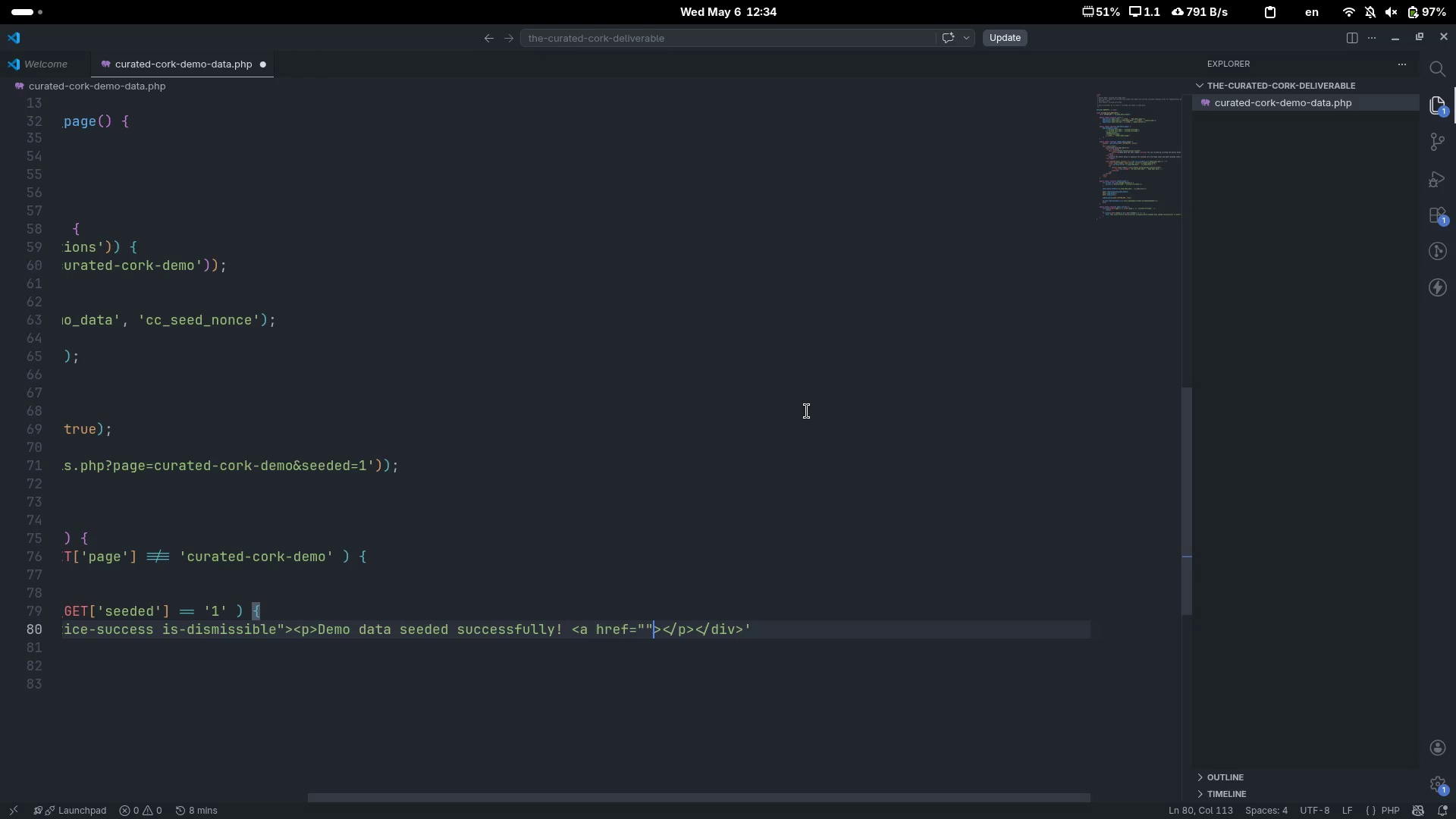 
key(ArrowLeft)
 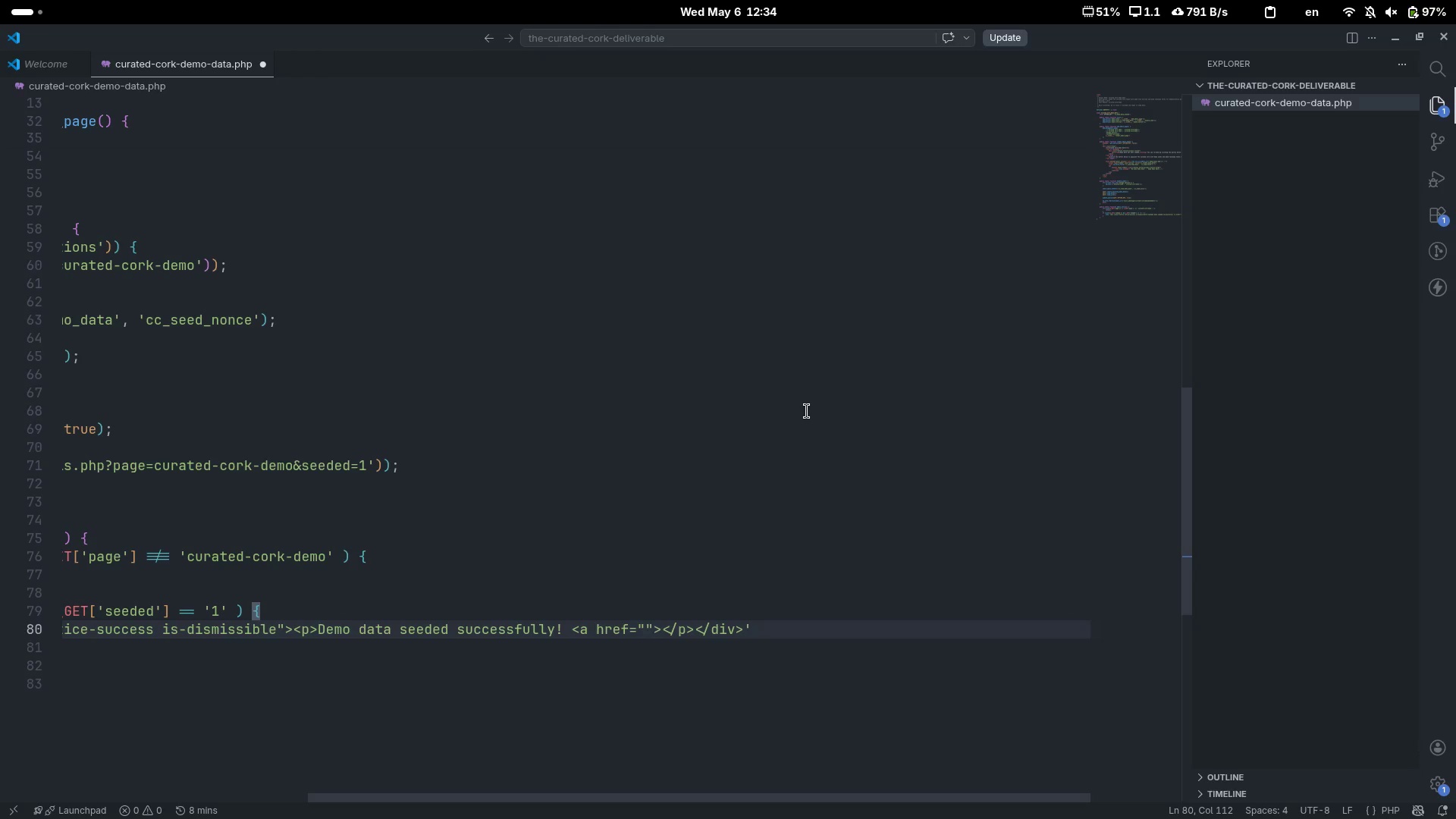 
key(Quote)
 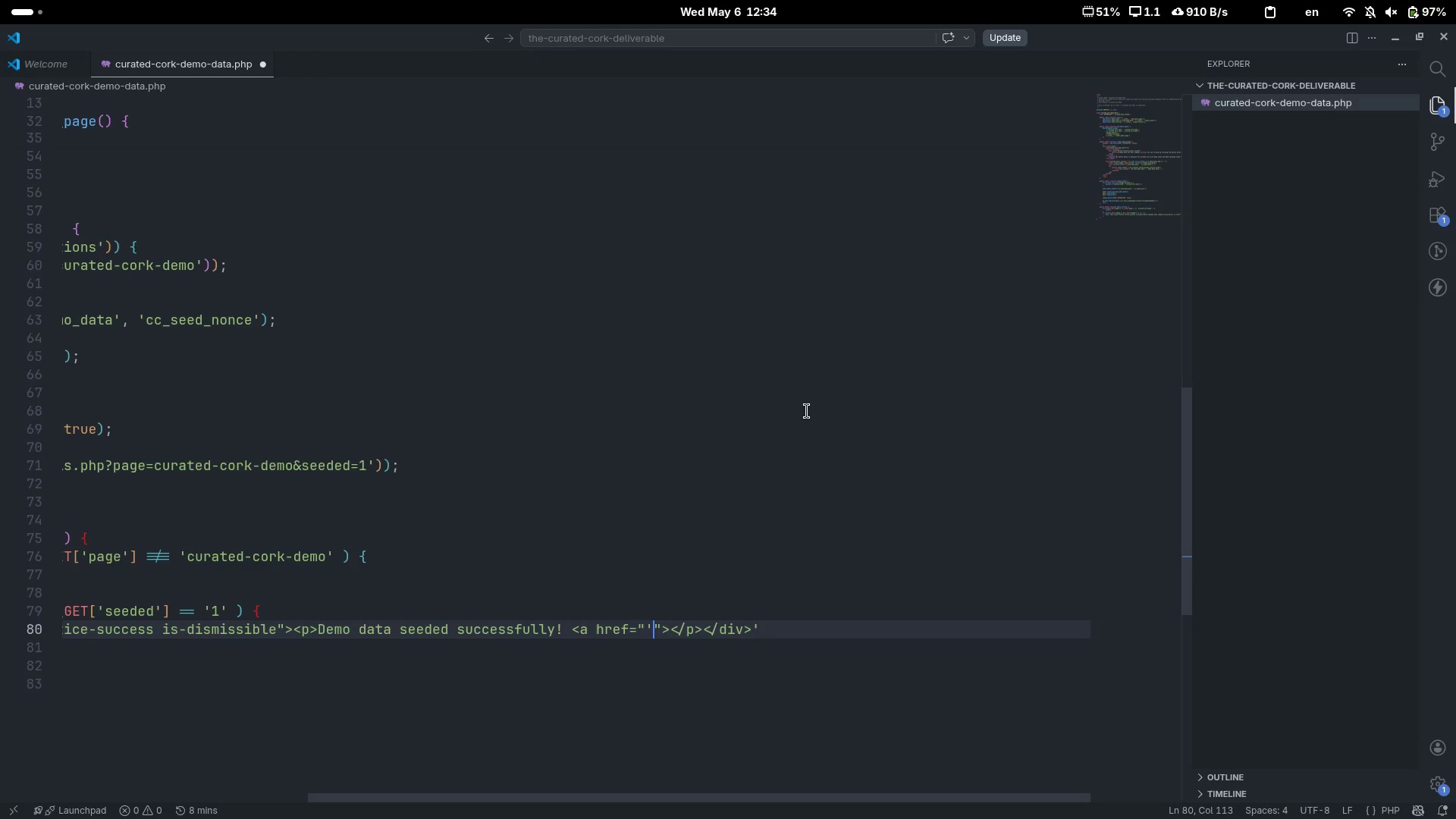 
key(Quote)
 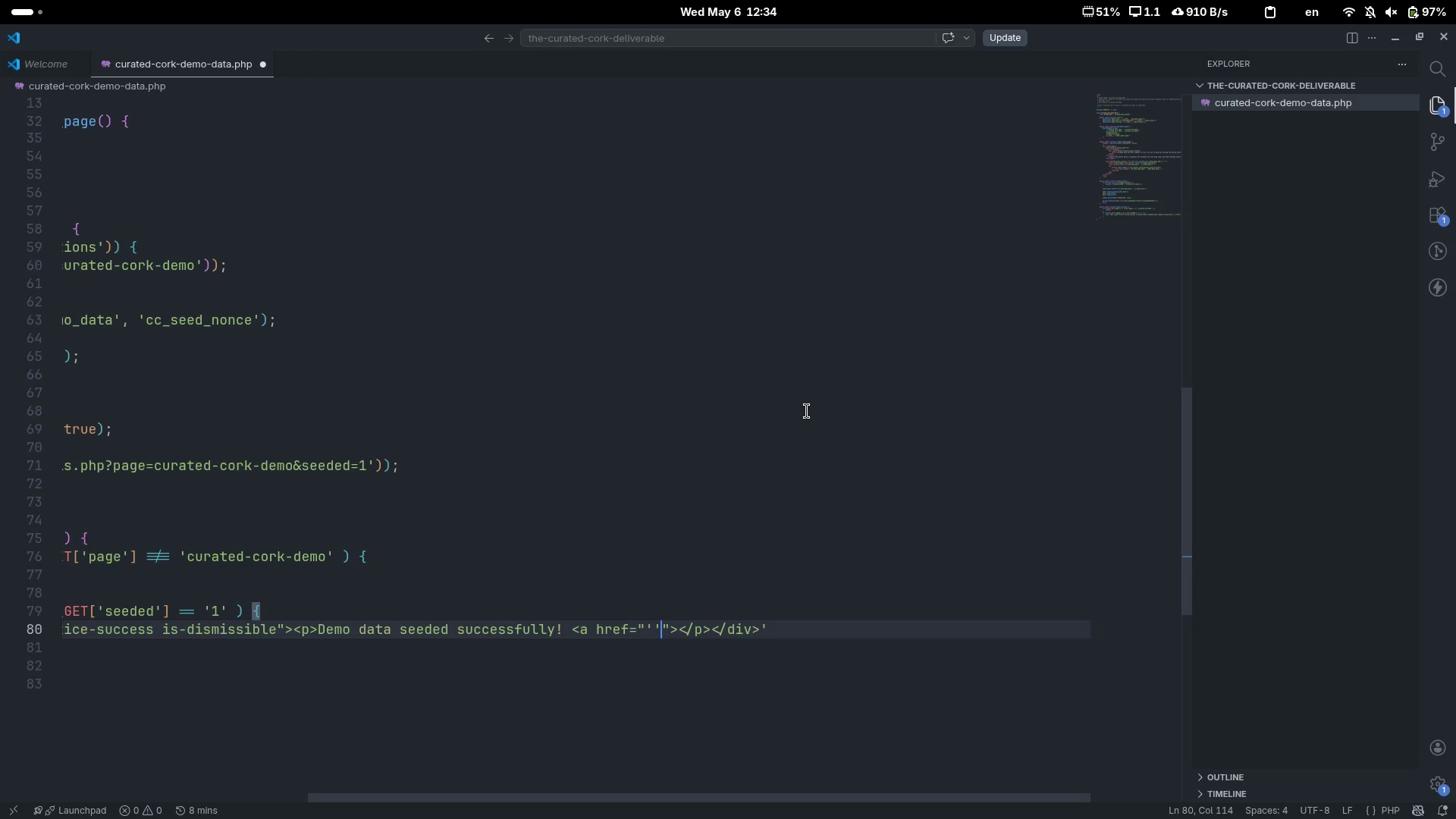 
key(ArrowLeft)
 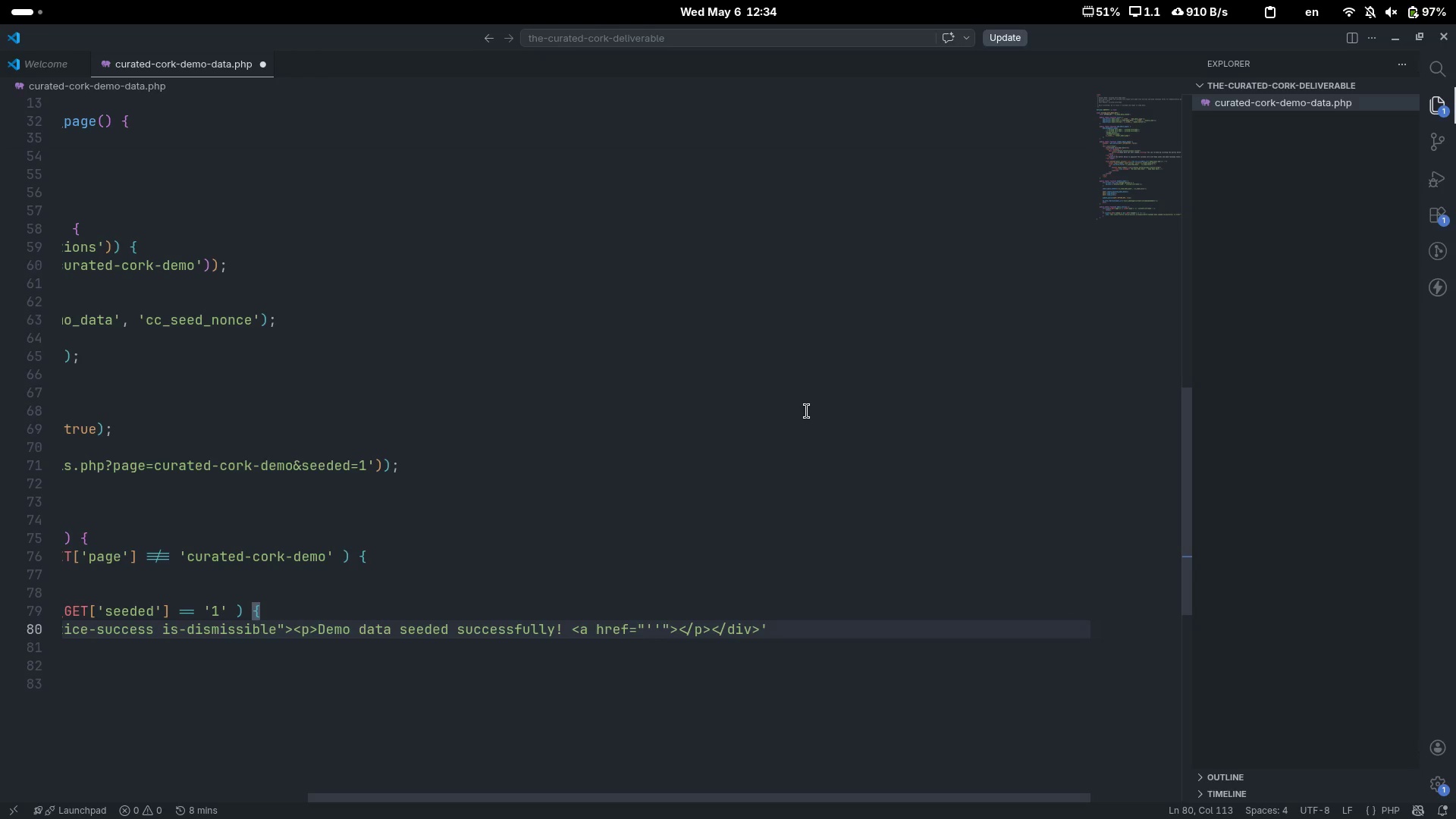 
type( .esc_url(home_url('/)
 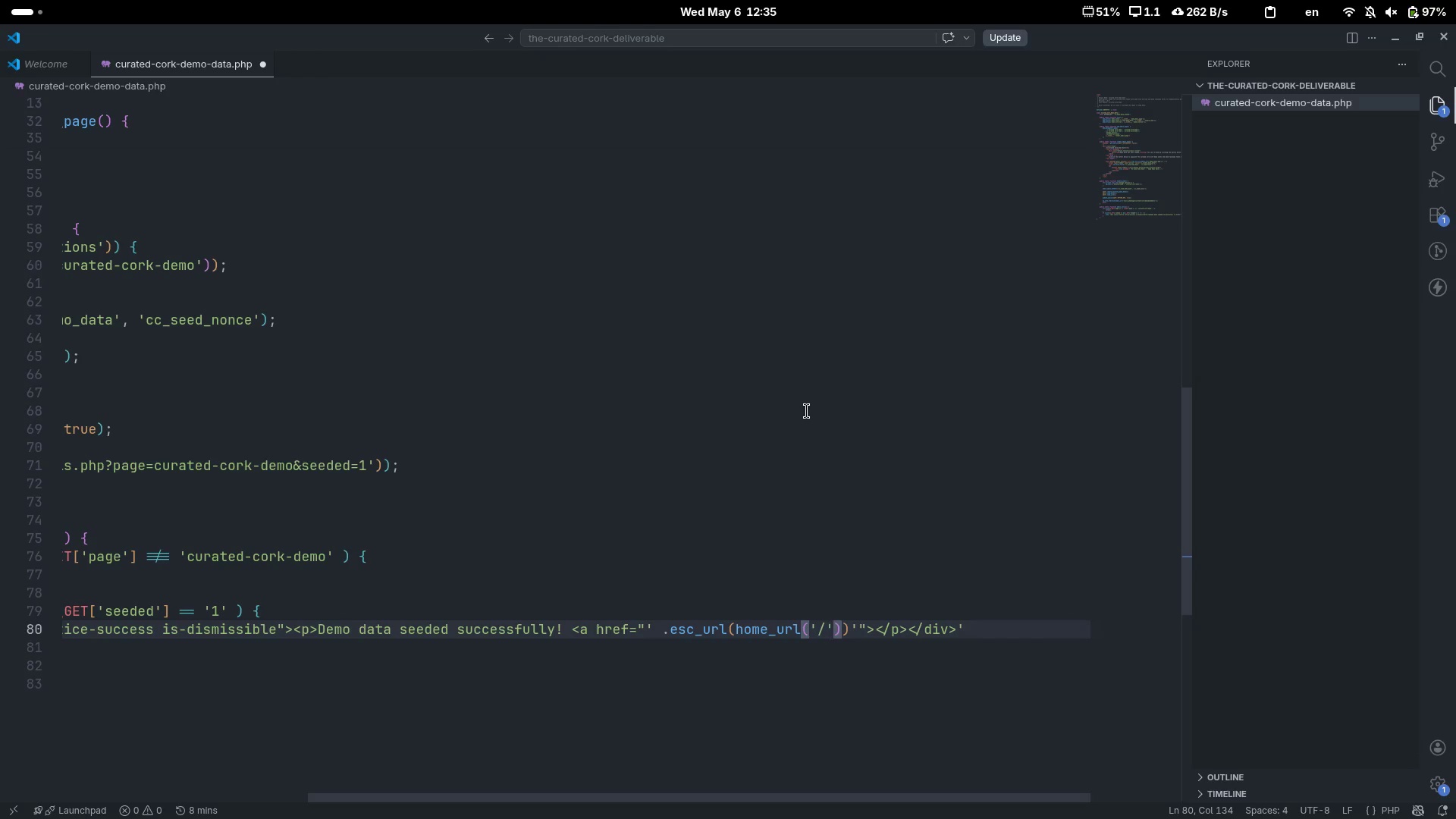 
key(ArrowRight)
 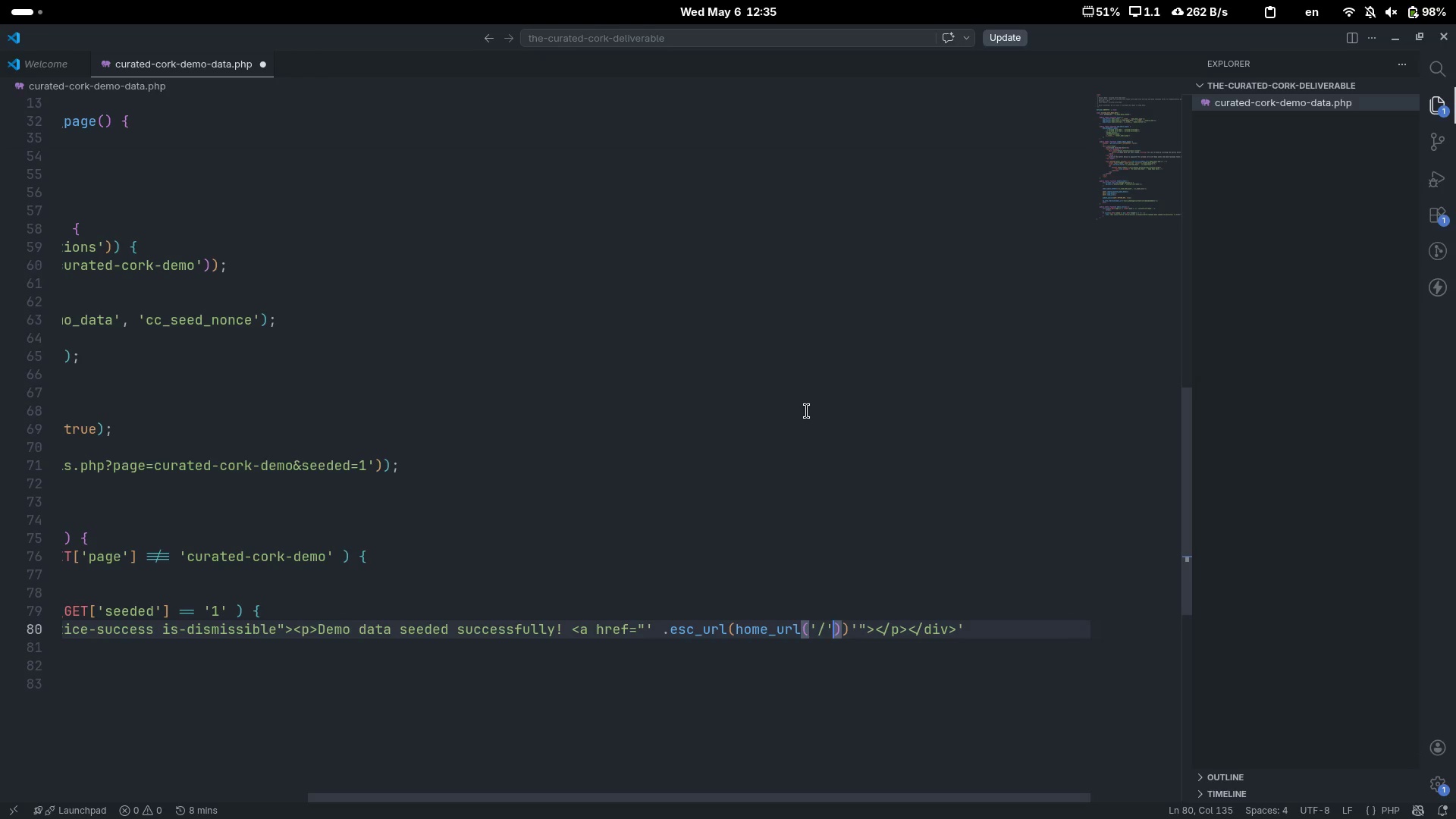 
key(ArrowRight)
 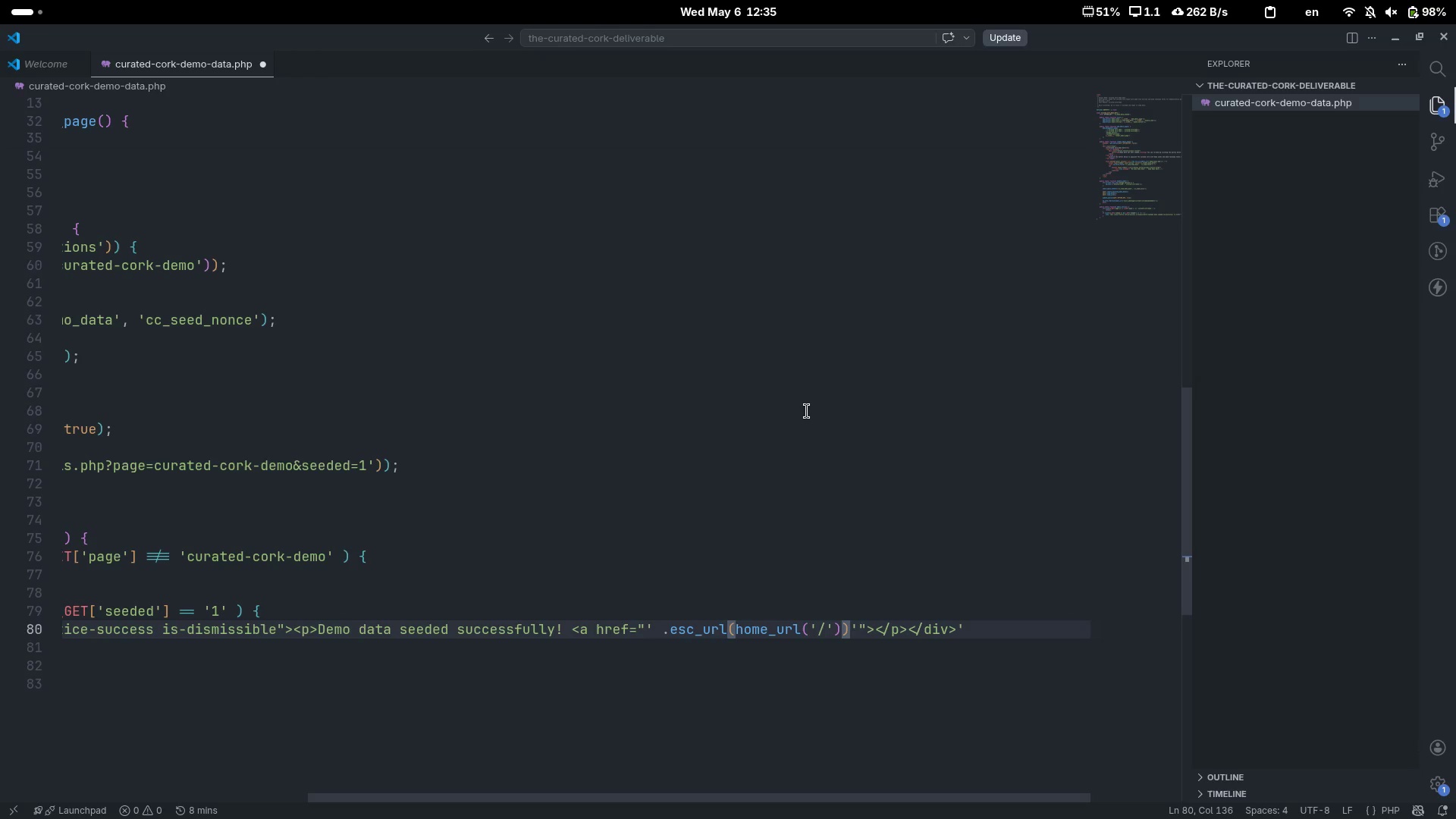 
key(ArrowRight)
 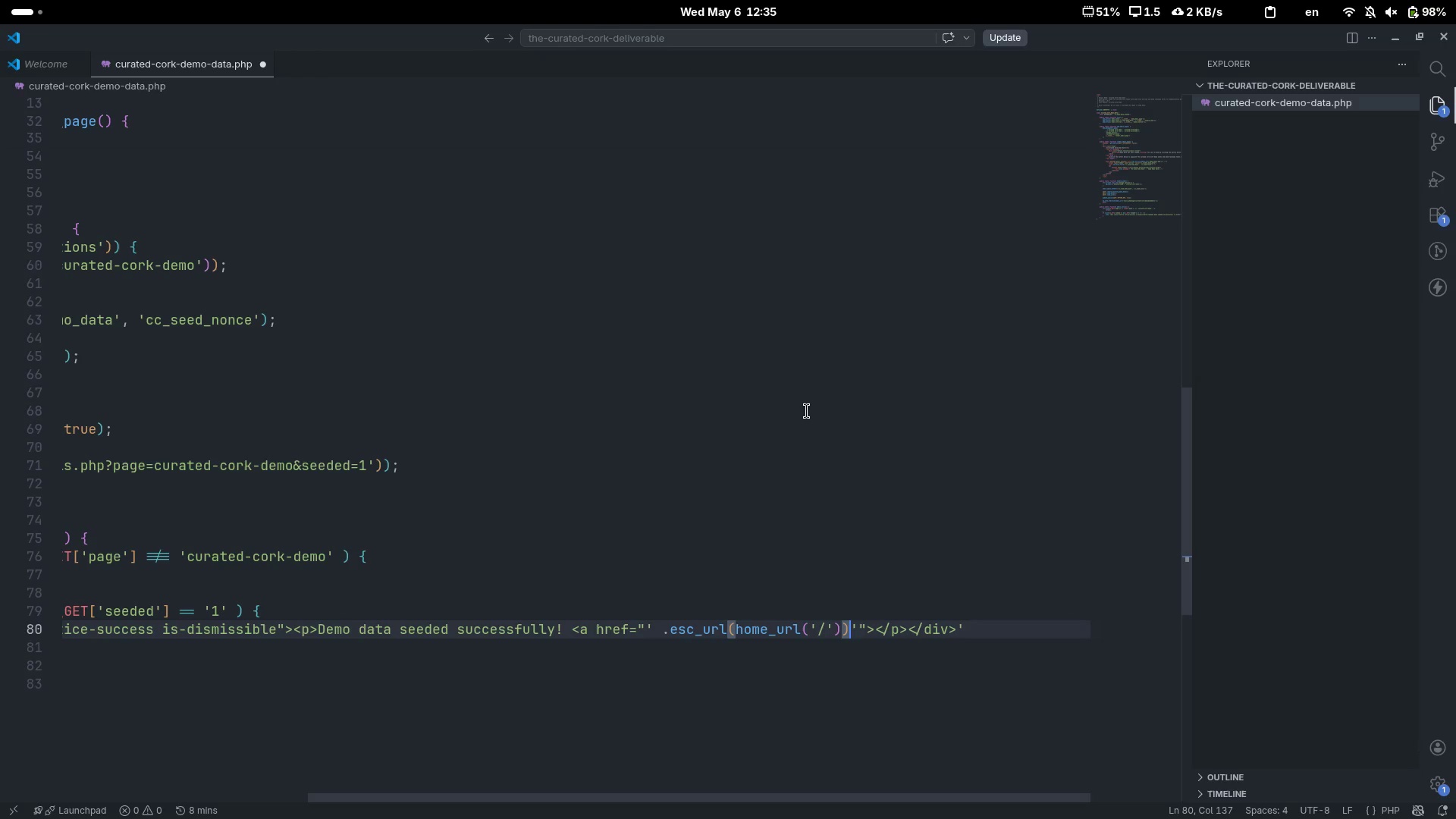 
key(Space)
 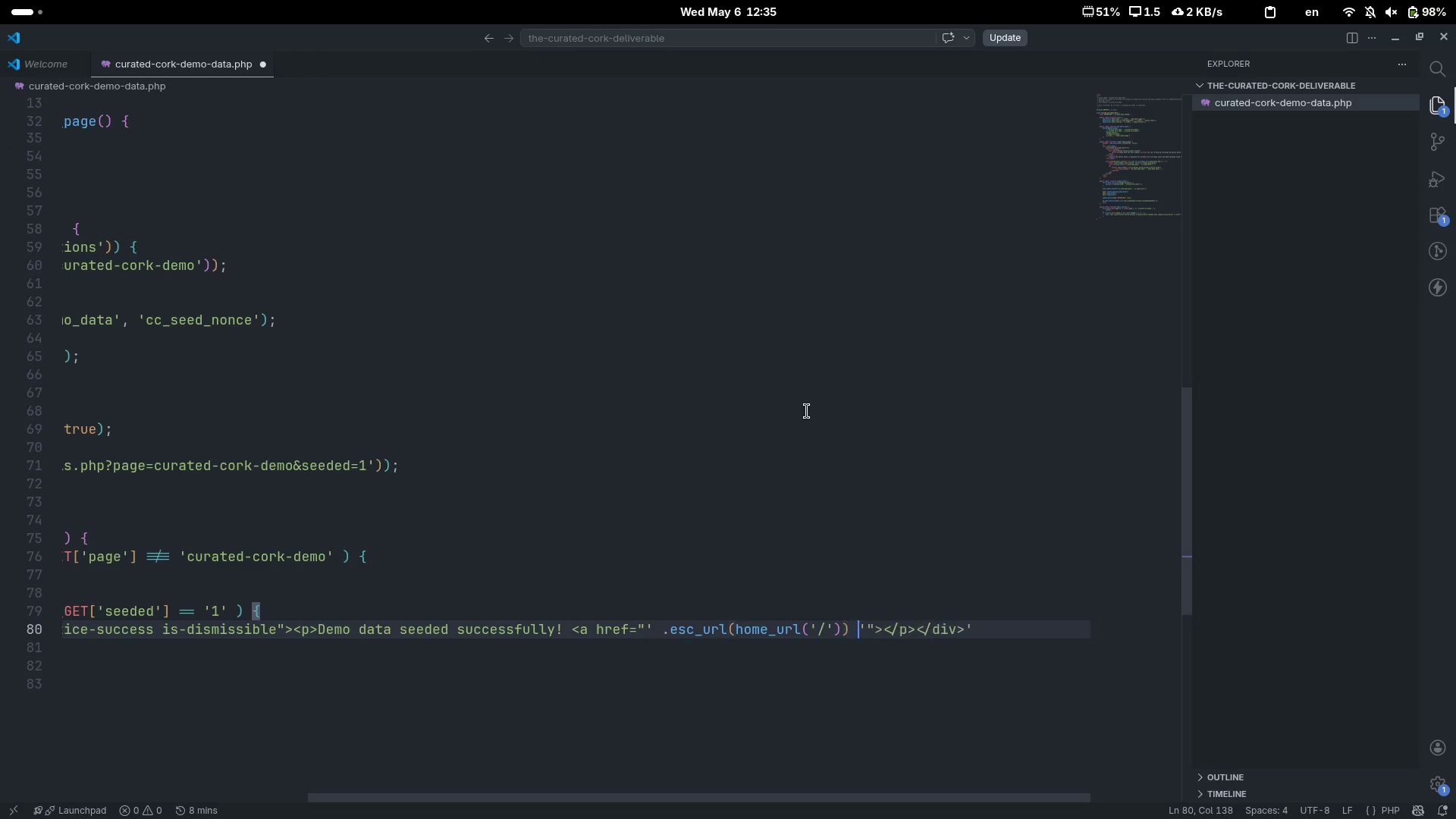 
key(Period)
 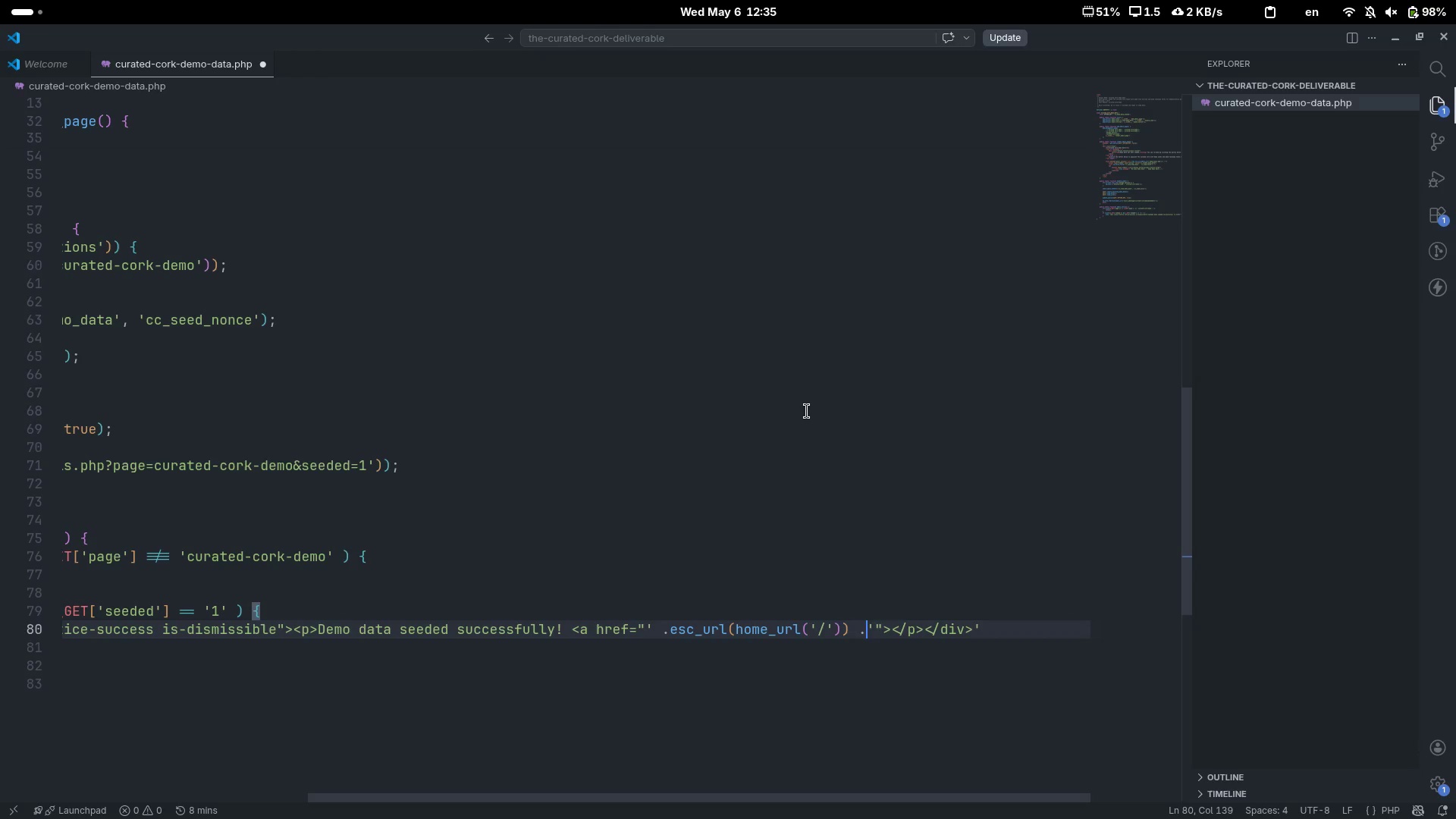 
hold_key(key=ArrowRight, duration=0.31)
 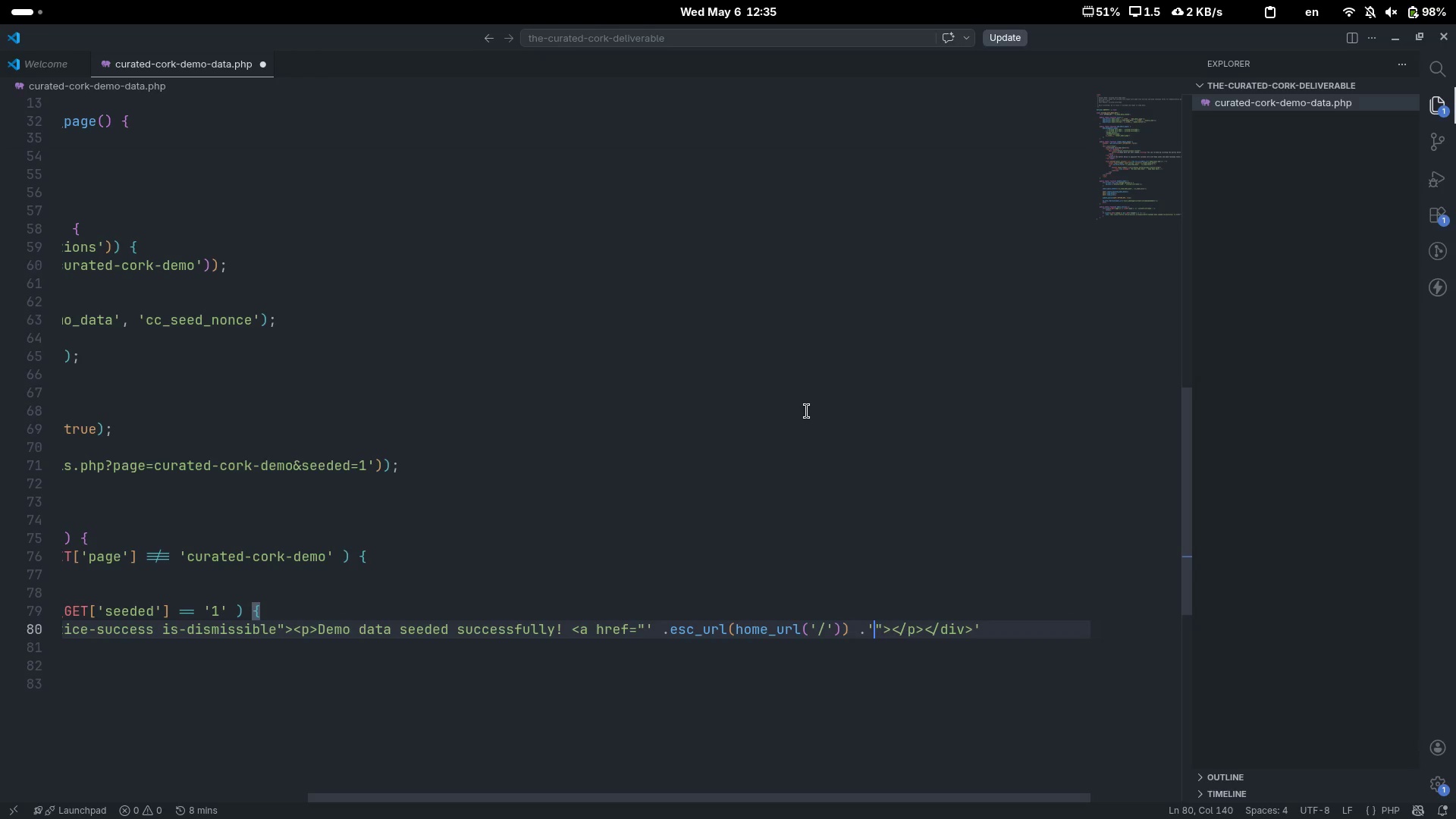 
key(ArrowRight)
 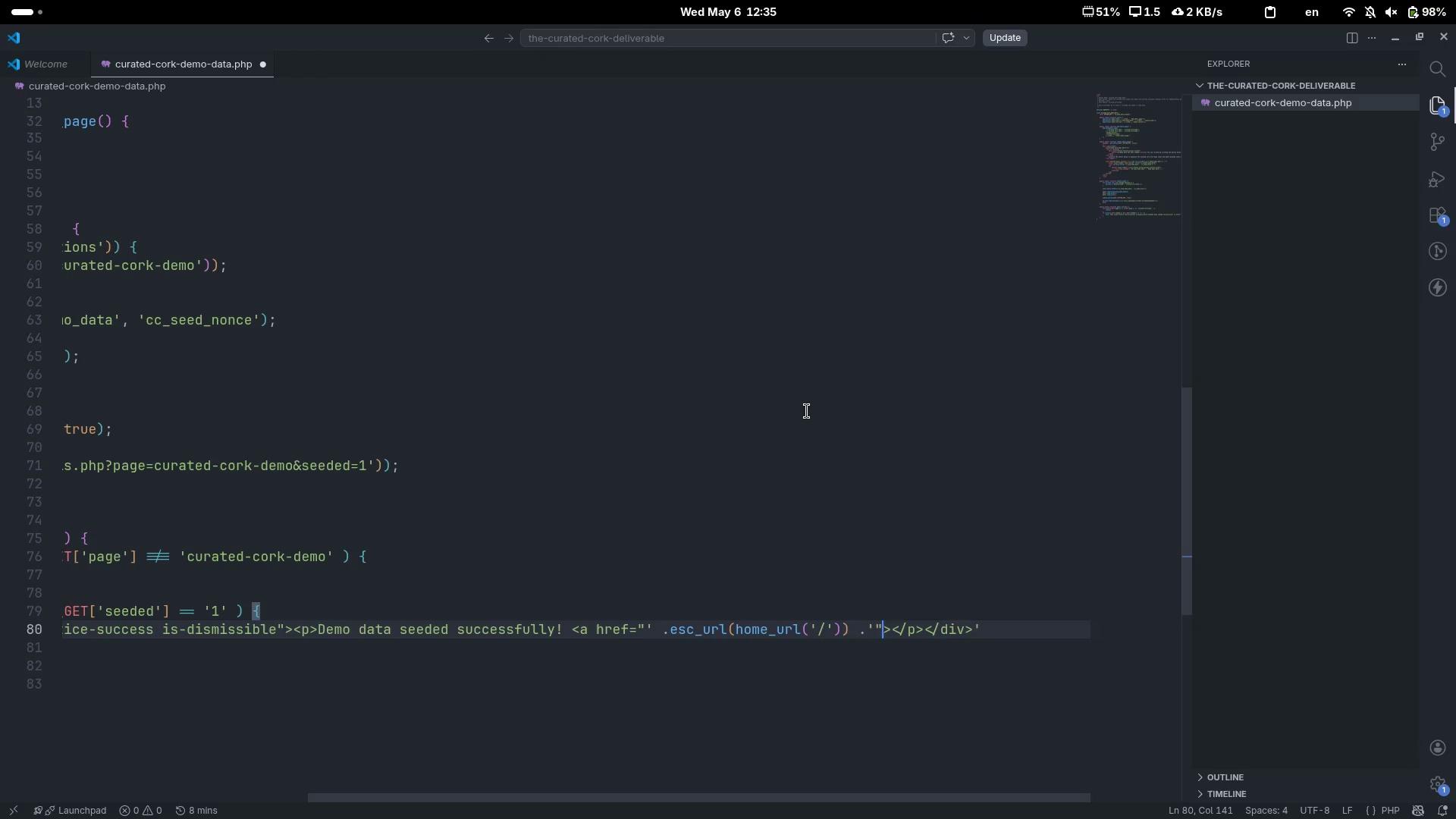 
key(ArrowRight)
 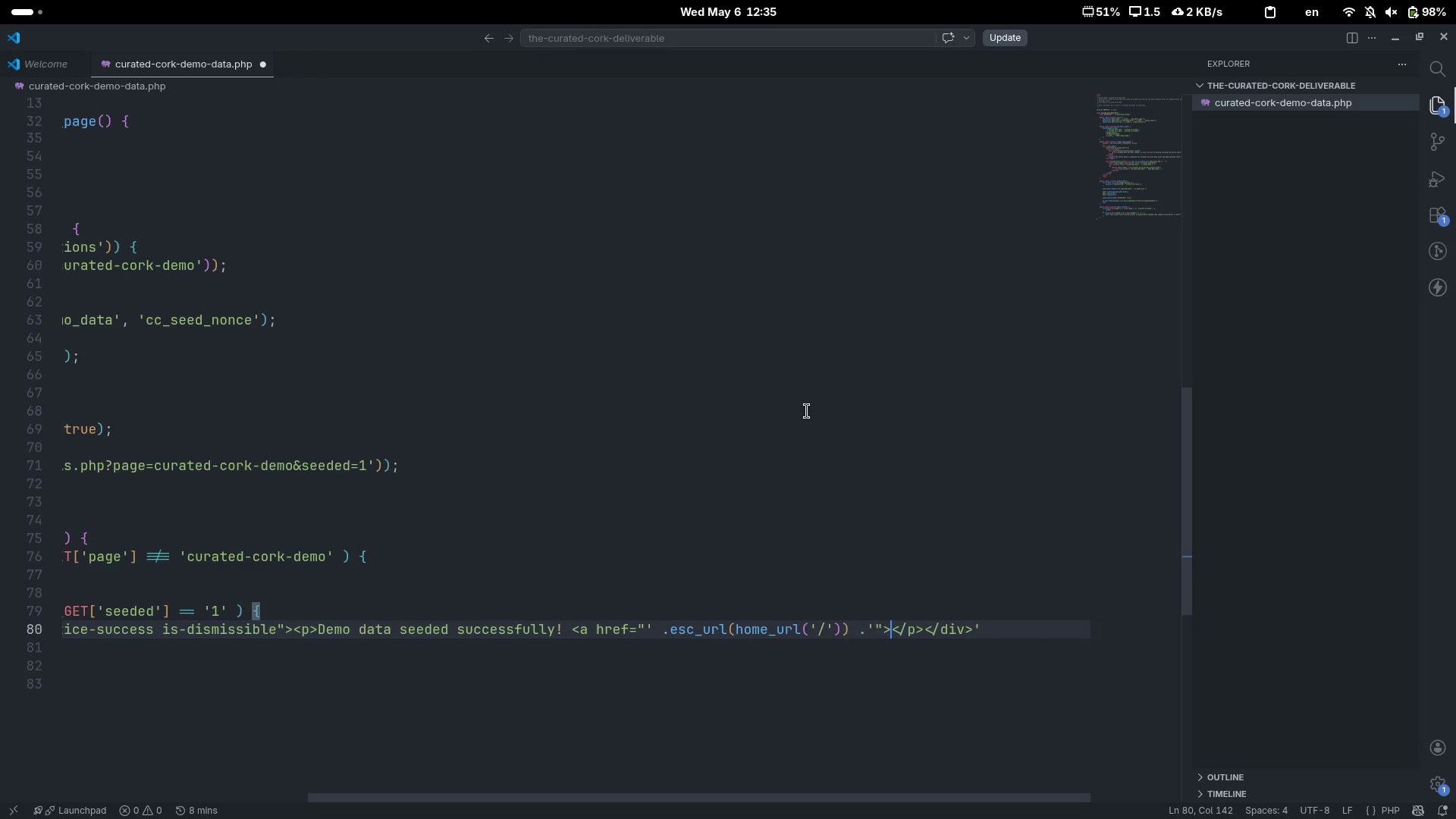 
type(View the site ,)
key(Backspace)
type(<>)
 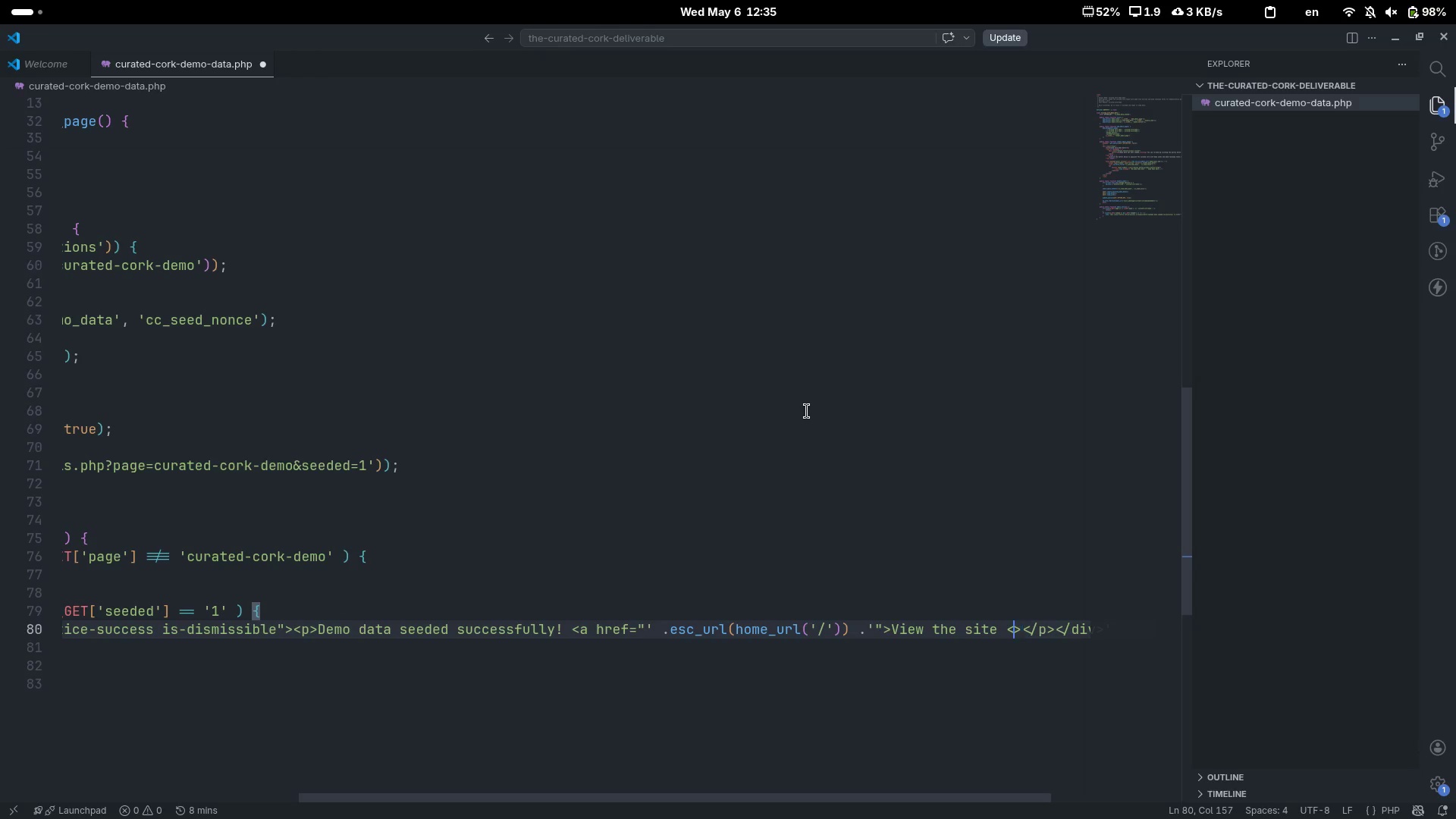 
 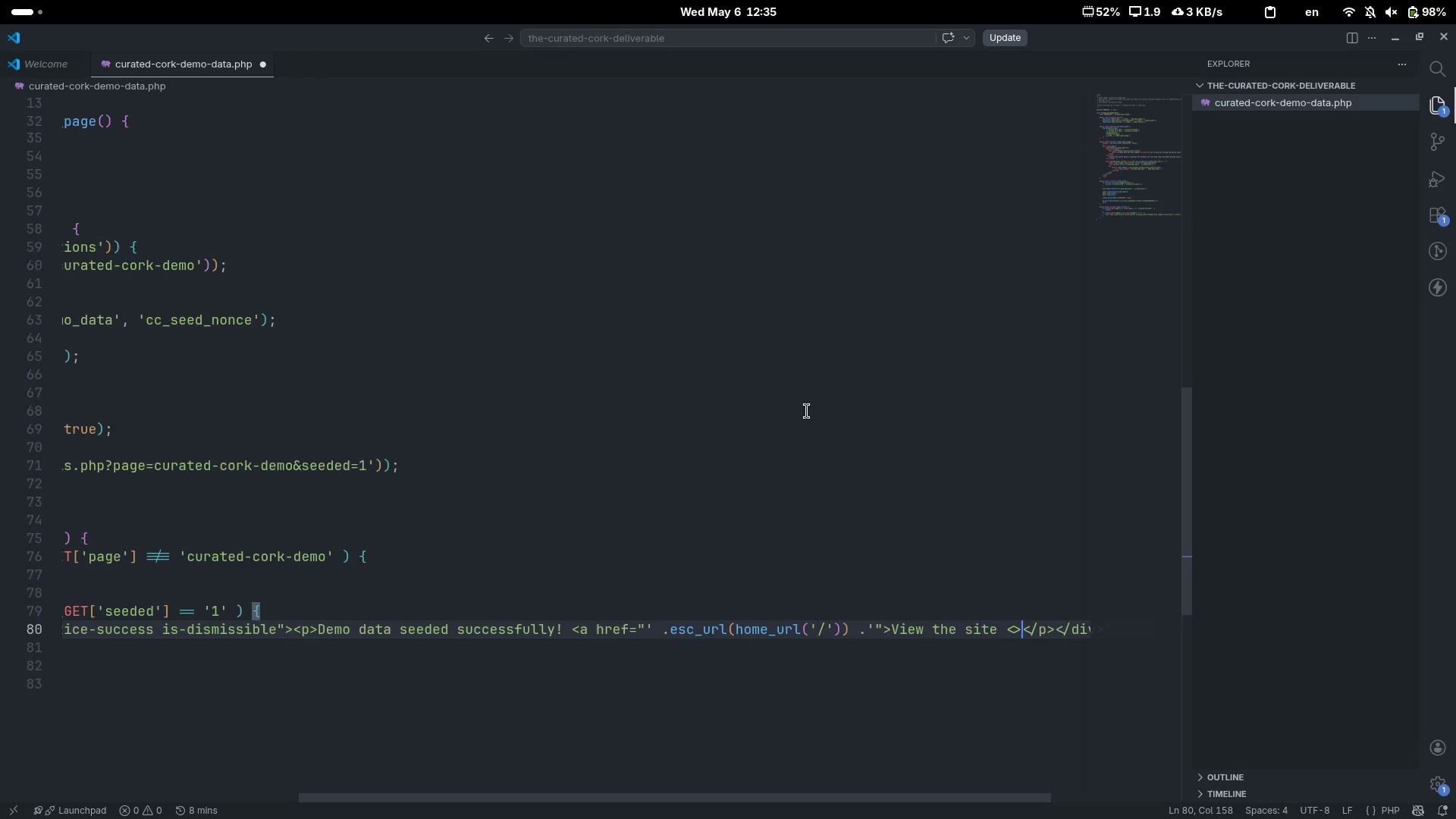 
key(ArrowLeft)
 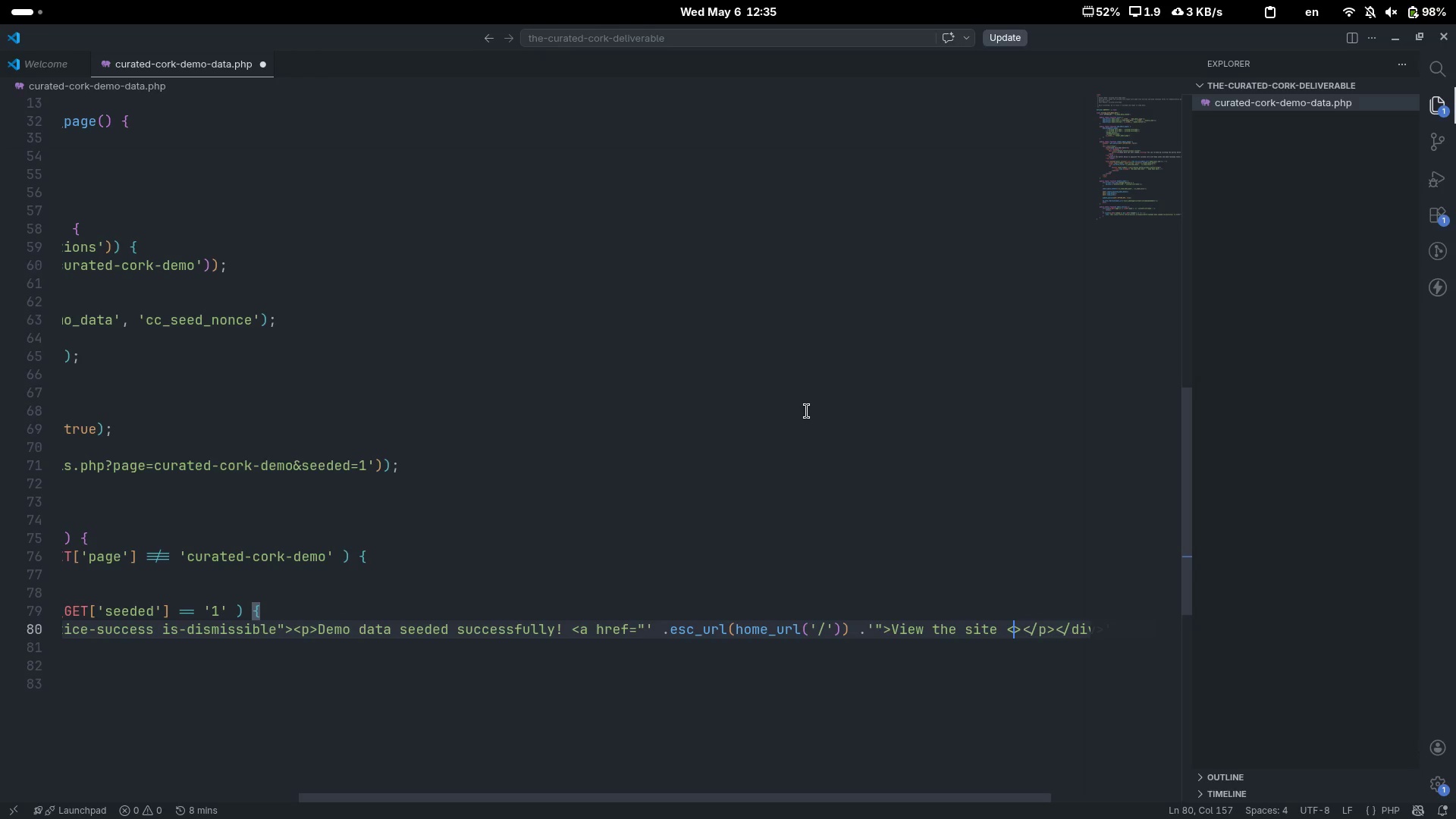 
key(Slash)
 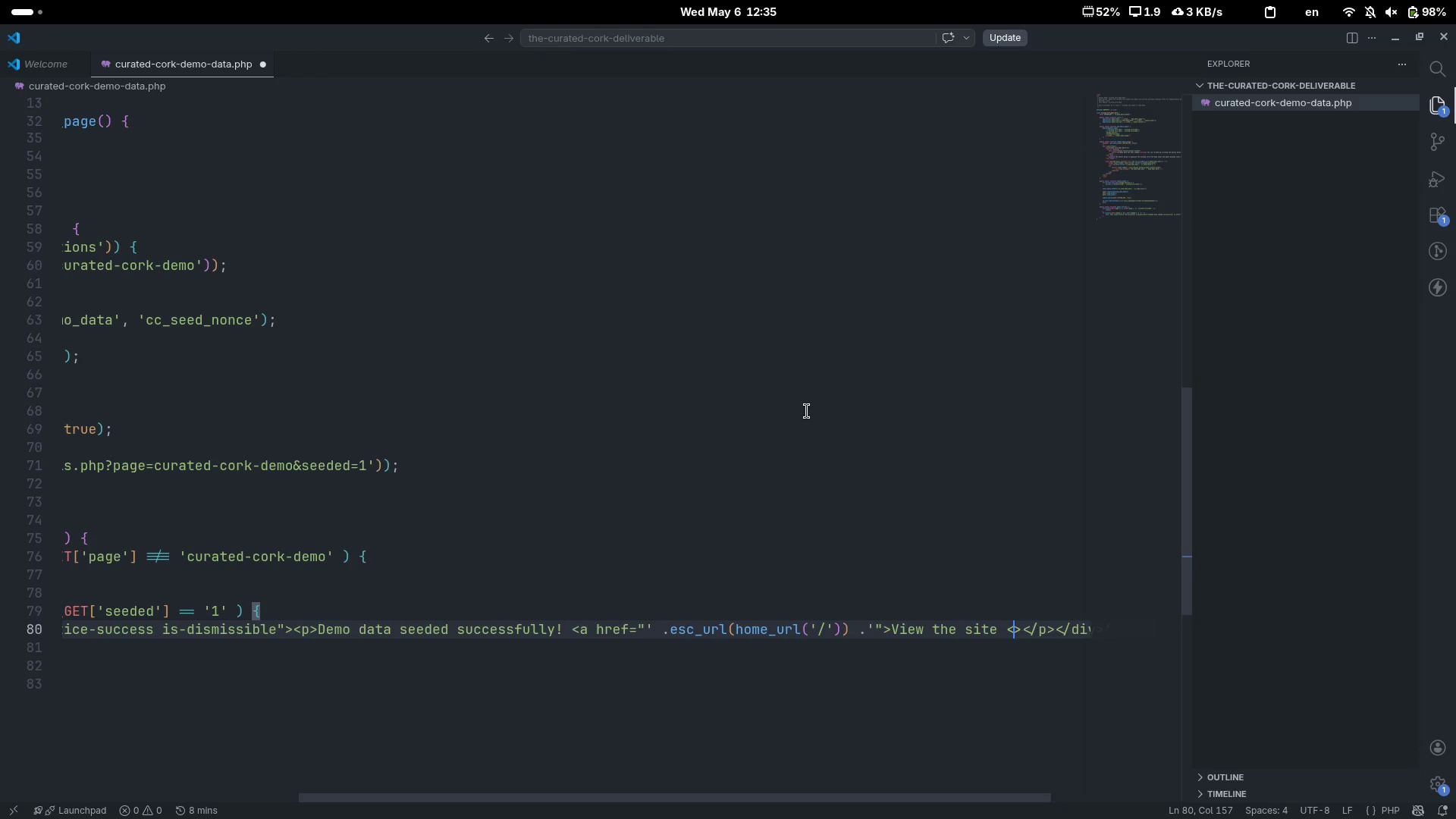 
key(A)
 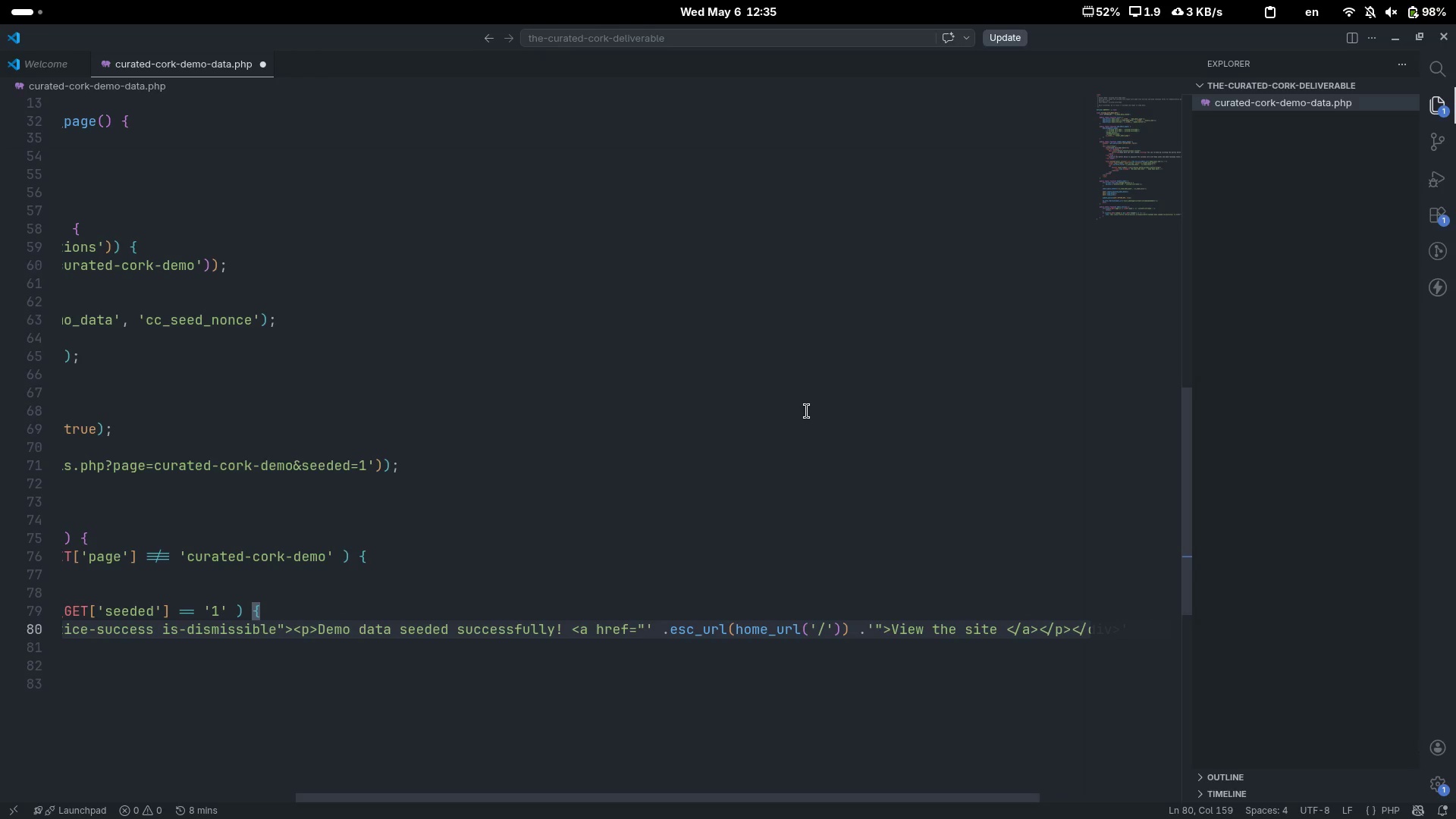 
scroll: coordinate [807, 411], scroll_direction: down, amount: 8.0
 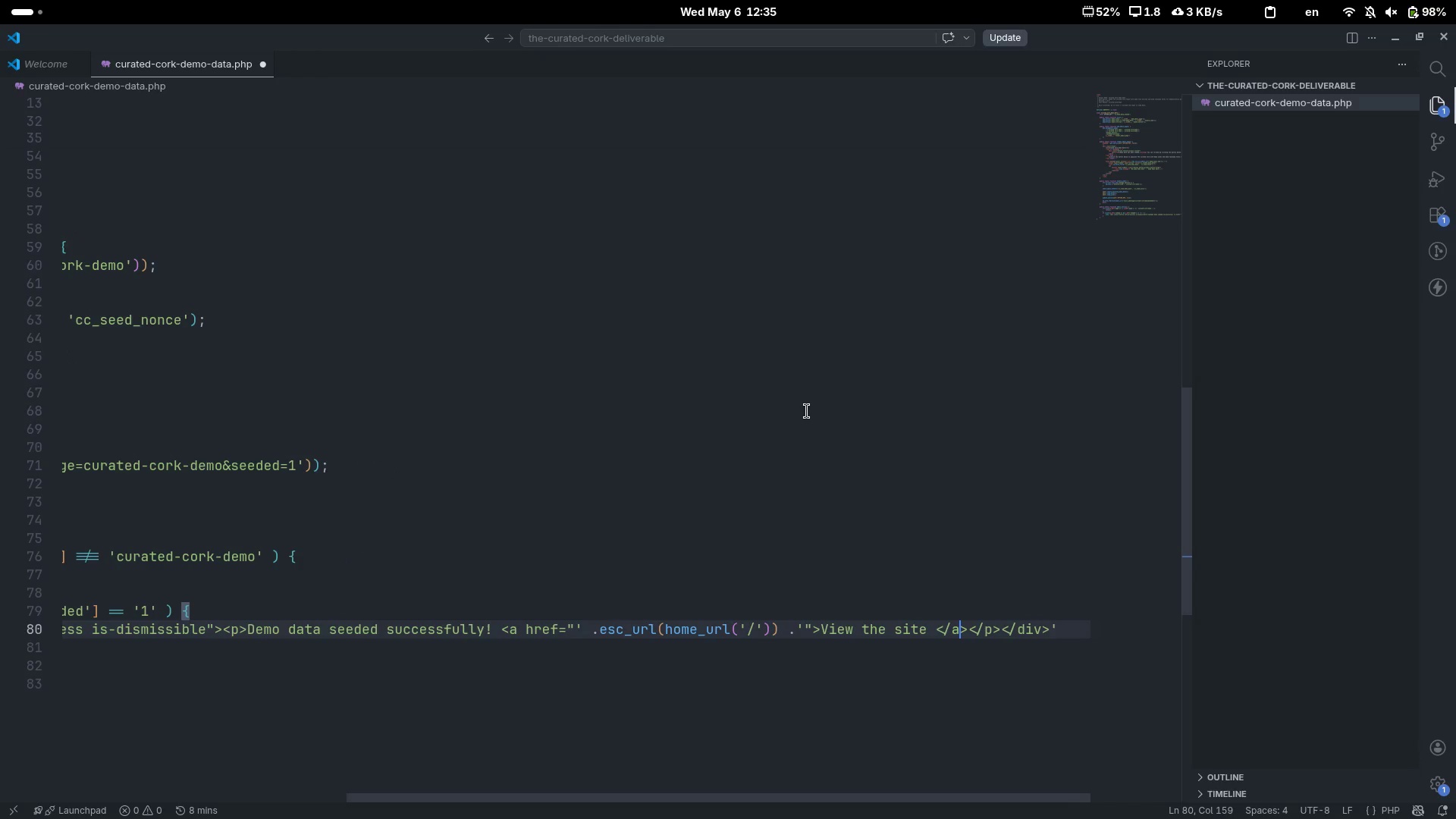 
key(ArrowRight)
 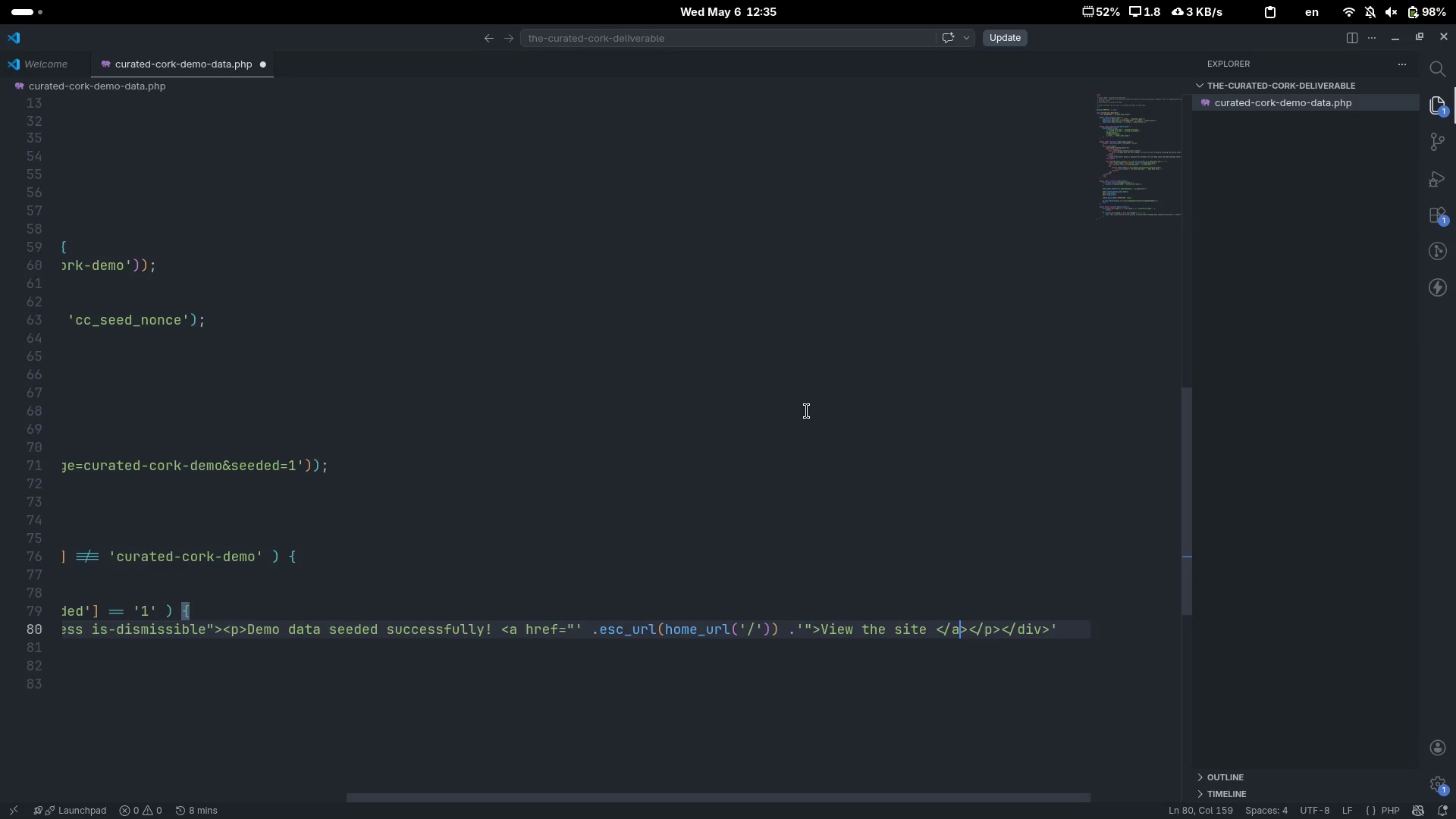 
key(Control+ControlLeft)
 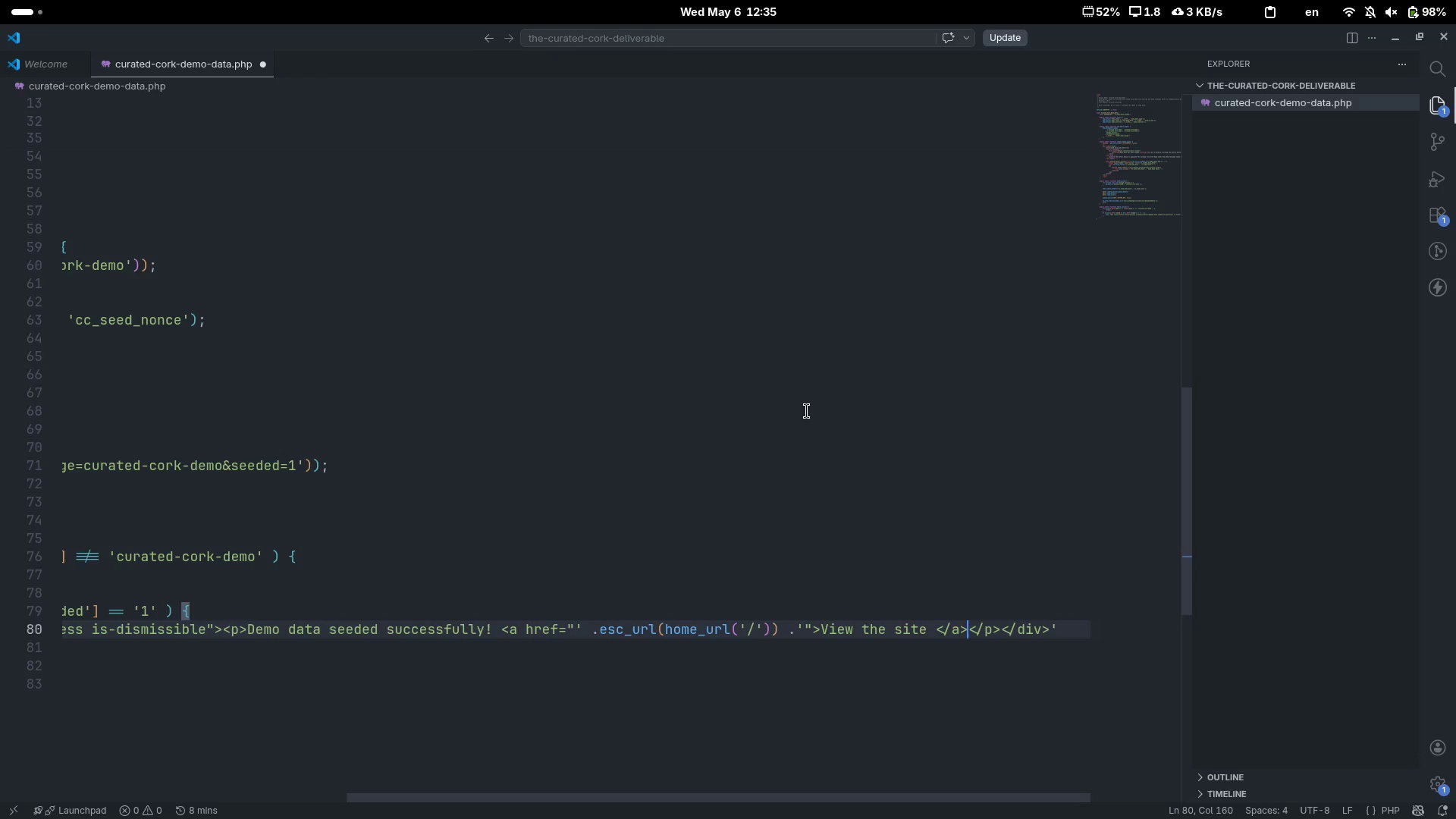 
key(Control+ControlLeft)
 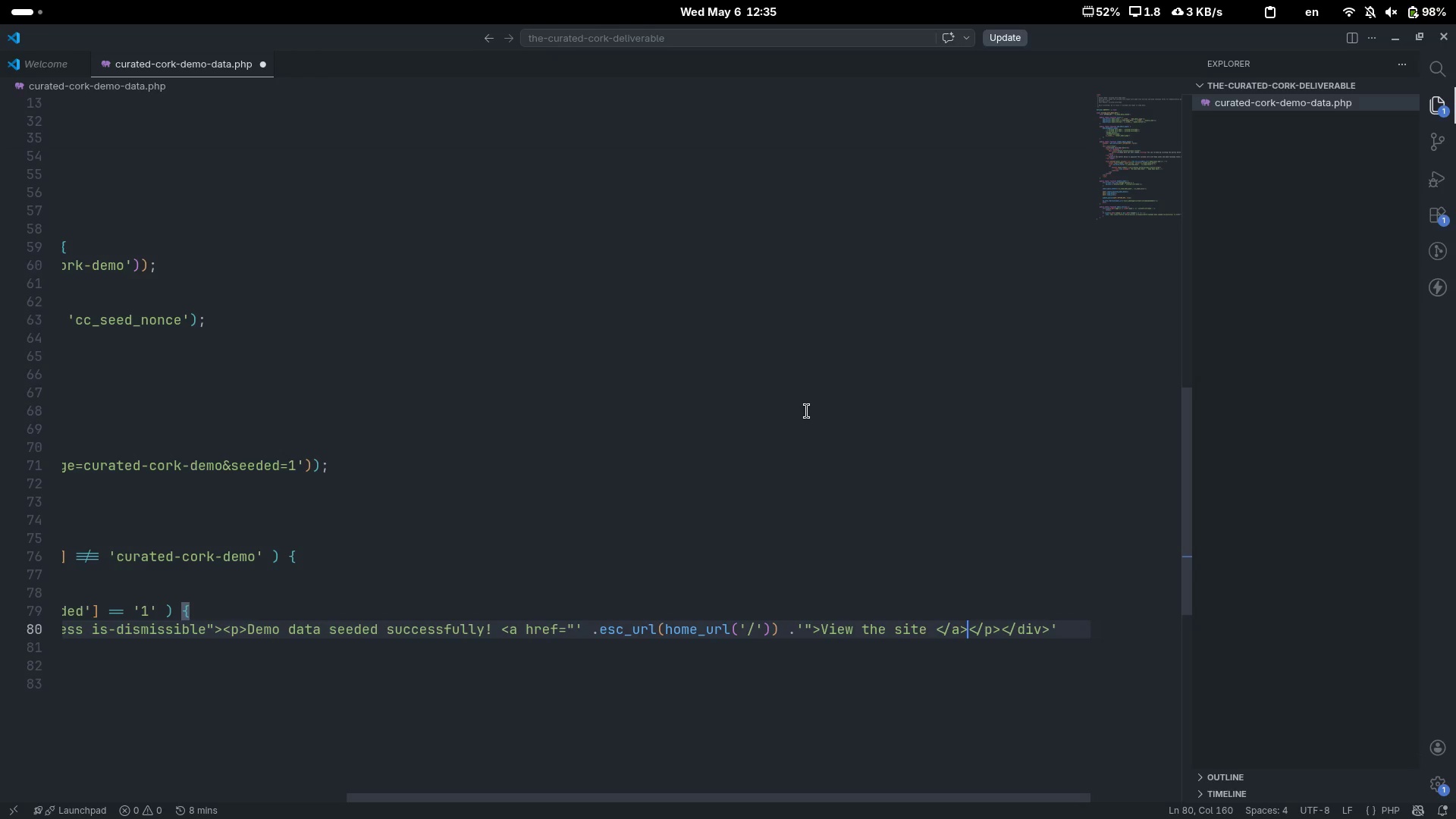 
key(Control+ArrowRight)
 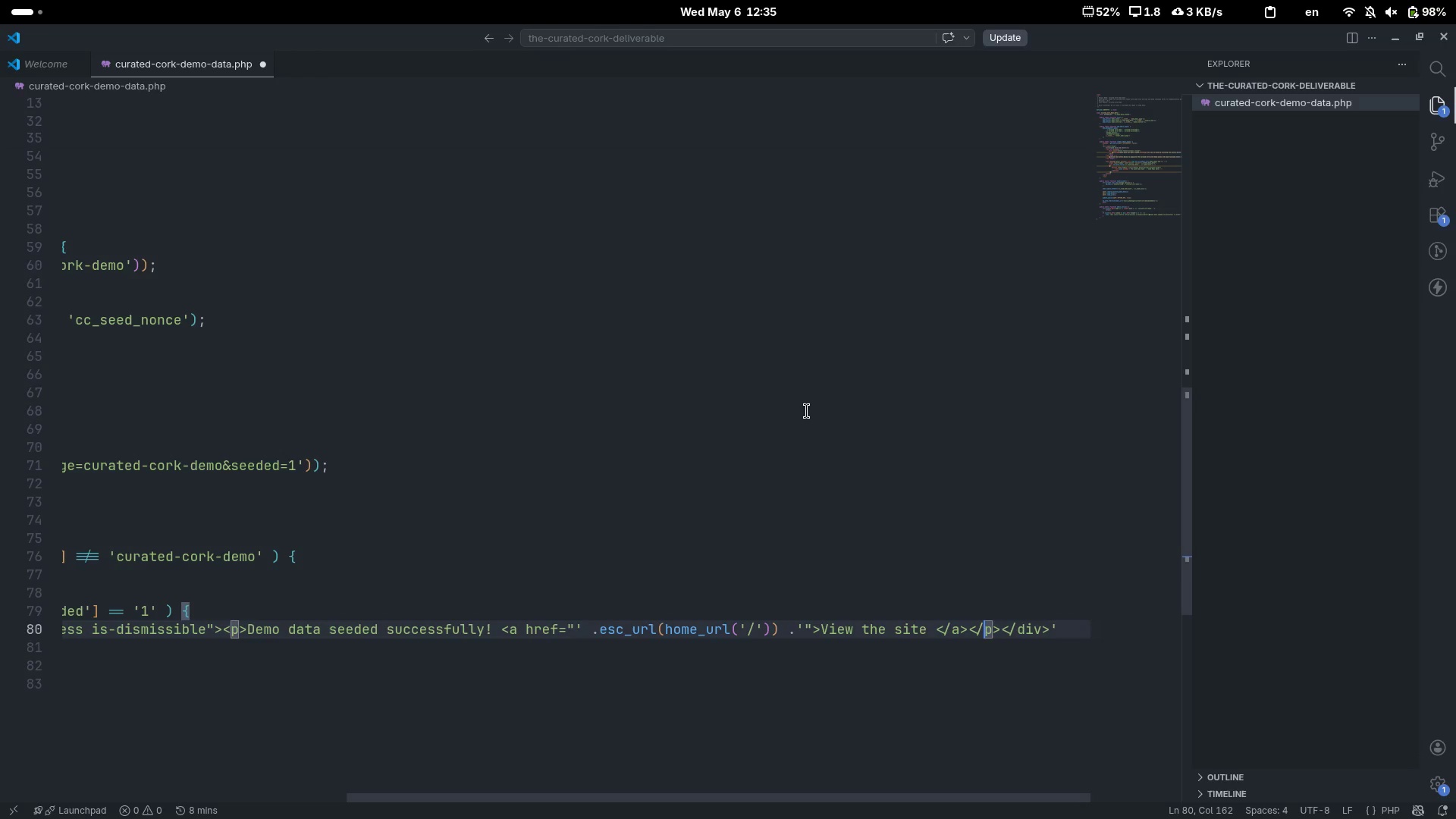 
key(Control+ArrowRight)
 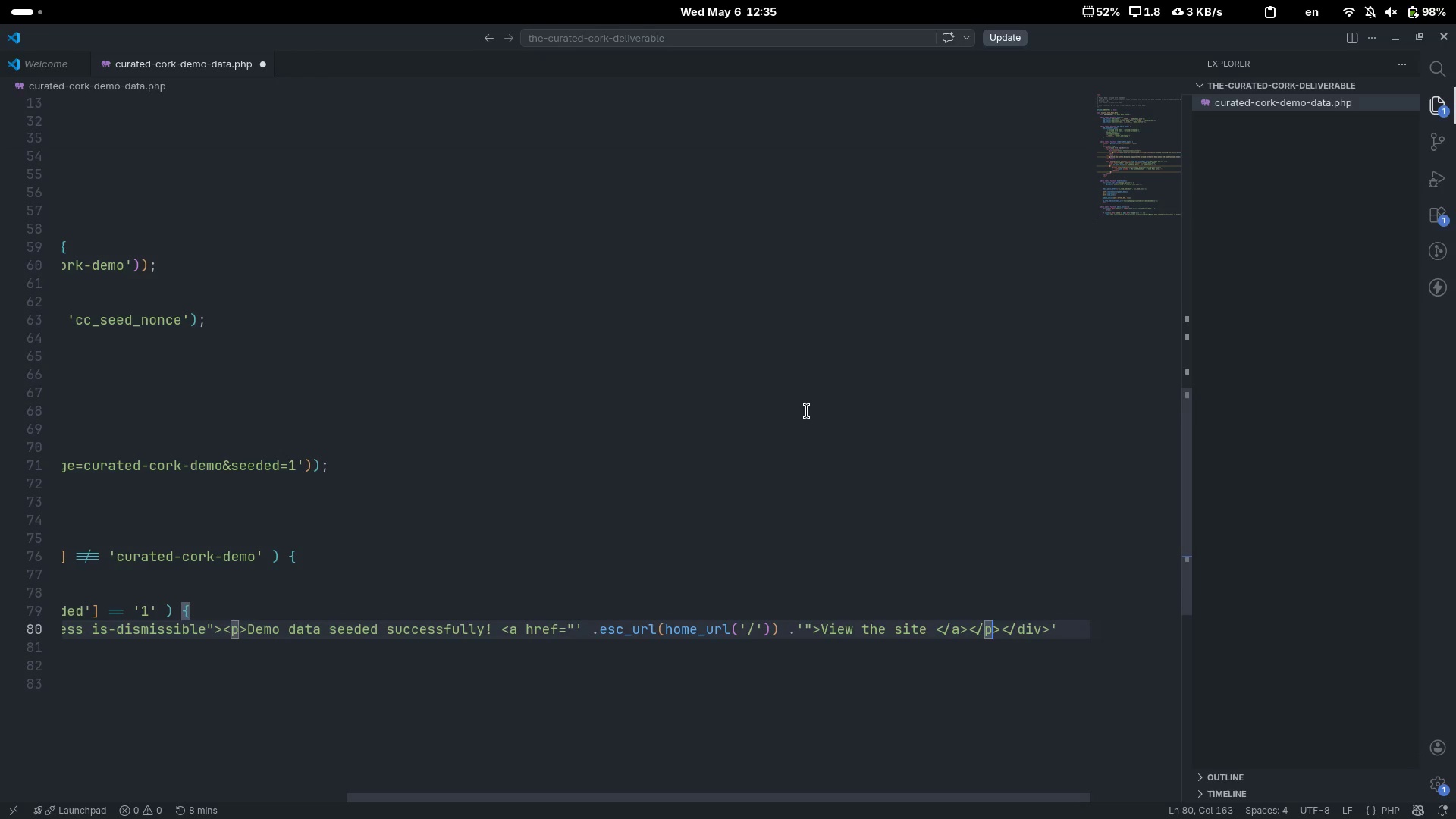 
key(Control+ArrowRight)
 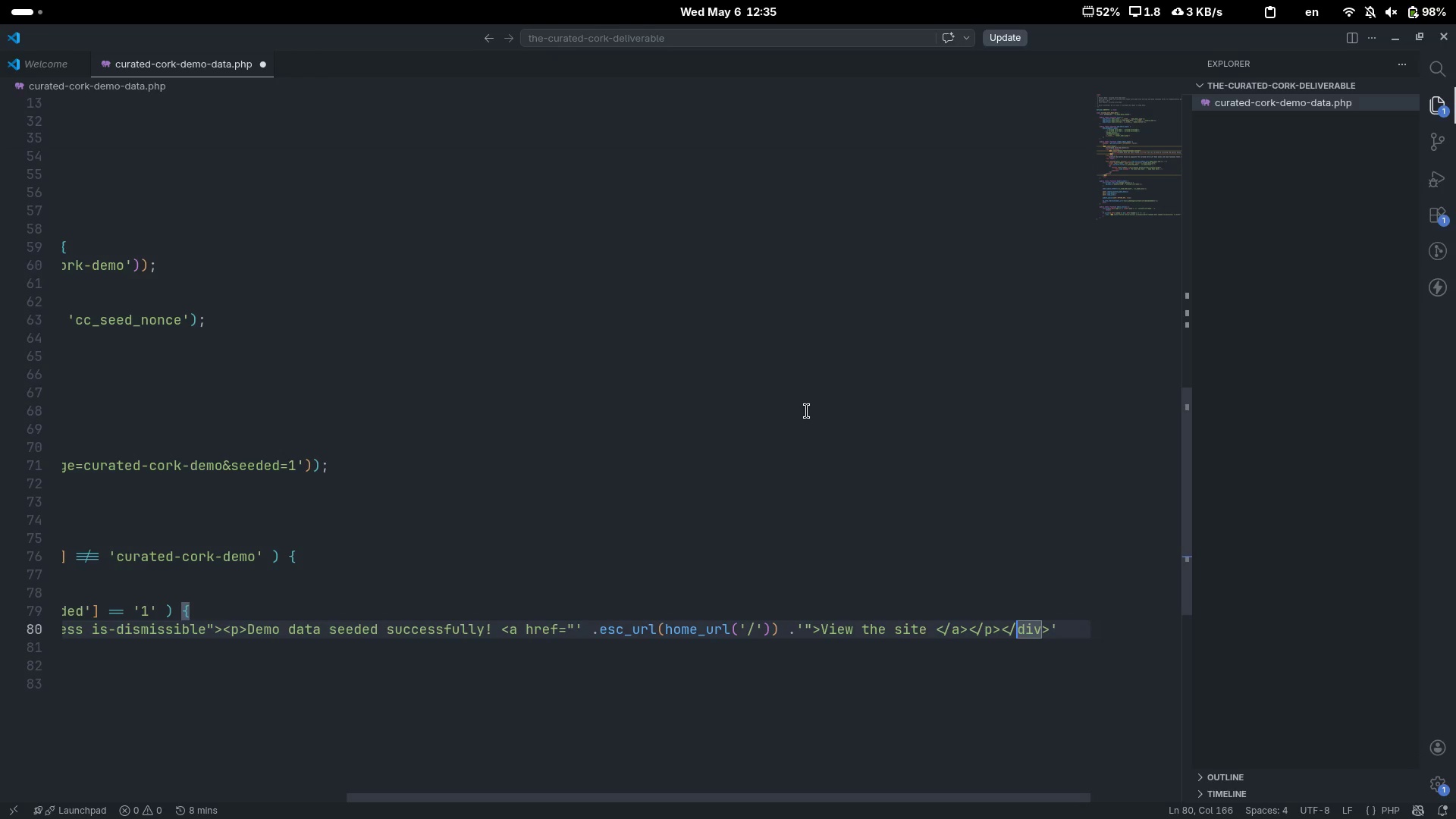 
key(End)
 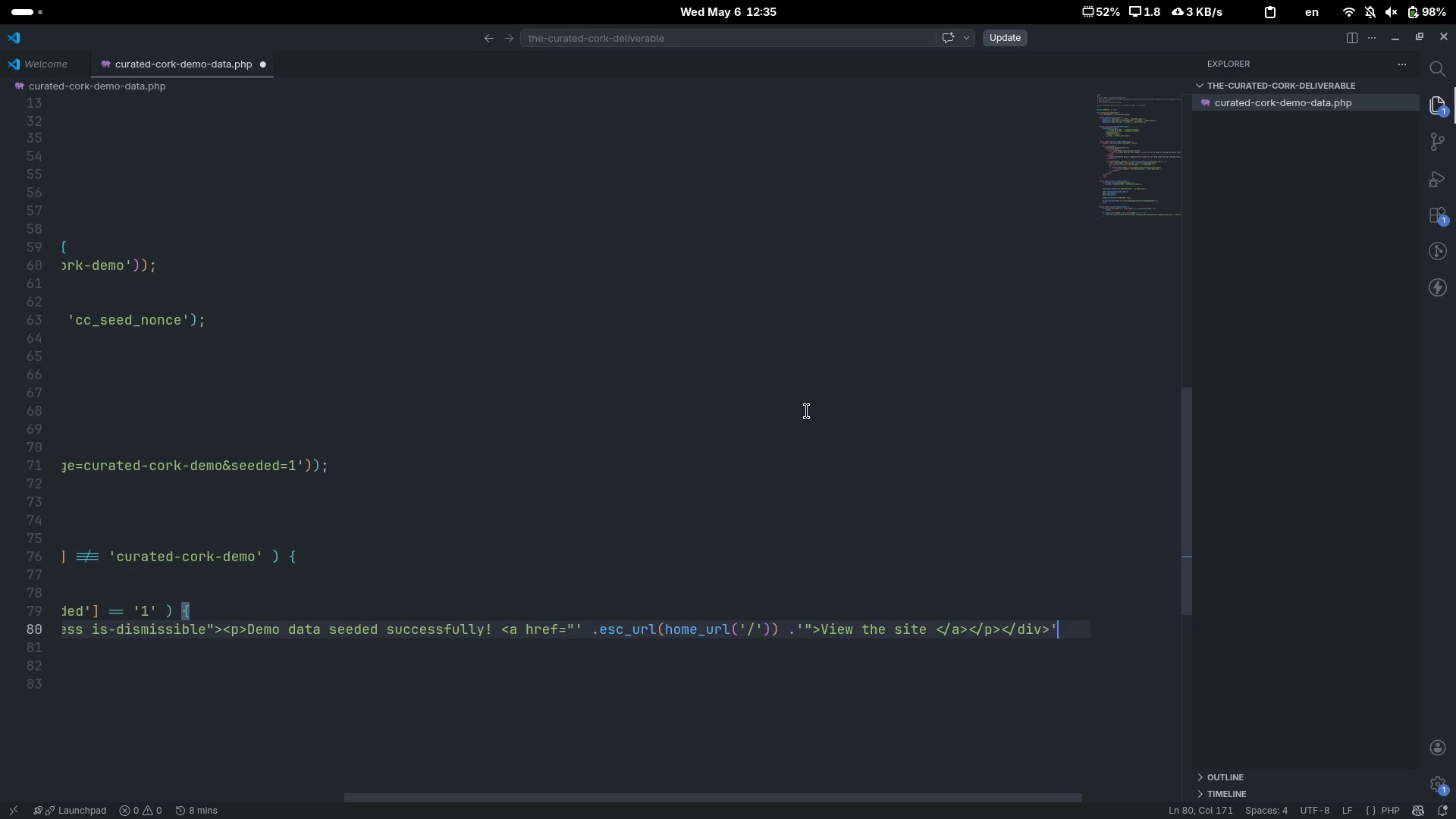 
key(Semicolon)
 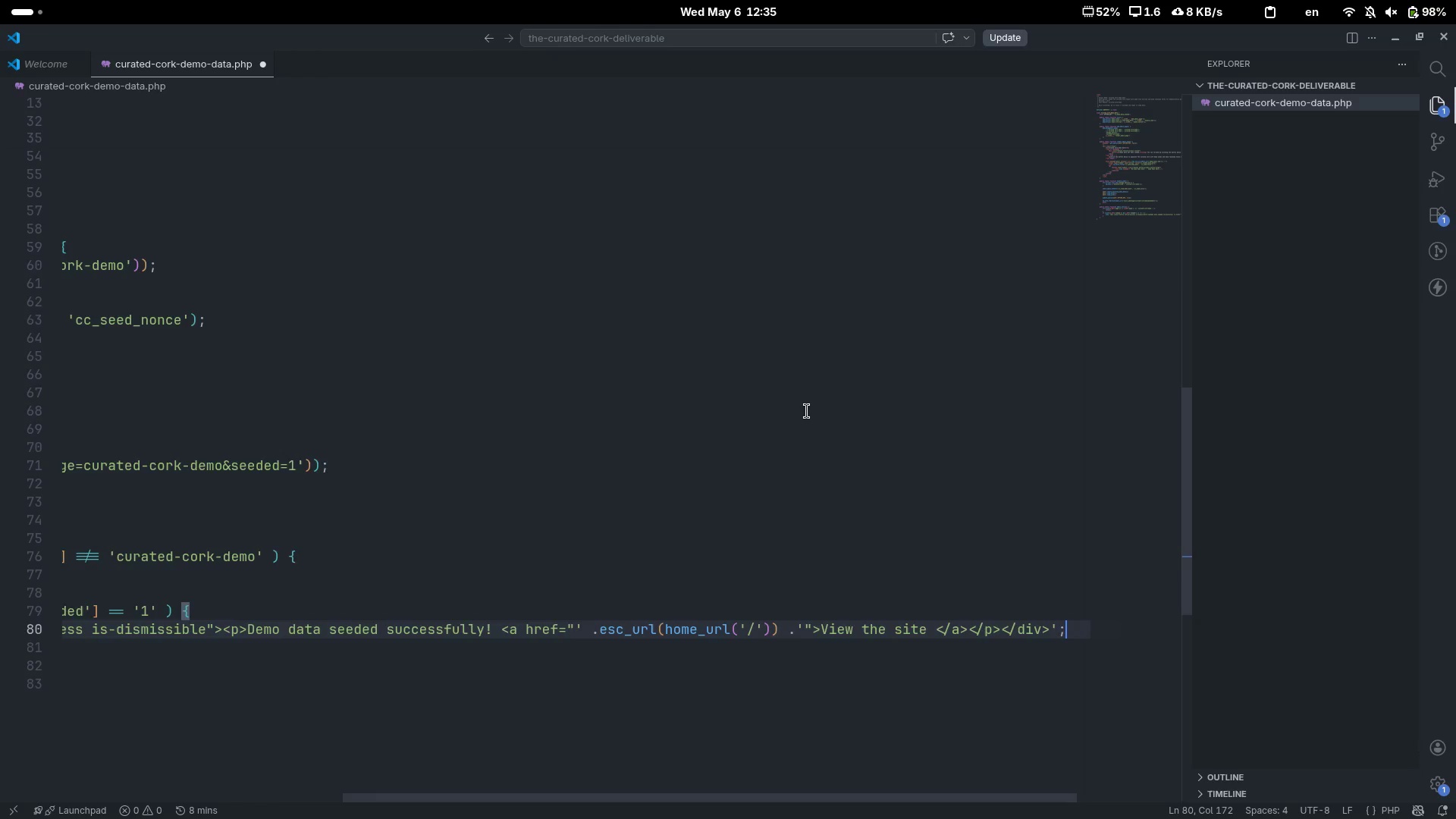 
scroll: coordinate [807, 411], scroll_direction: up, amount: 19.0
 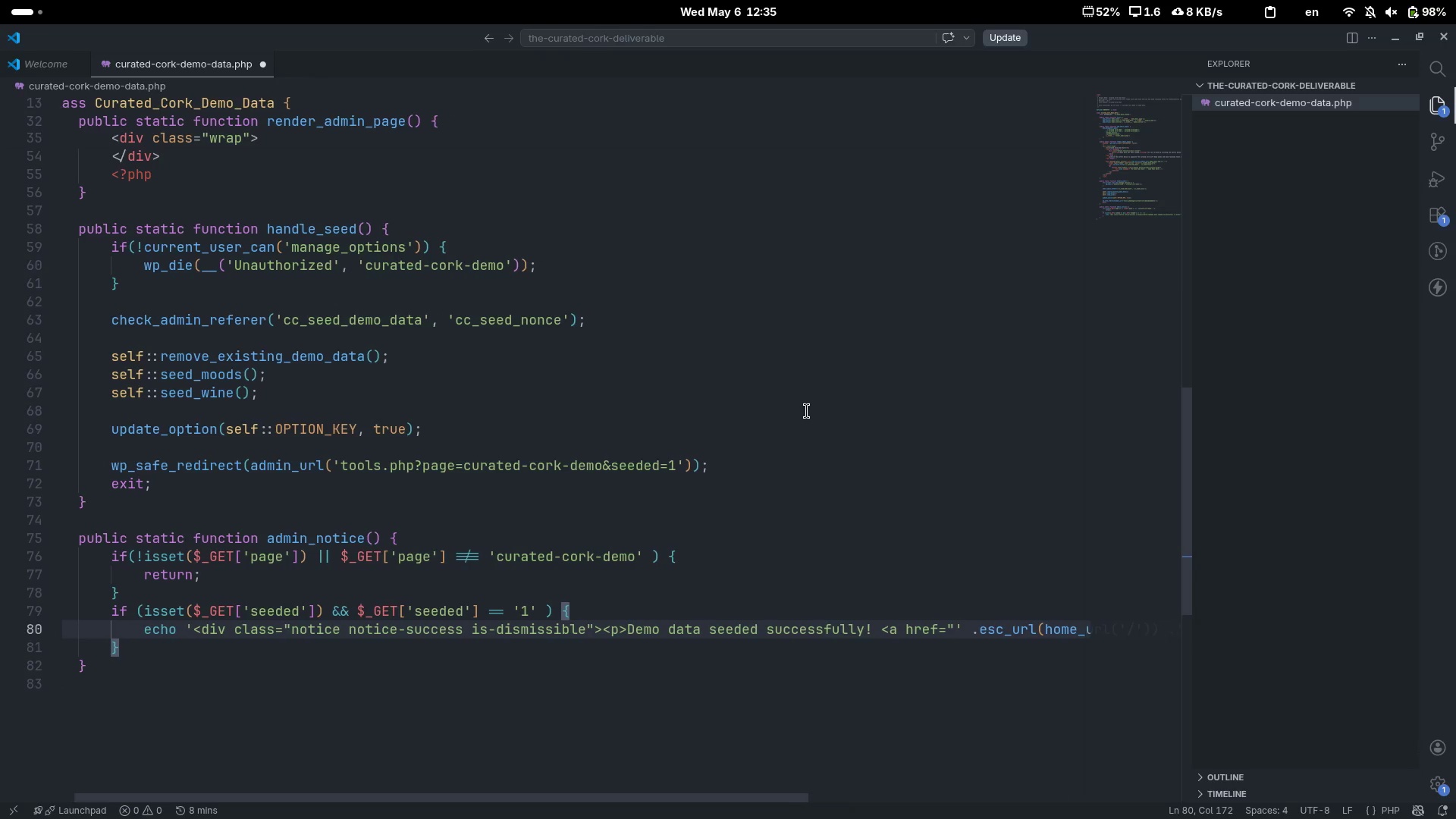 
key(ArrowDown)
 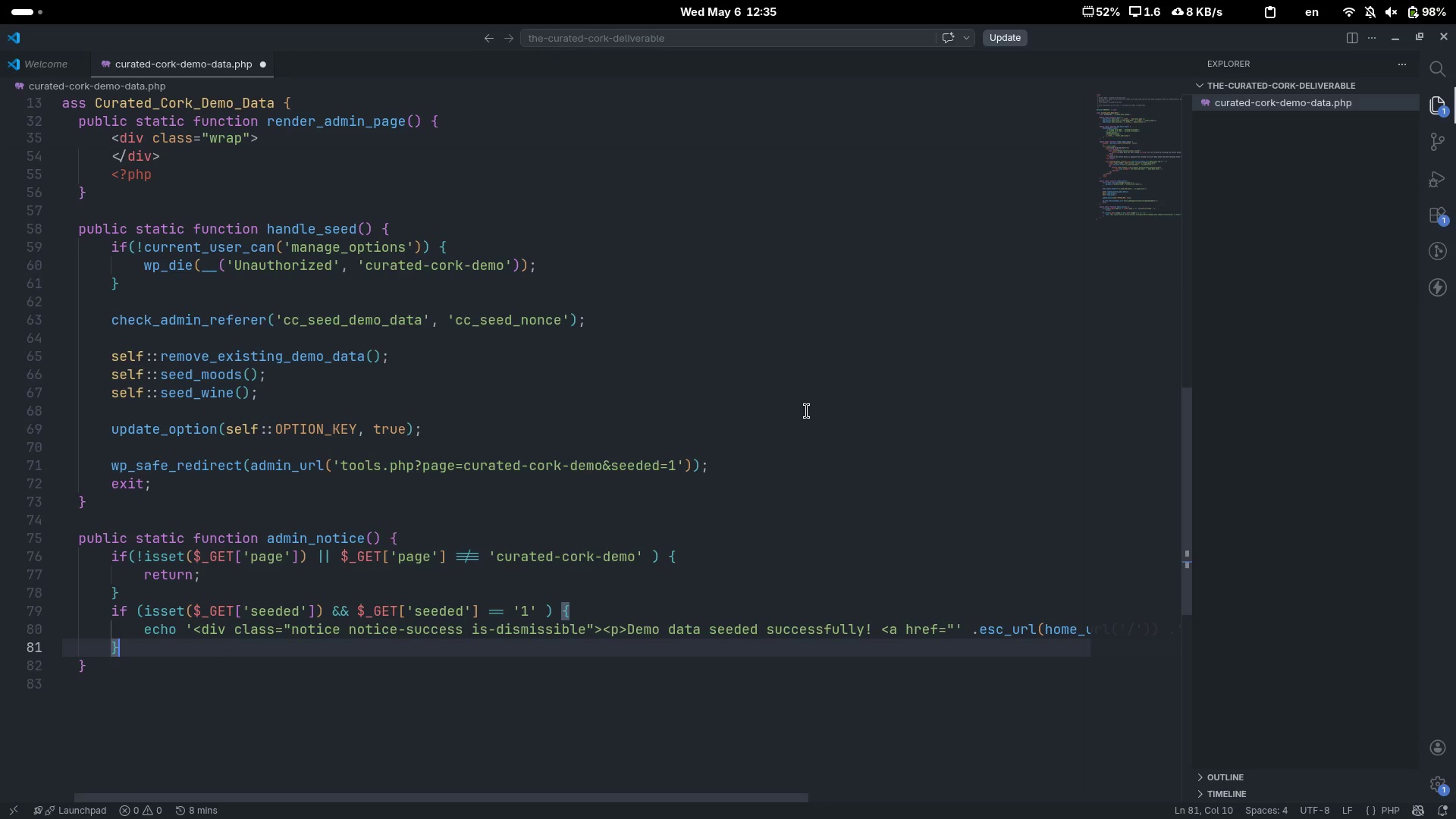 
key(ArrowDown)
 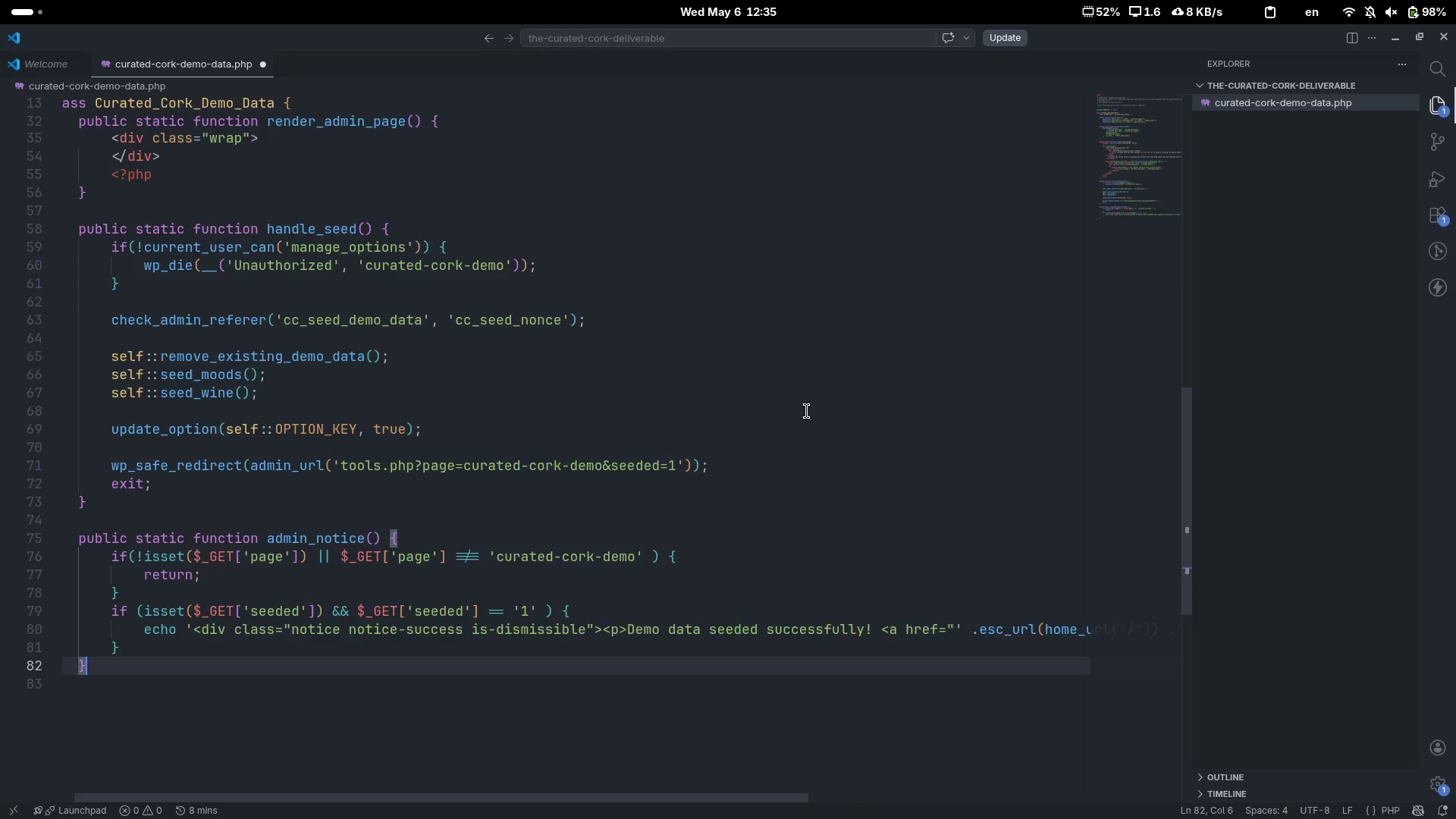 
scroll: coordinate [807, 411], scroll_direction: up, amount: 8.0
 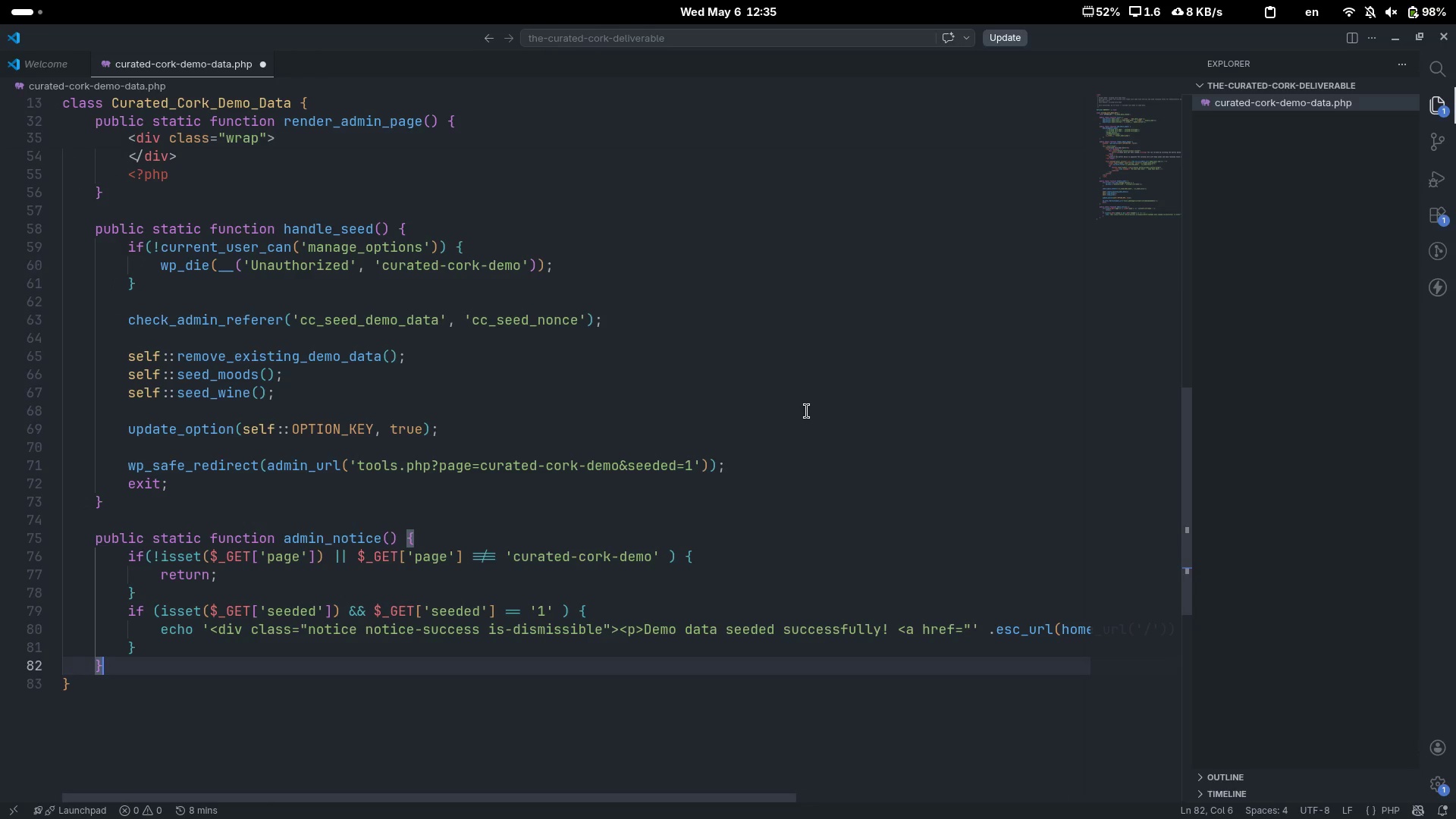 
key(Enter)
 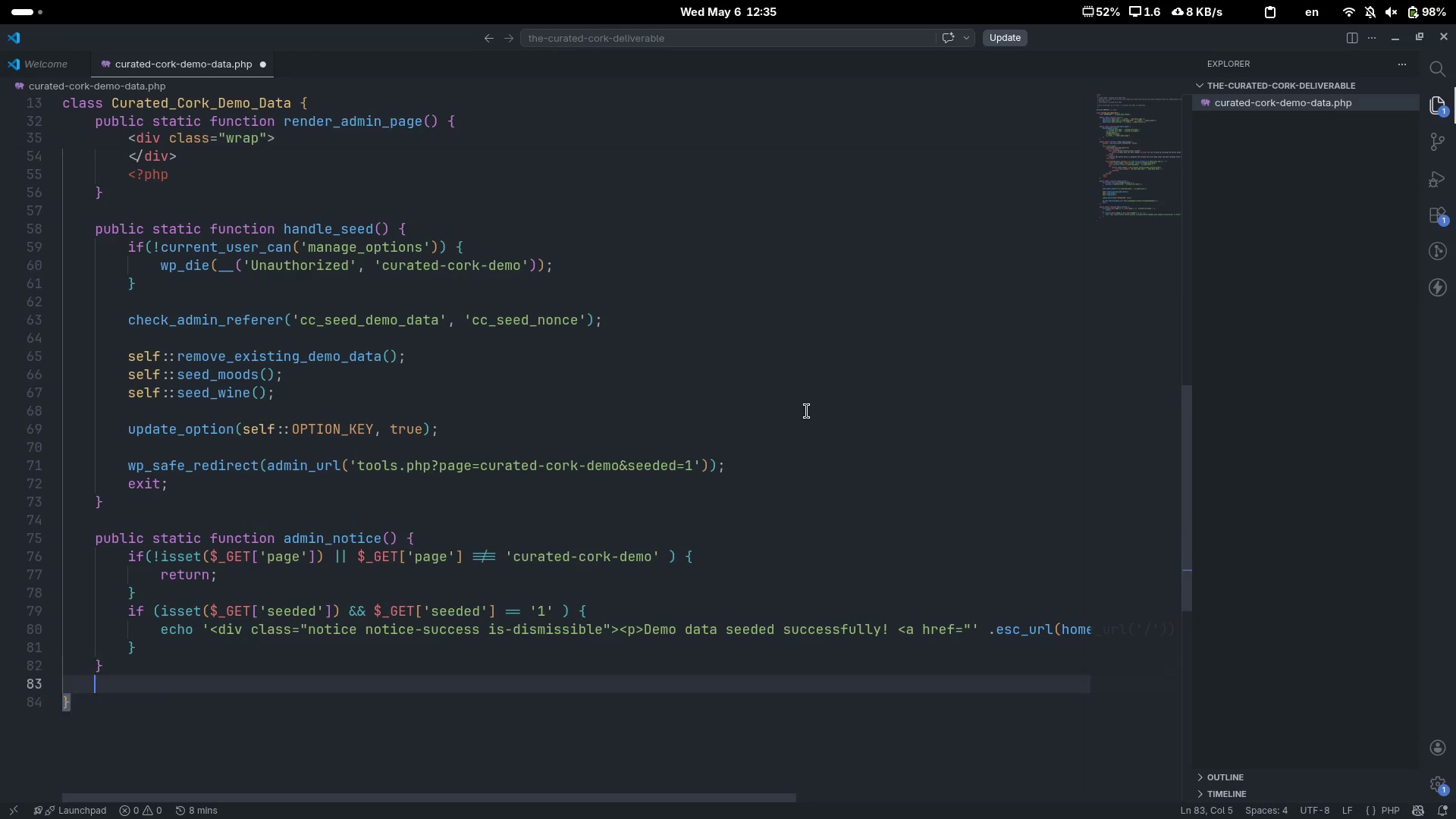 
key(Enter)
 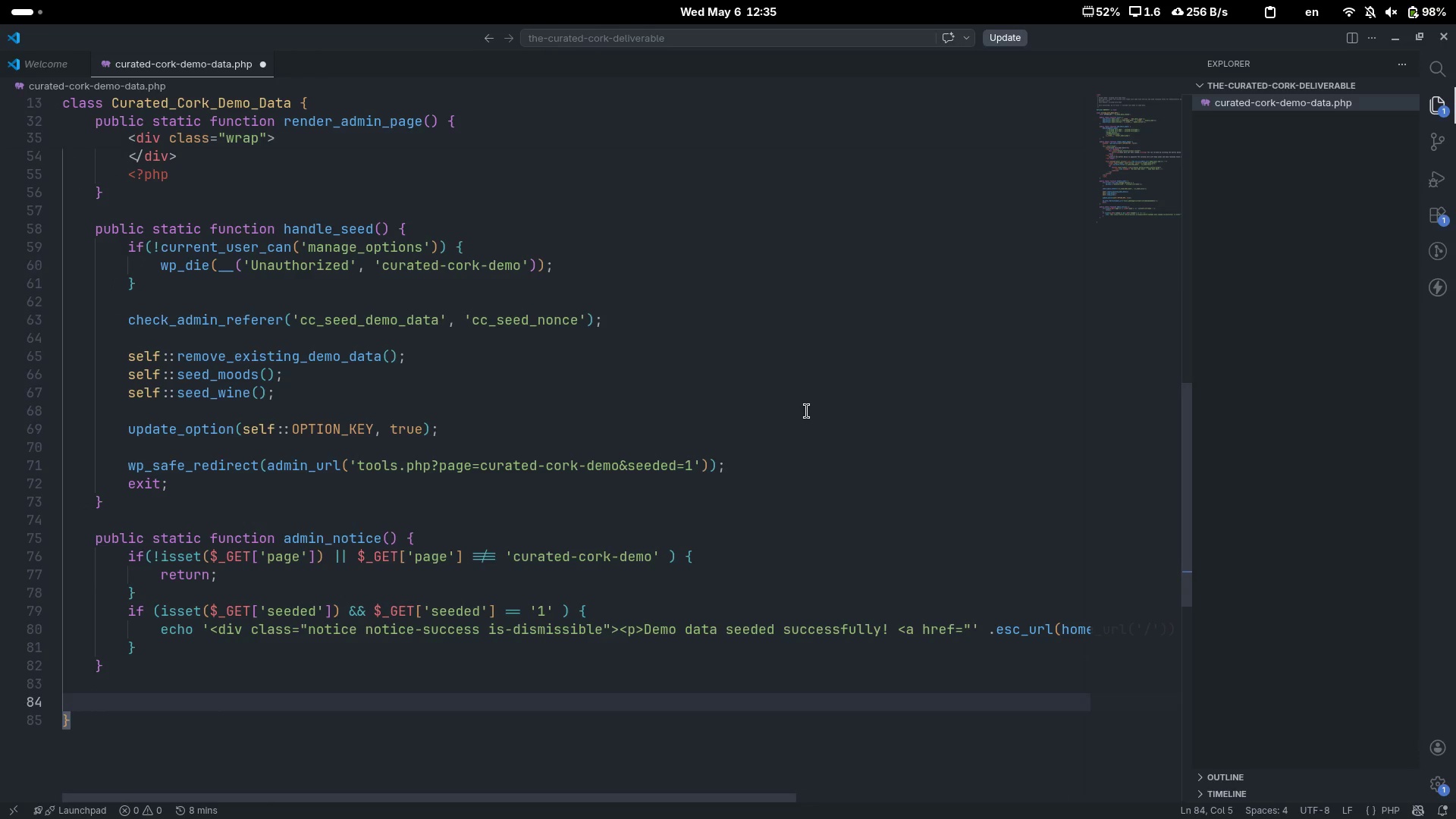 
type(private static function remove_ei)
key(Backspace)
type(xisin)
key(Backspace)
key(Backspace)
type(ting_)
key(Backspace)
type(_demo_data() {)
 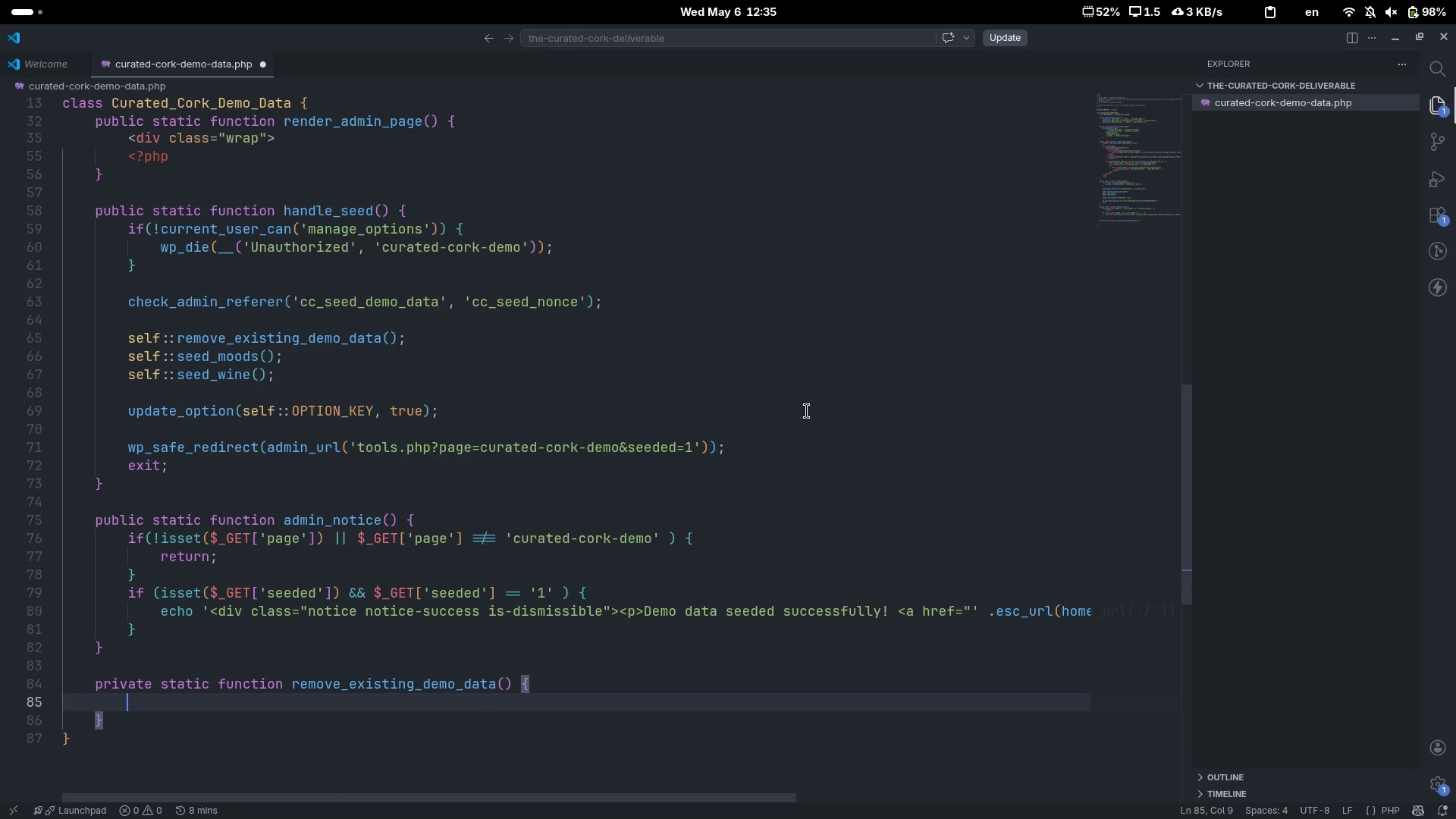 
 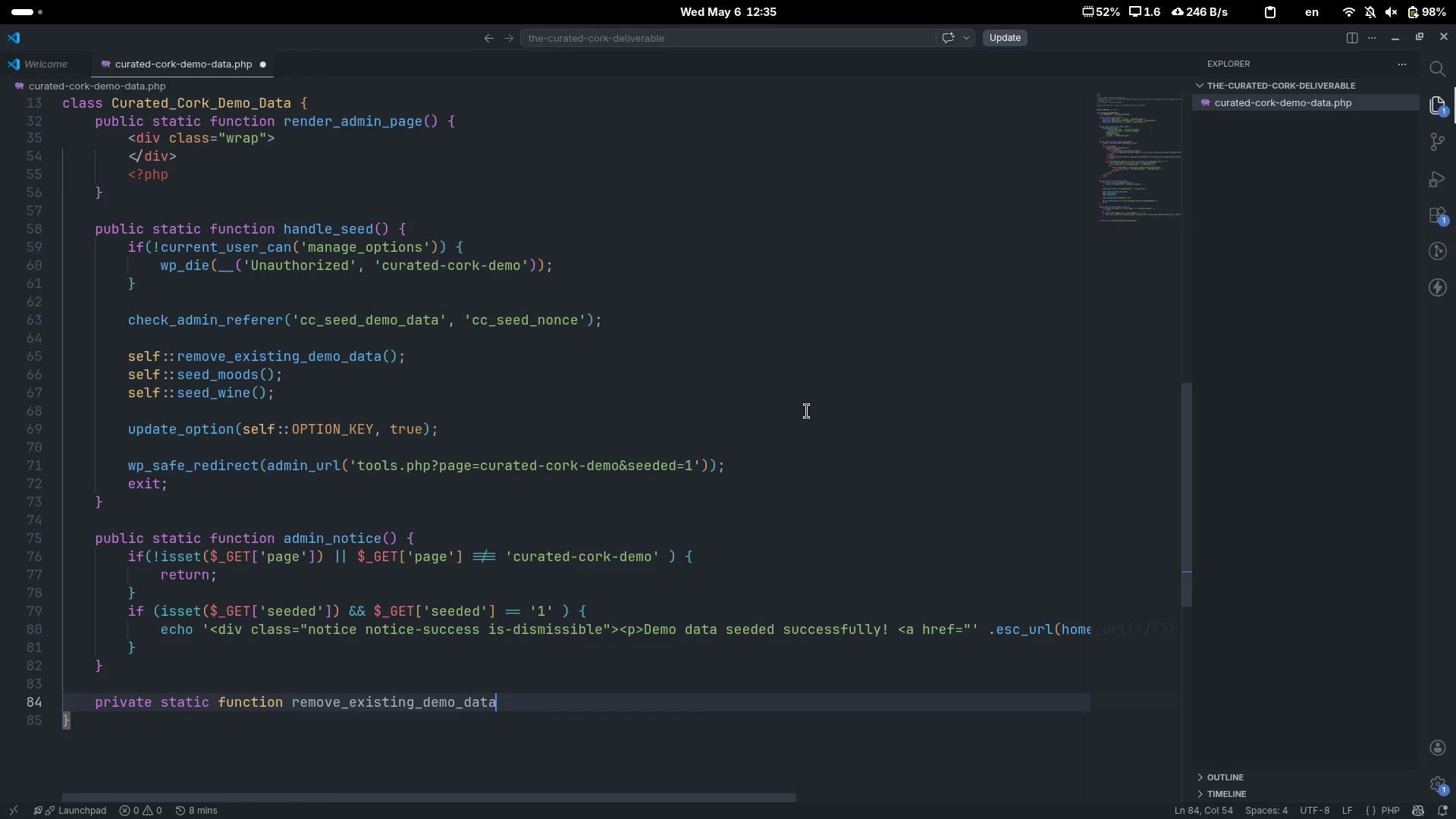 
key(Enter)
 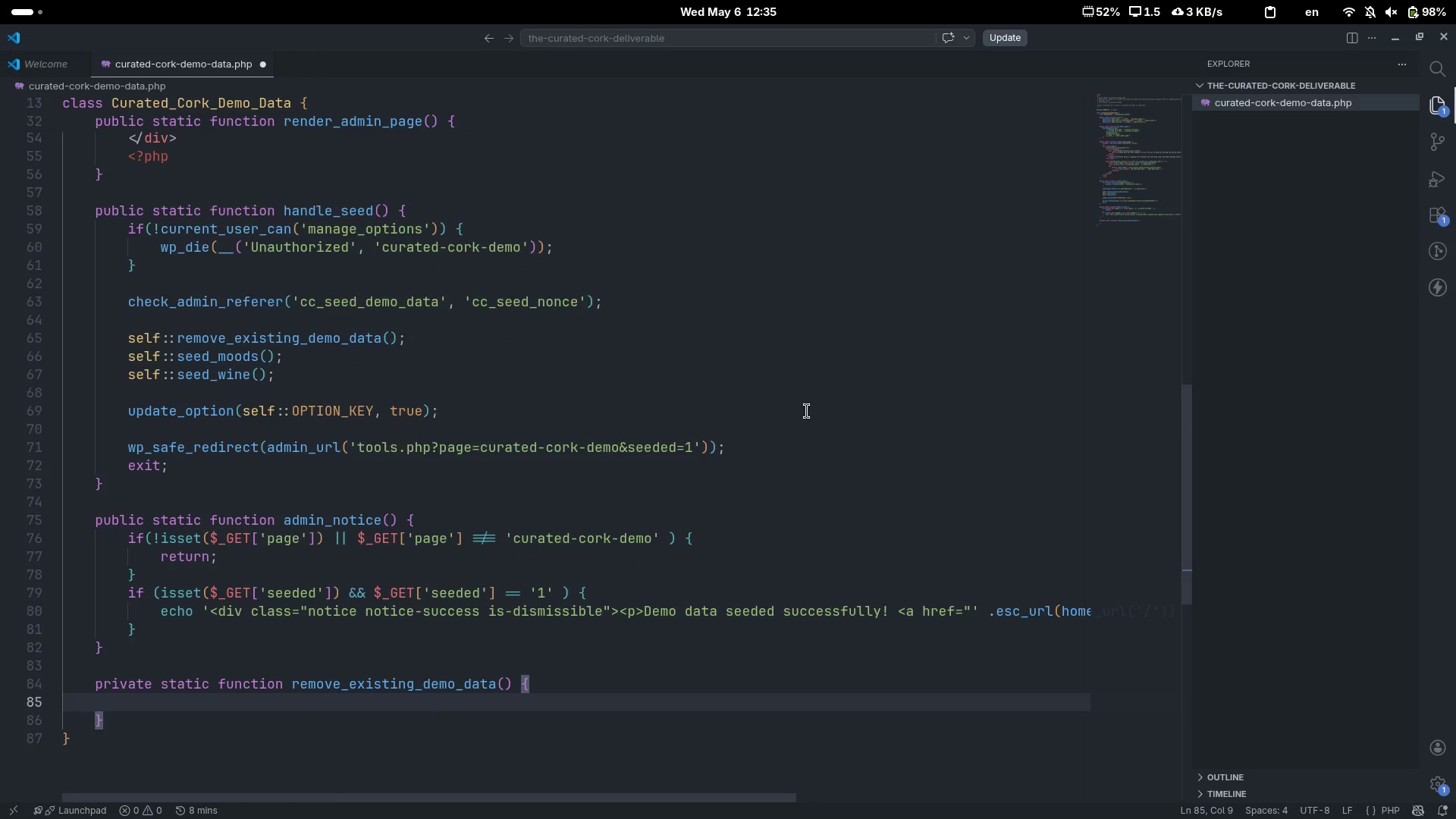 
scroll: coordinate [807, 411], scroll_direction: down, amount: 10.0
 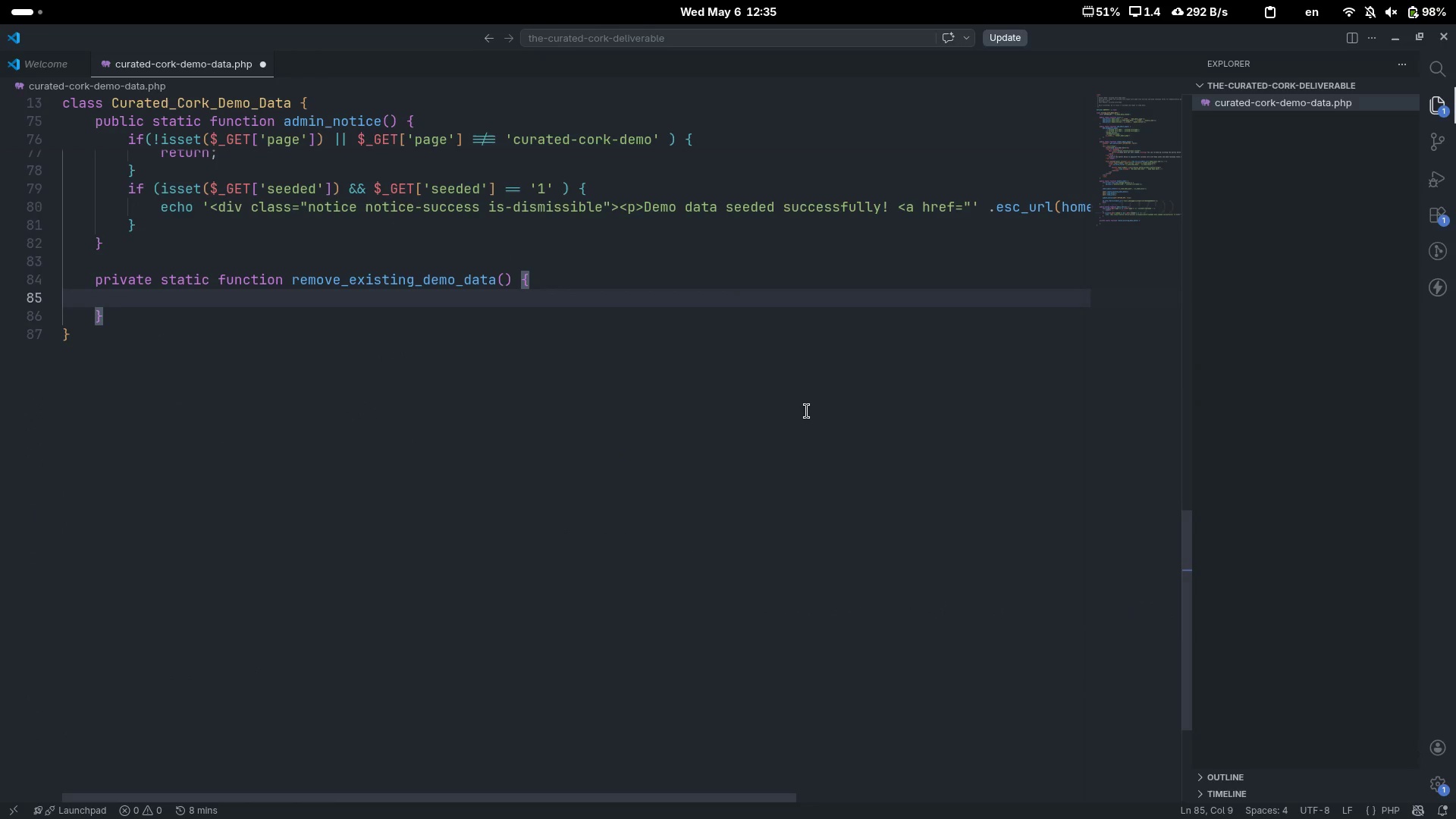 
wait(9.91)
 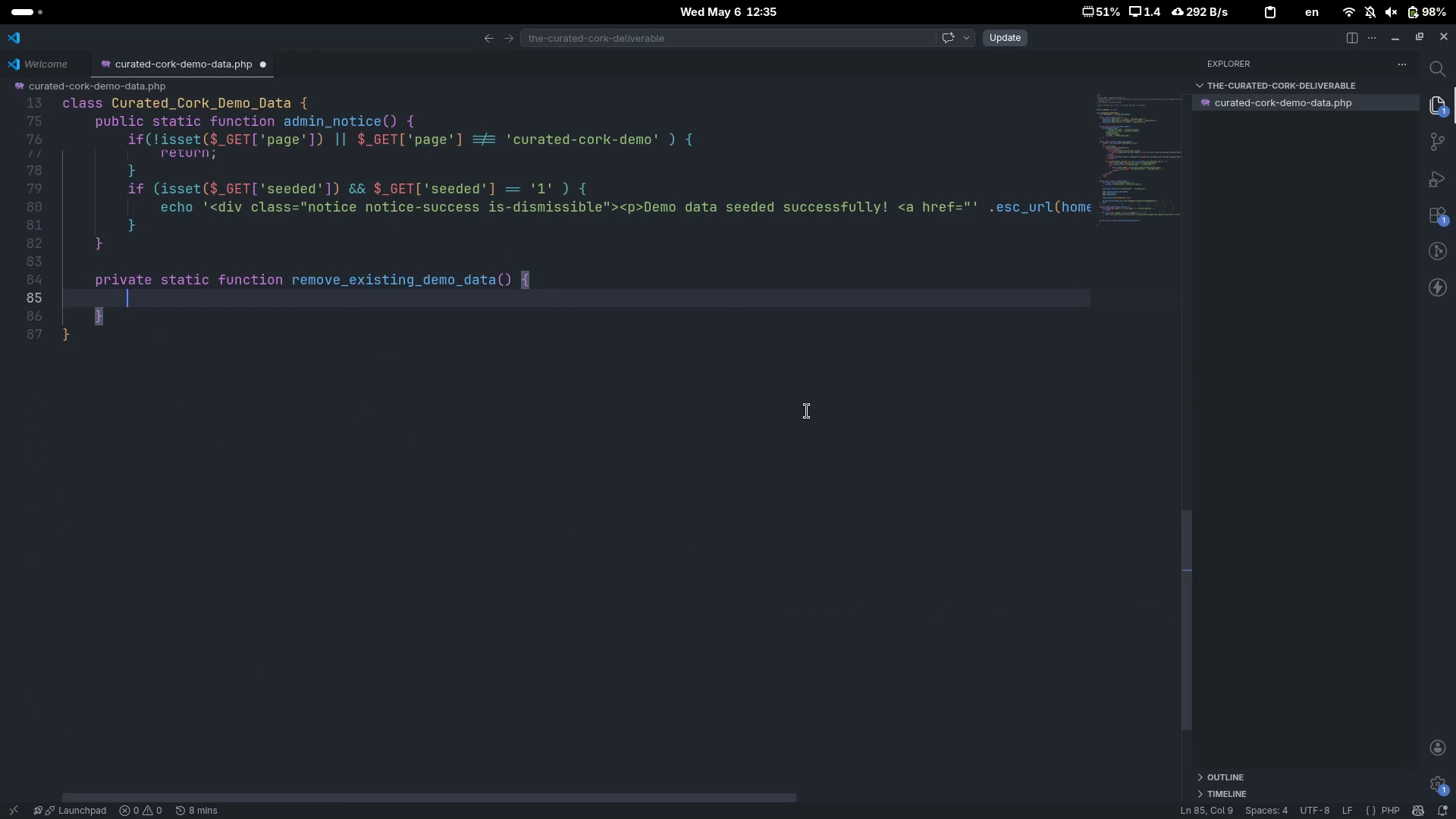 
type($demo_ps)
key(Backspace)
type(osts = get_posts([)
 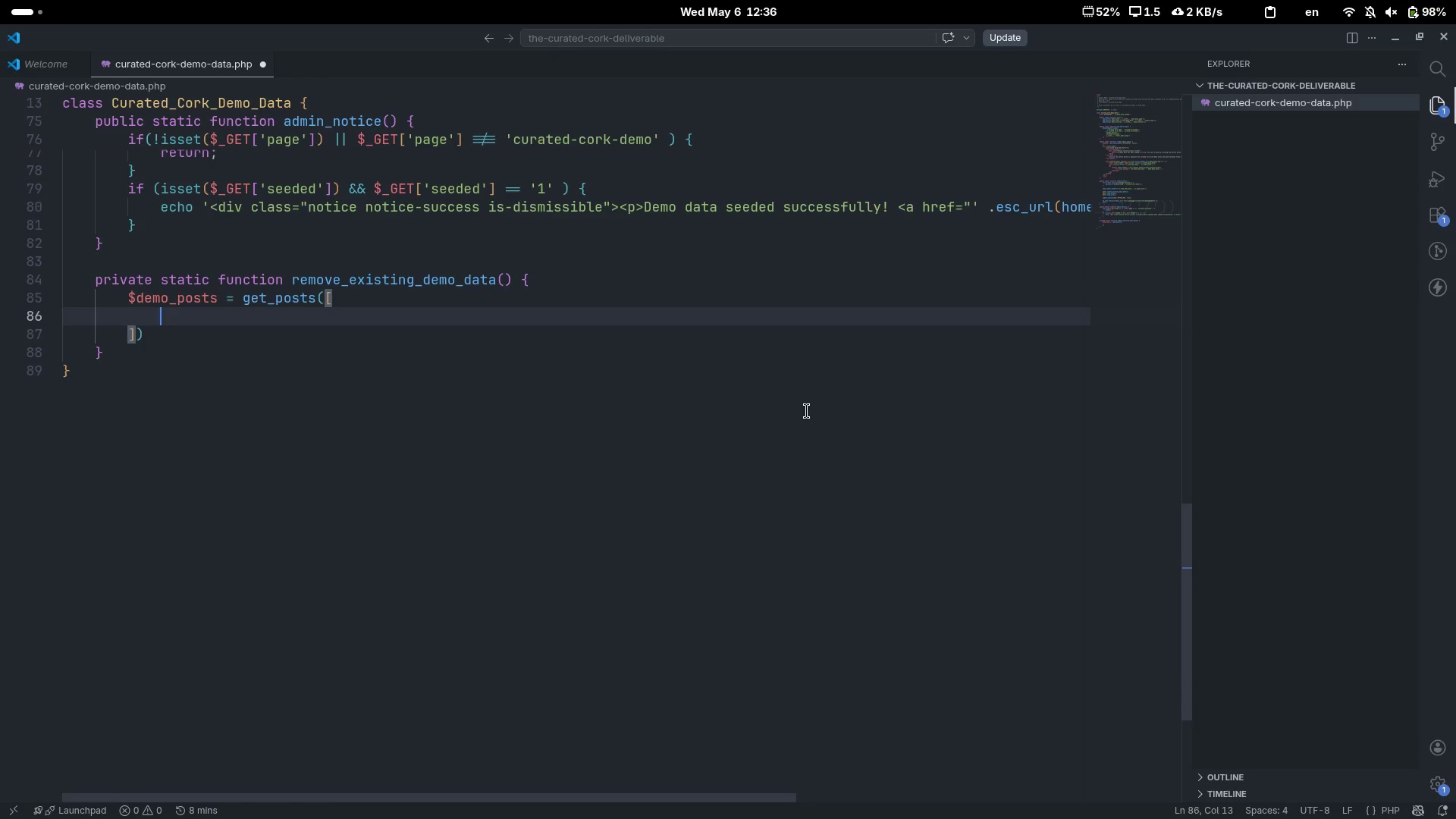 
 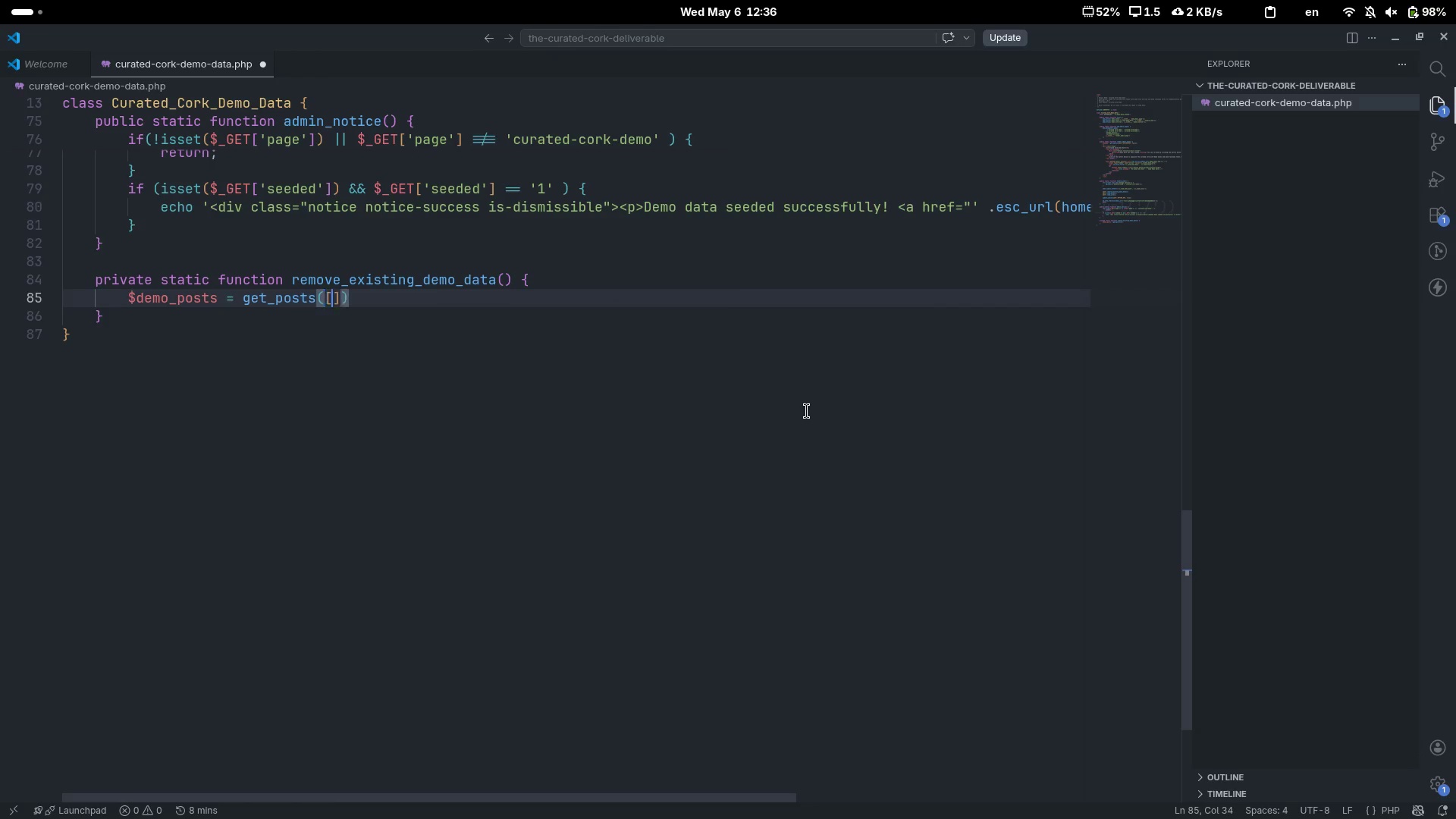 
key(Enter)
 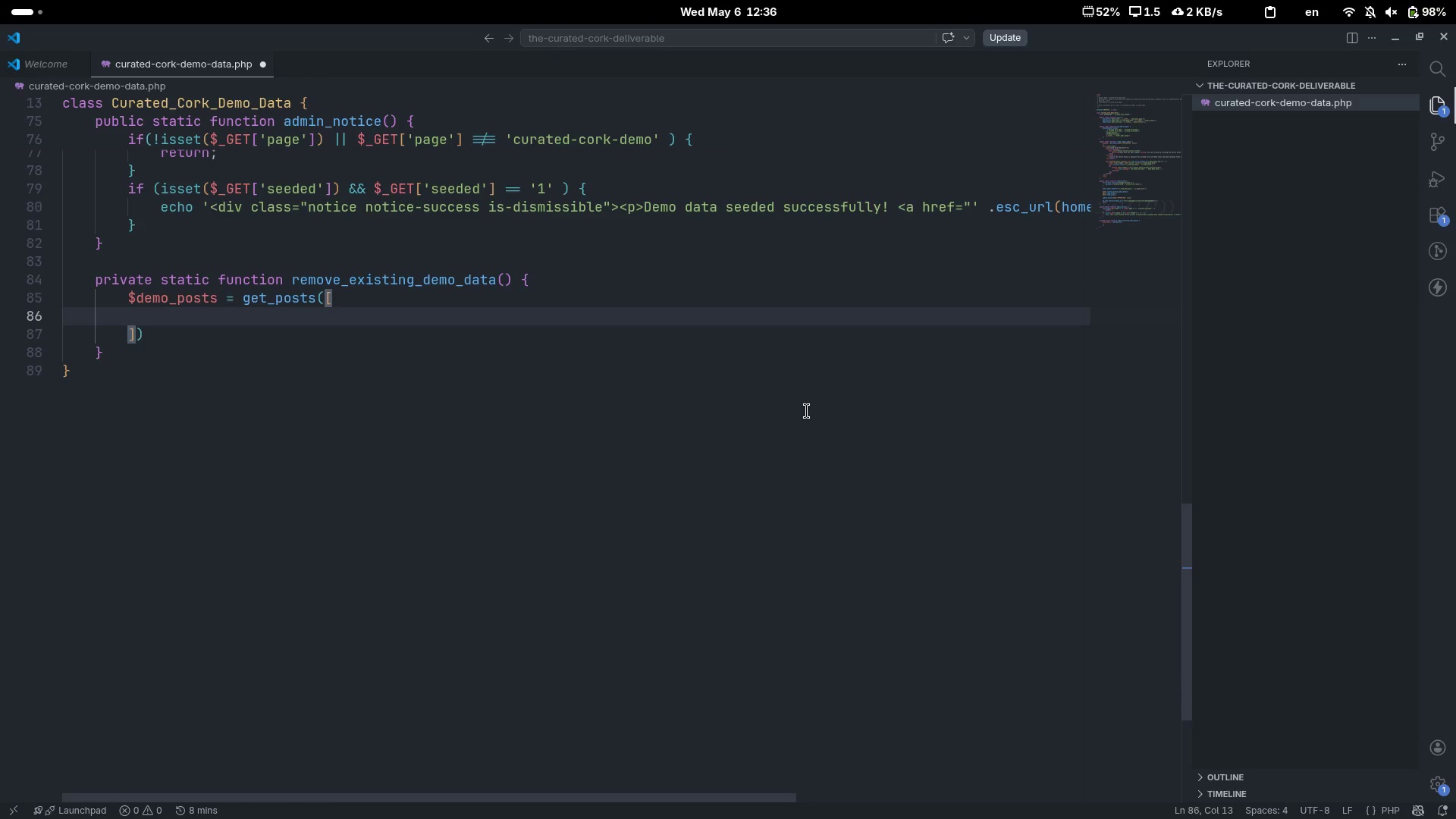 
type('post-)
key(Backspace)
type(_type)
 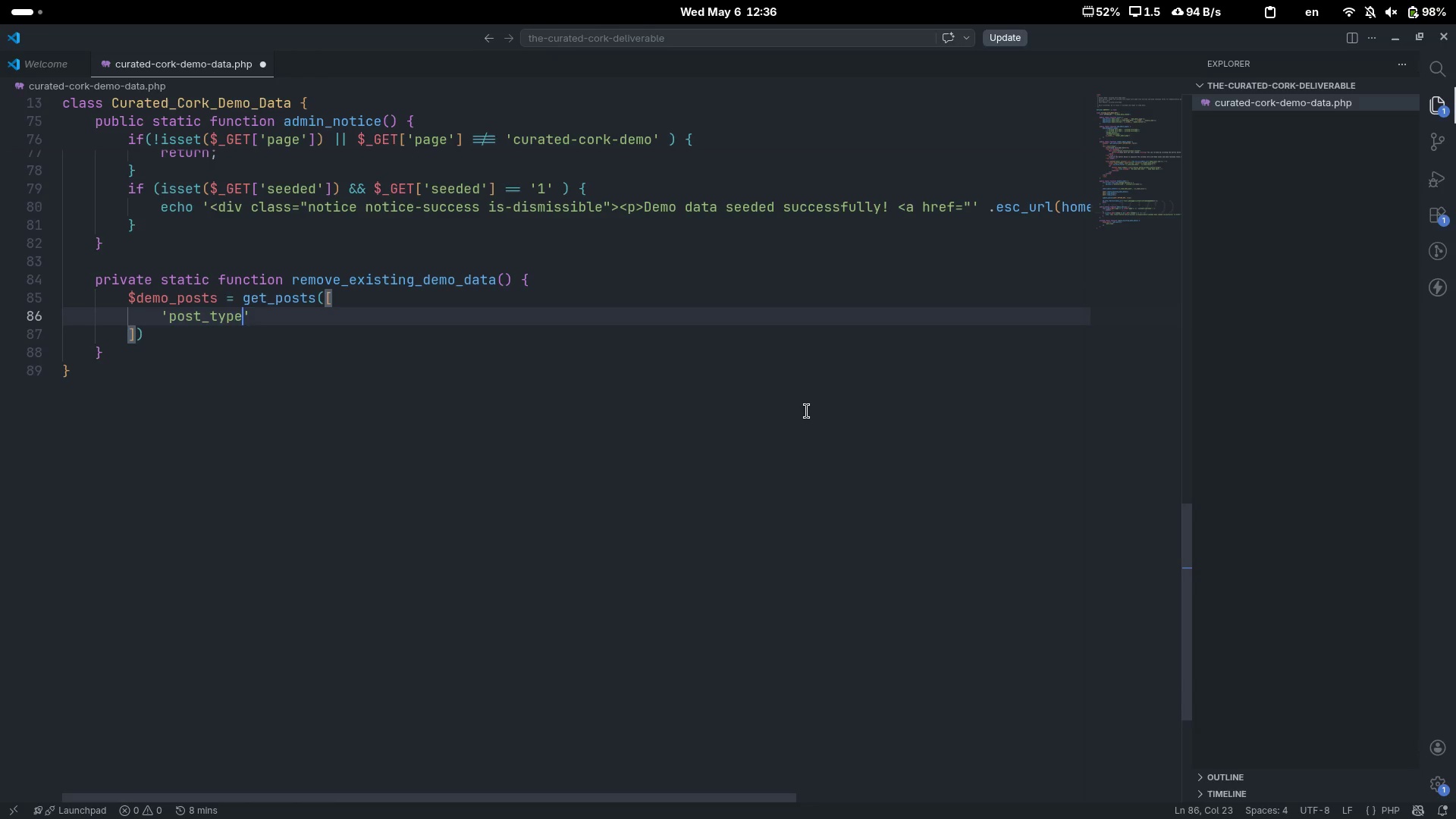 
key(ArrowRight)
 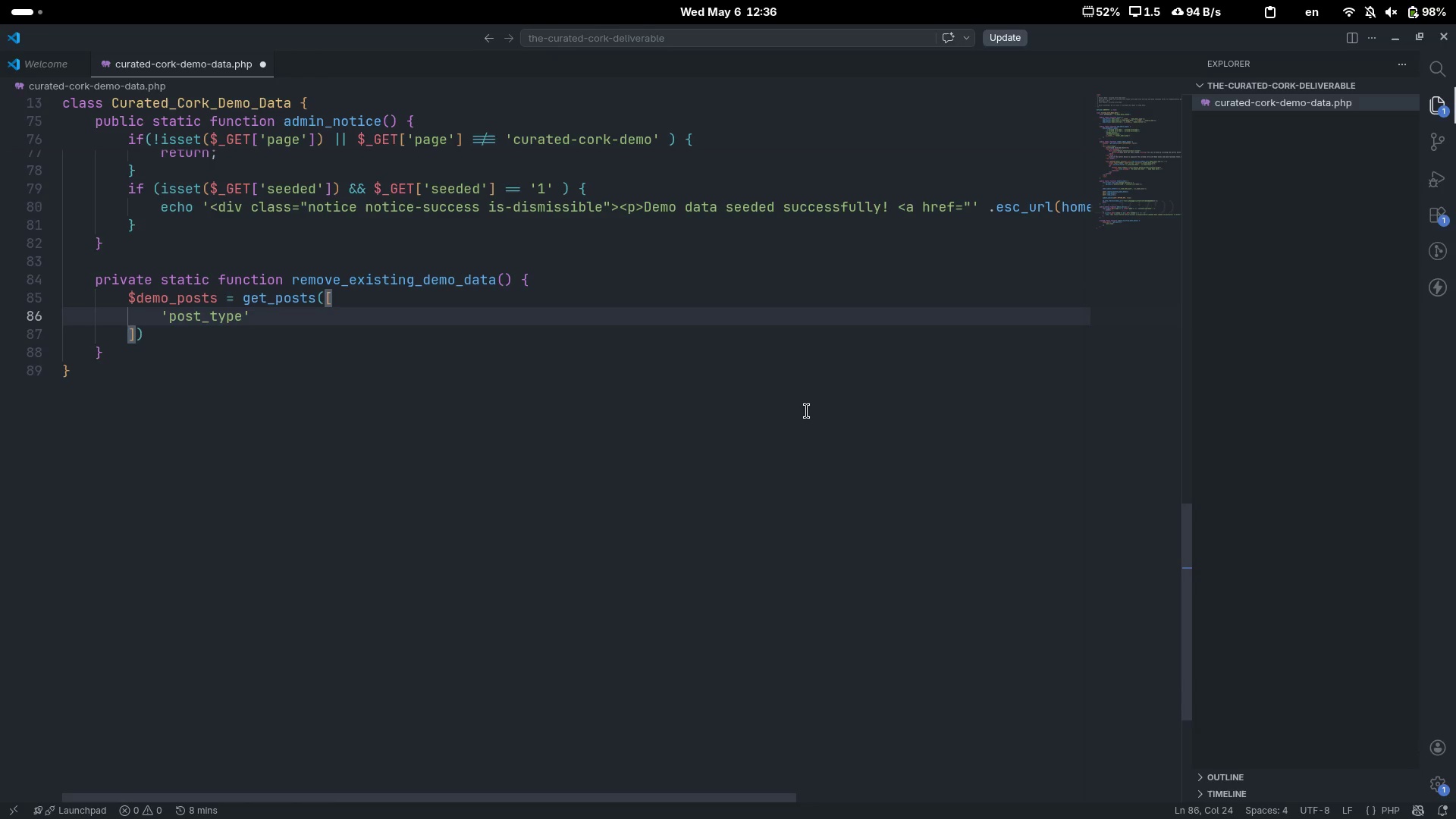 
type( => 'wine)
 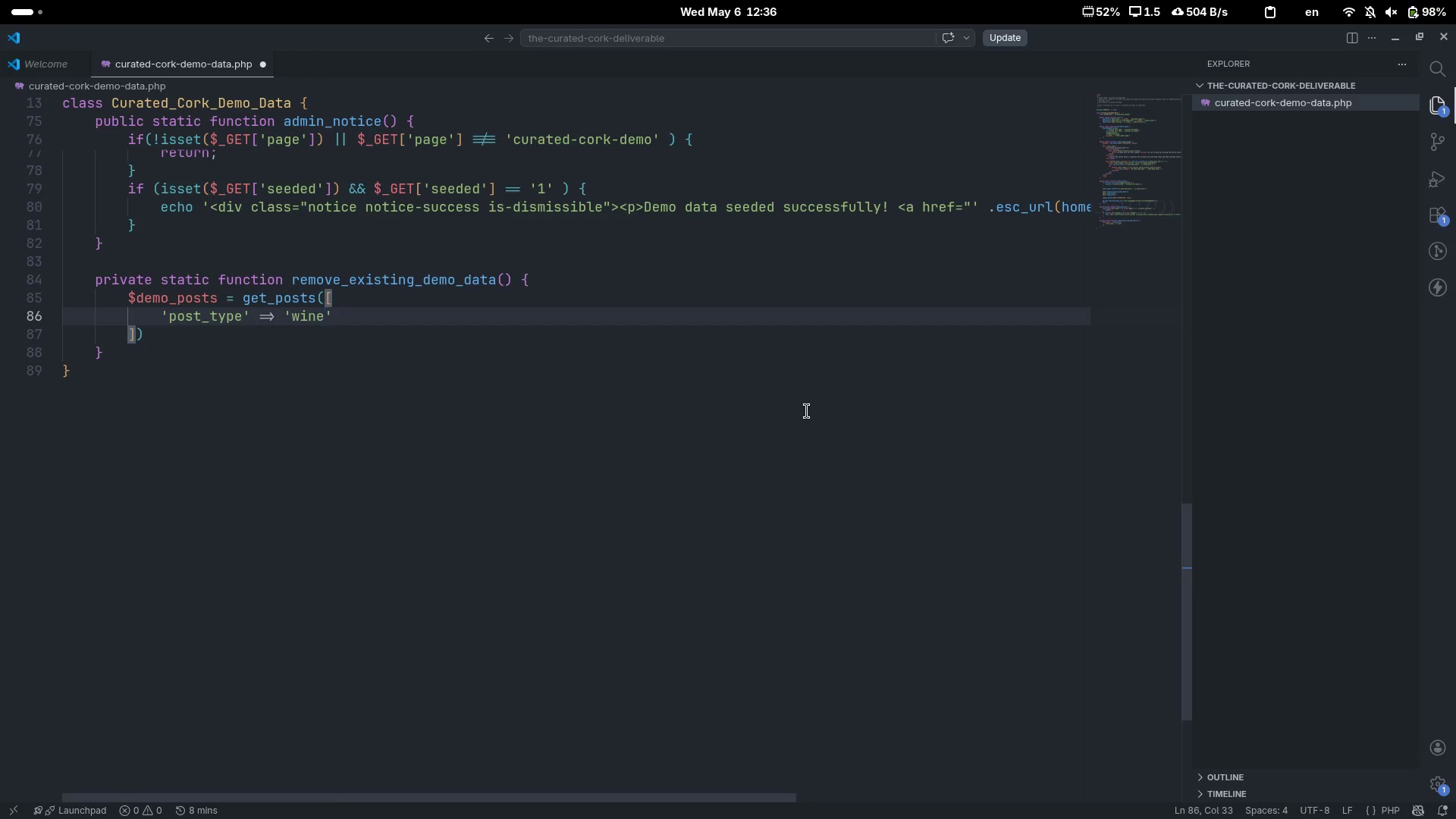 
key(ArrowRight)
 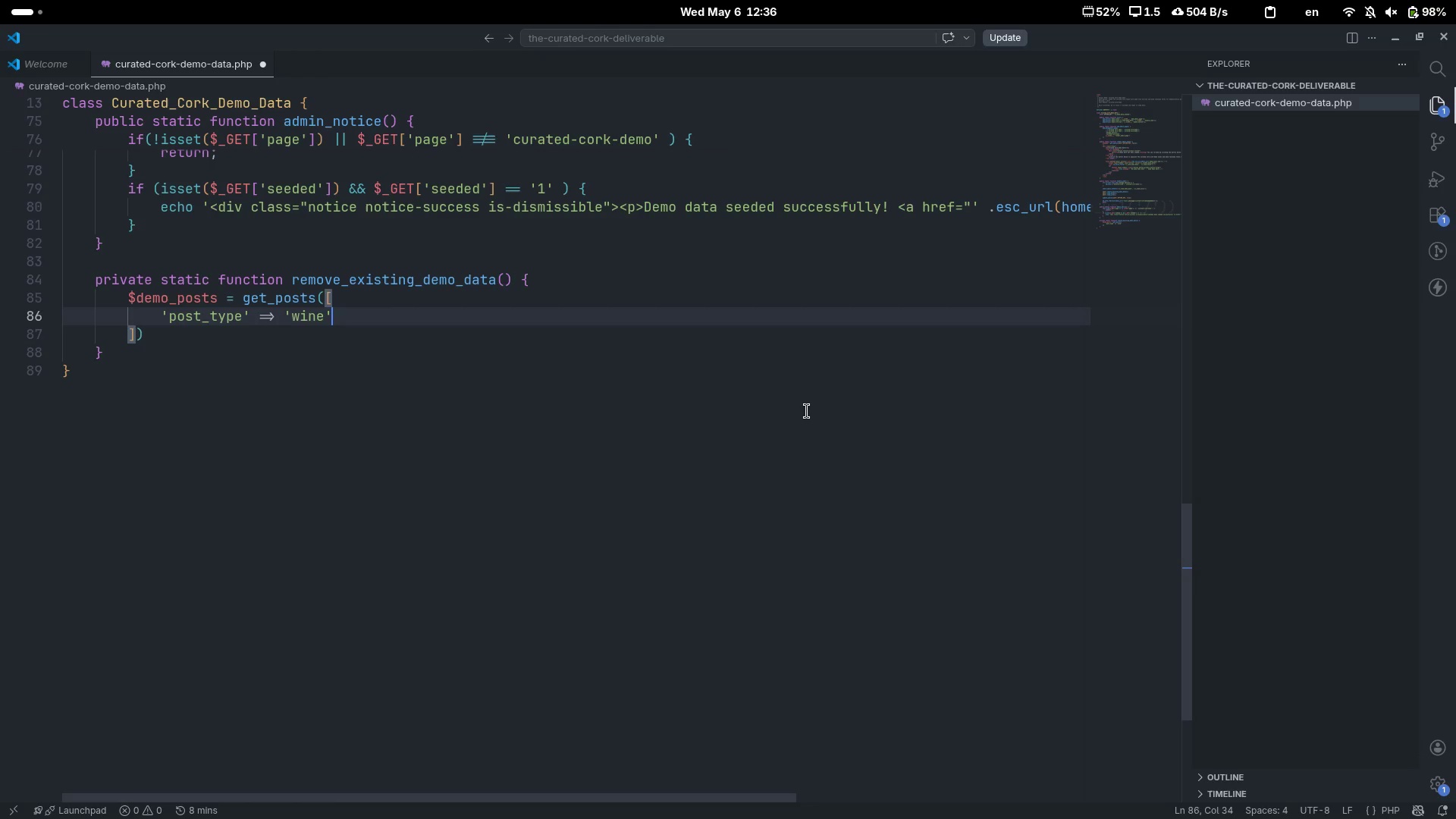 
key(Comma)
 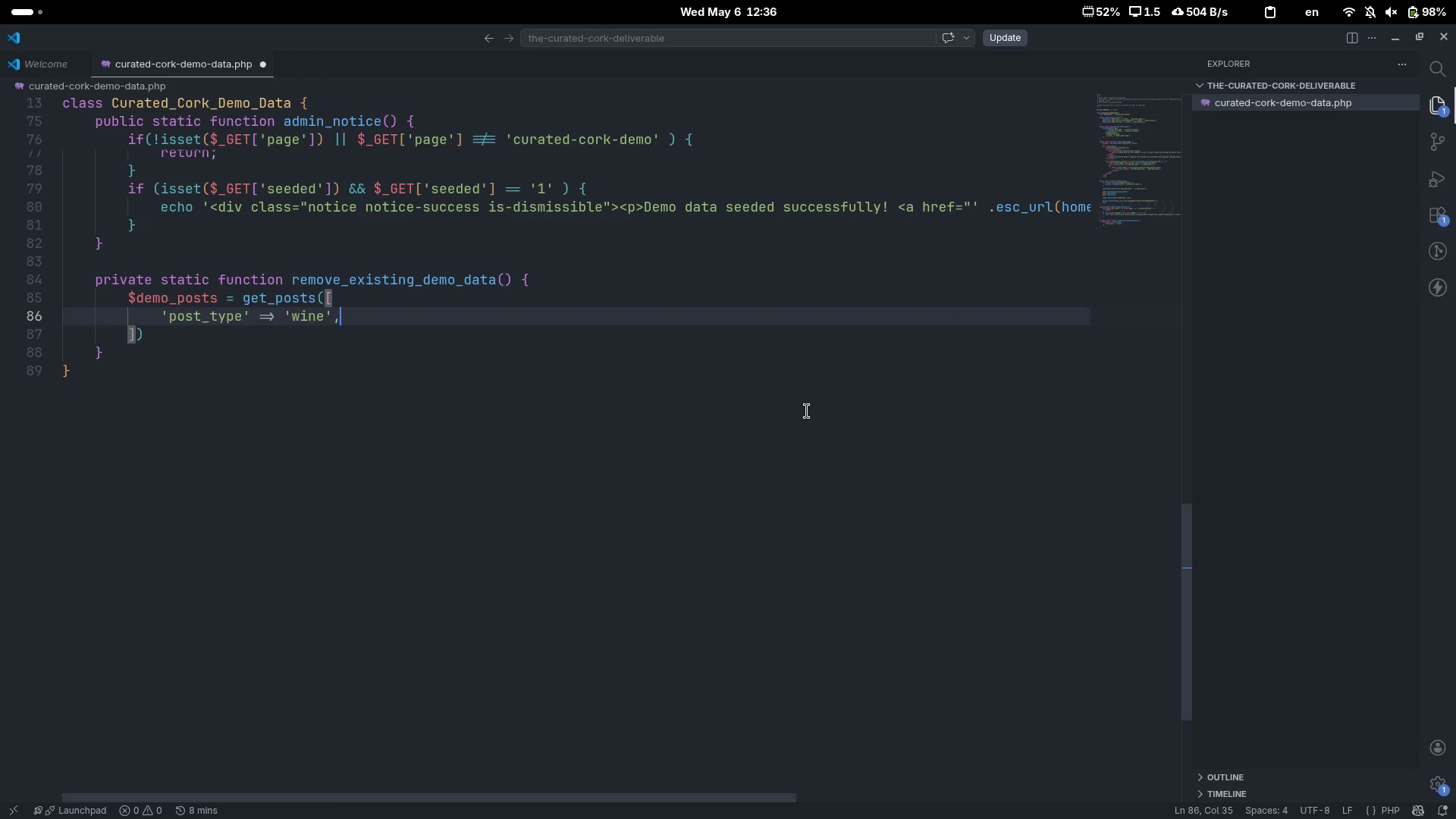 
key(Enter)
 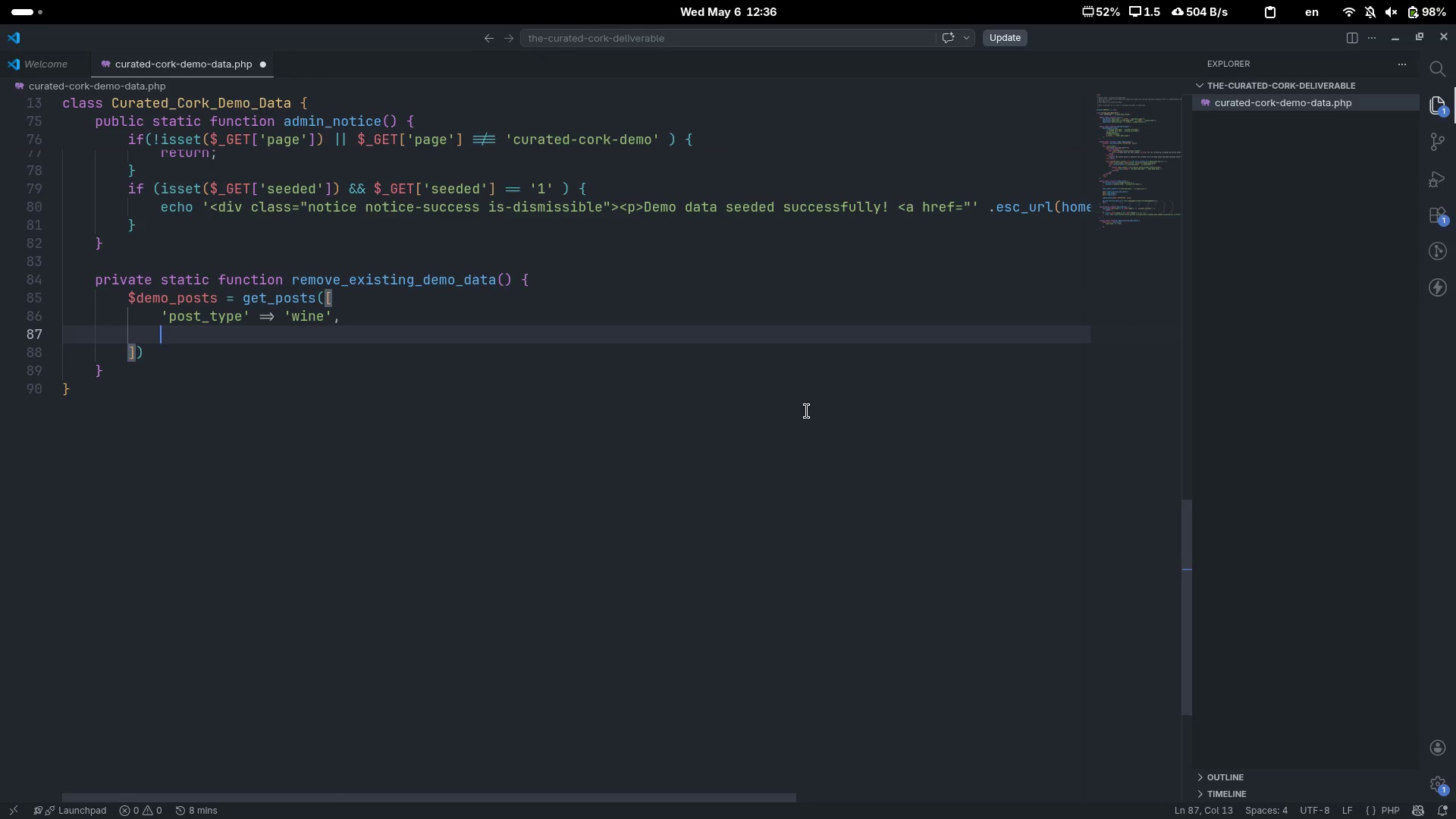 
type('nub)
key(Backspace)
type(mberpoers)
key(Backspace)
key(Backspace)
key(Backspace)
type(sts)
 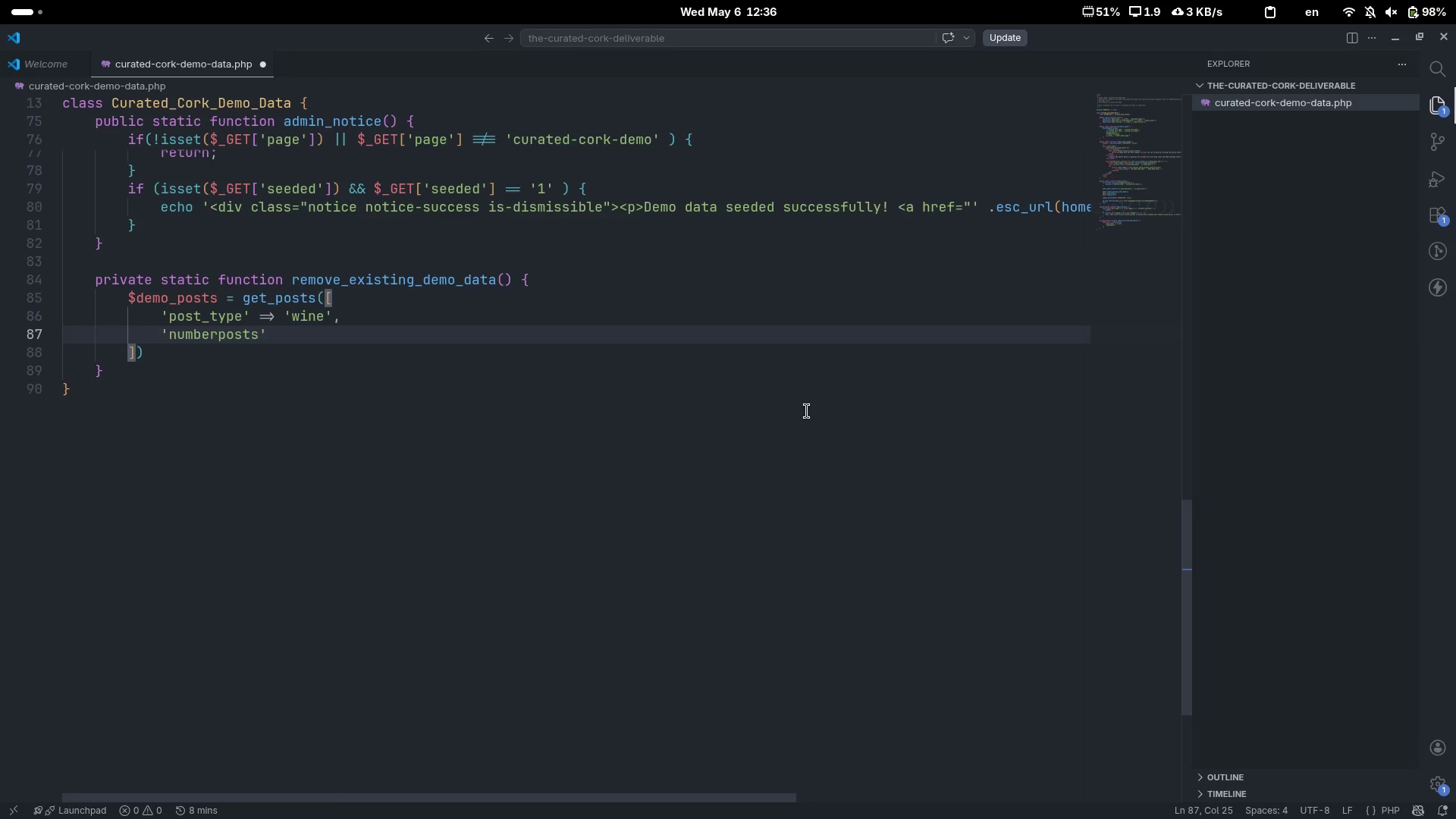 
key(ArrowRight)
 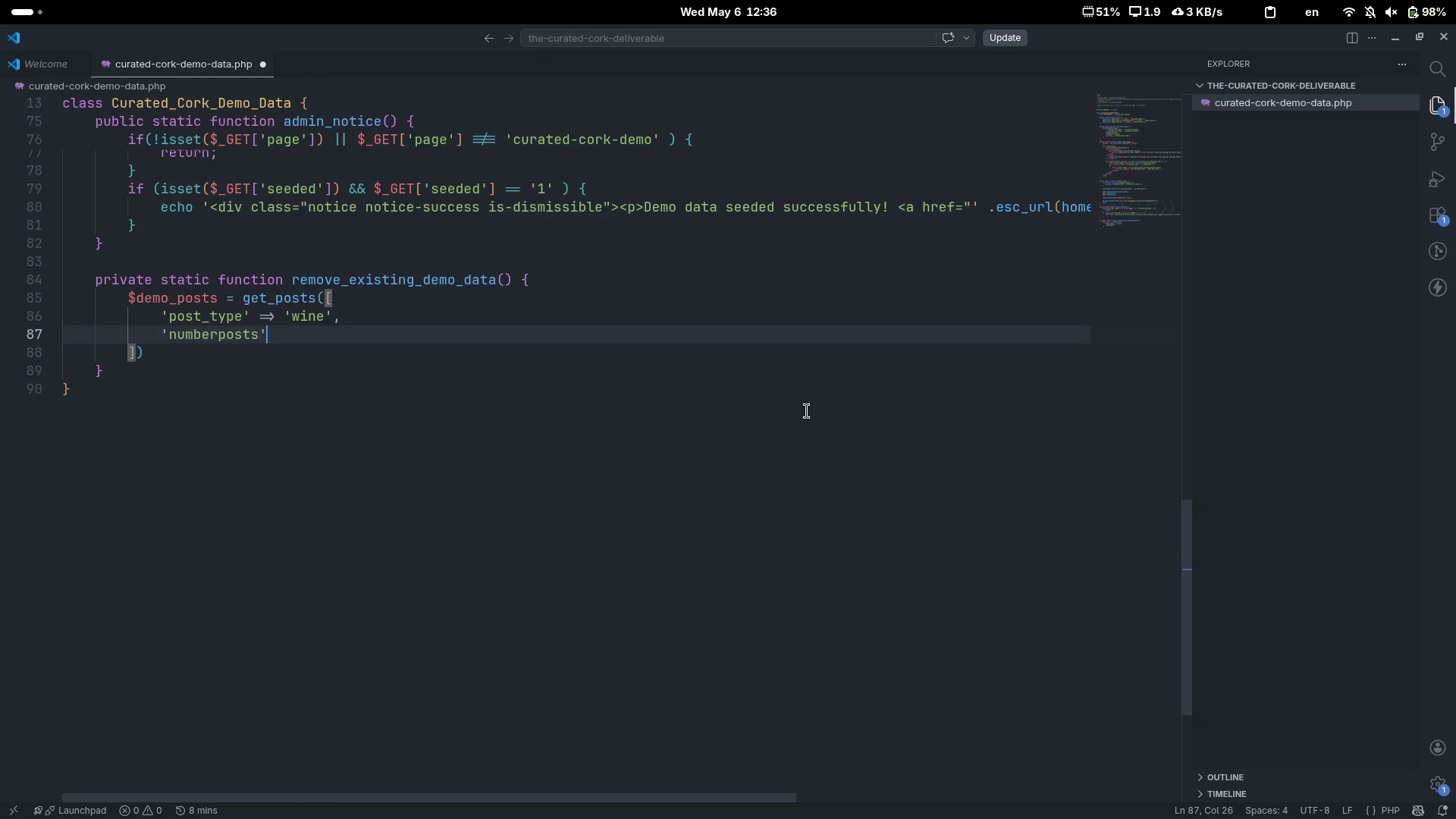 
key(Space)
 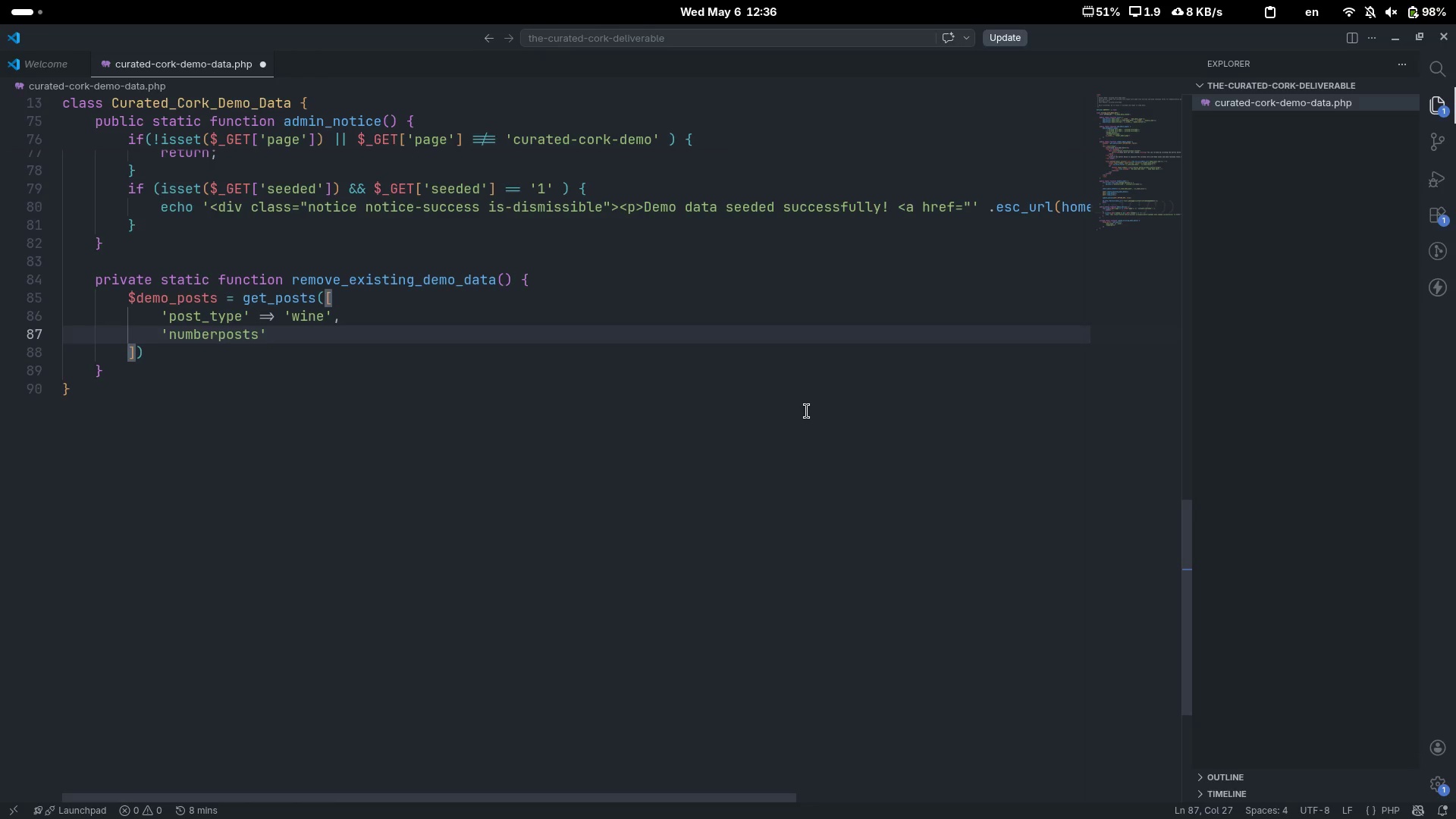 
key(ArrowUp)
 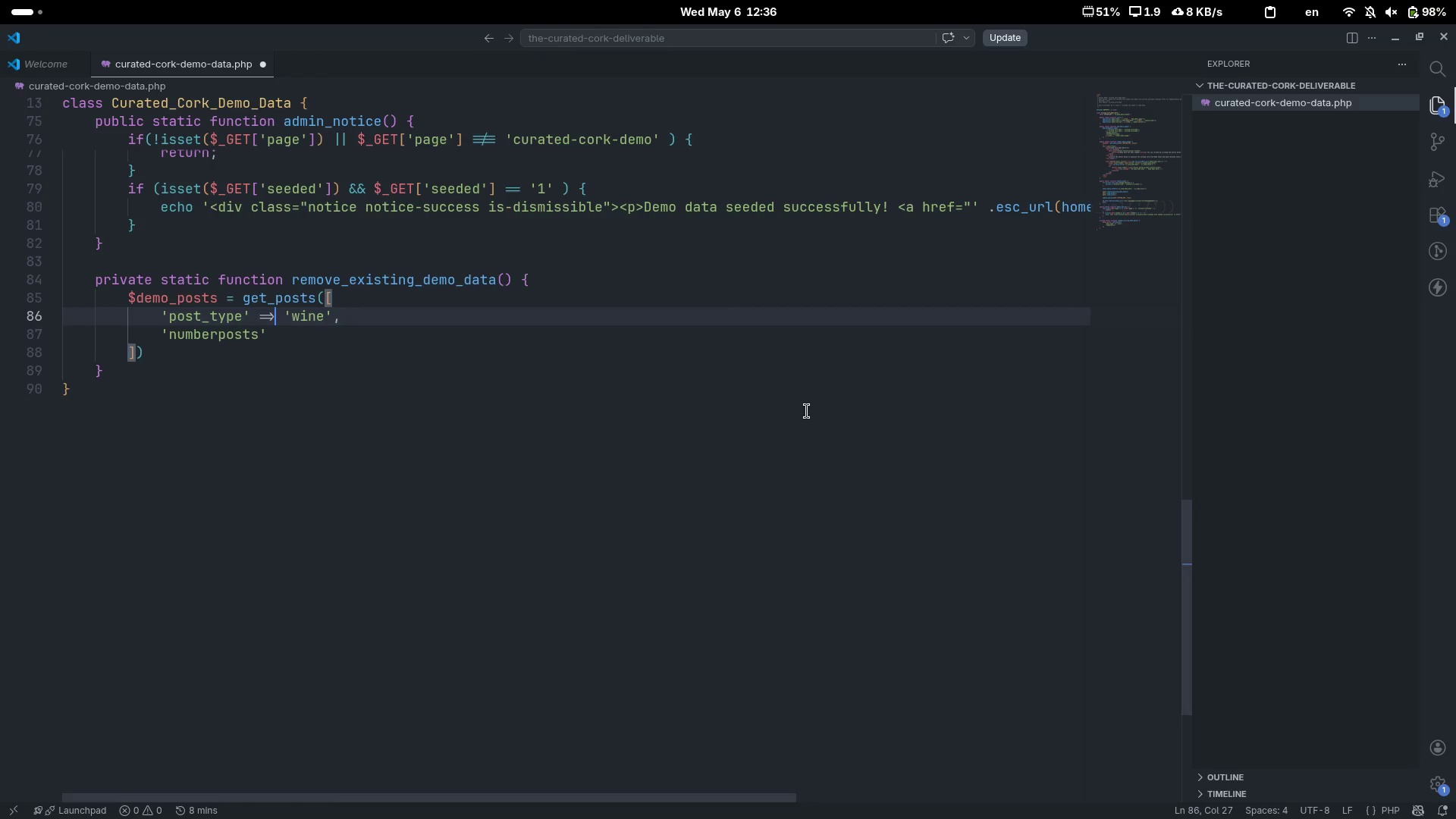 
key(Control+ControlLeft)
 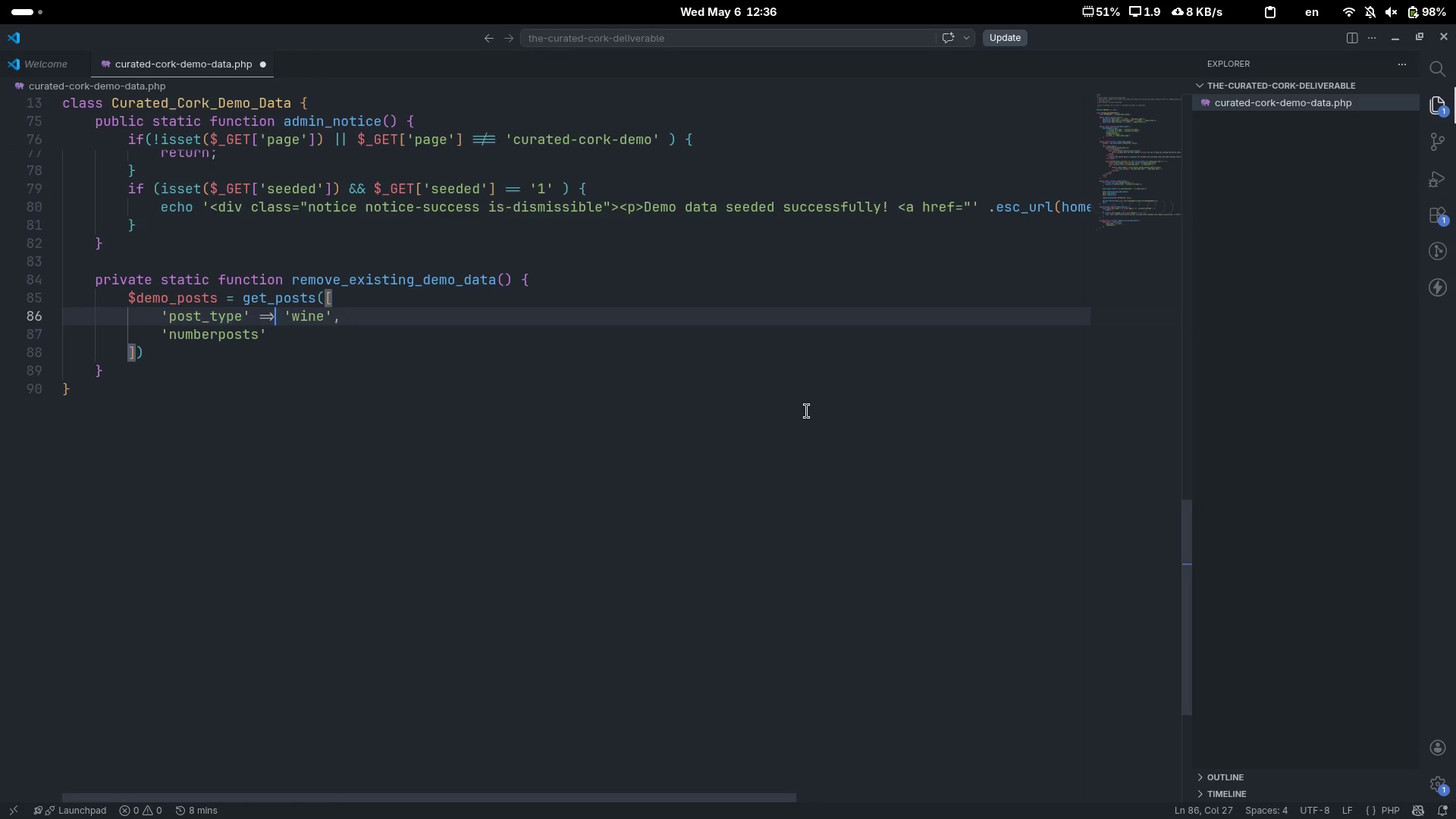 
key(Control+ArrowLeft)
 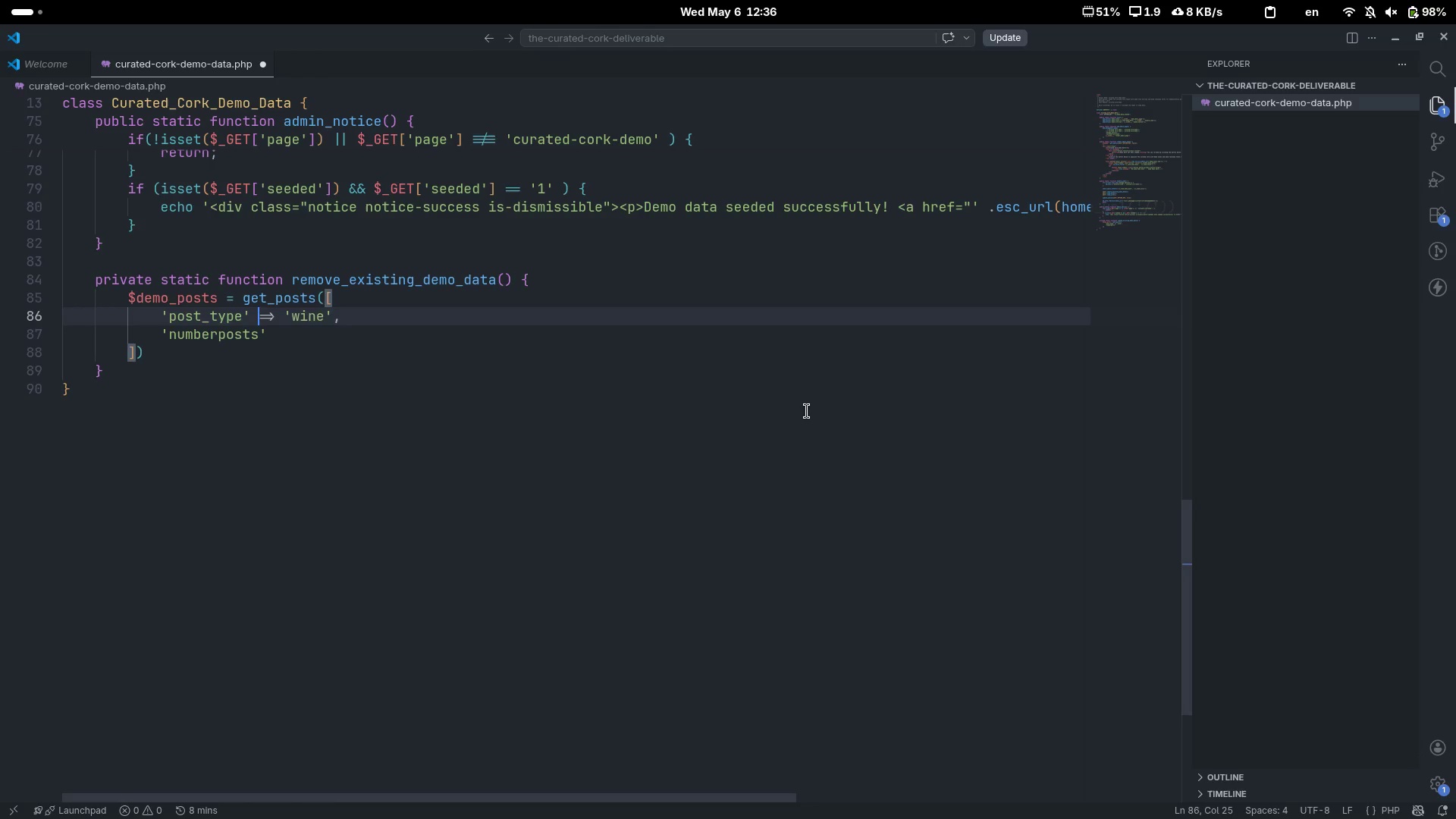 
key(Tab)
 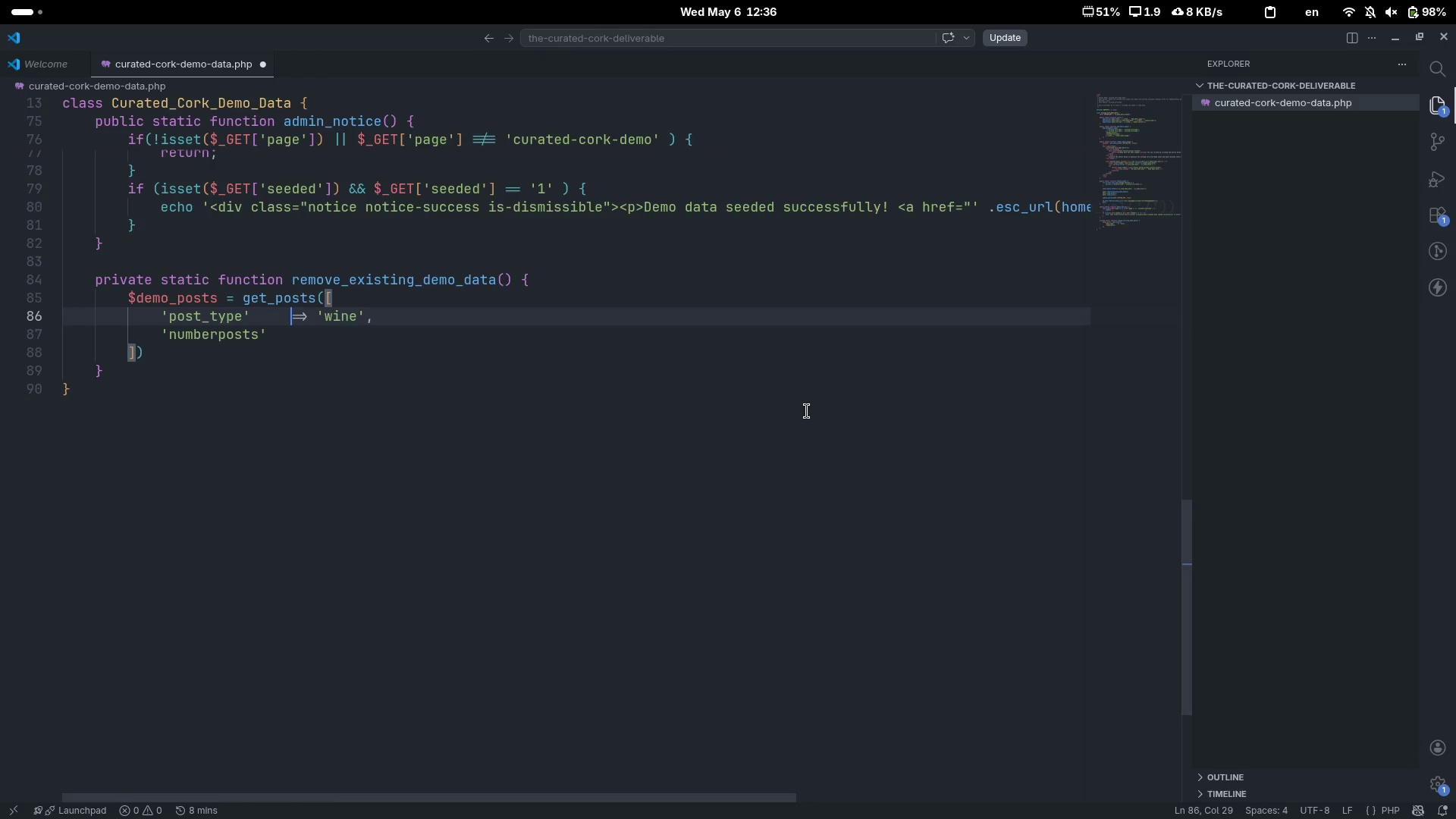 
key(ArrowDown)
 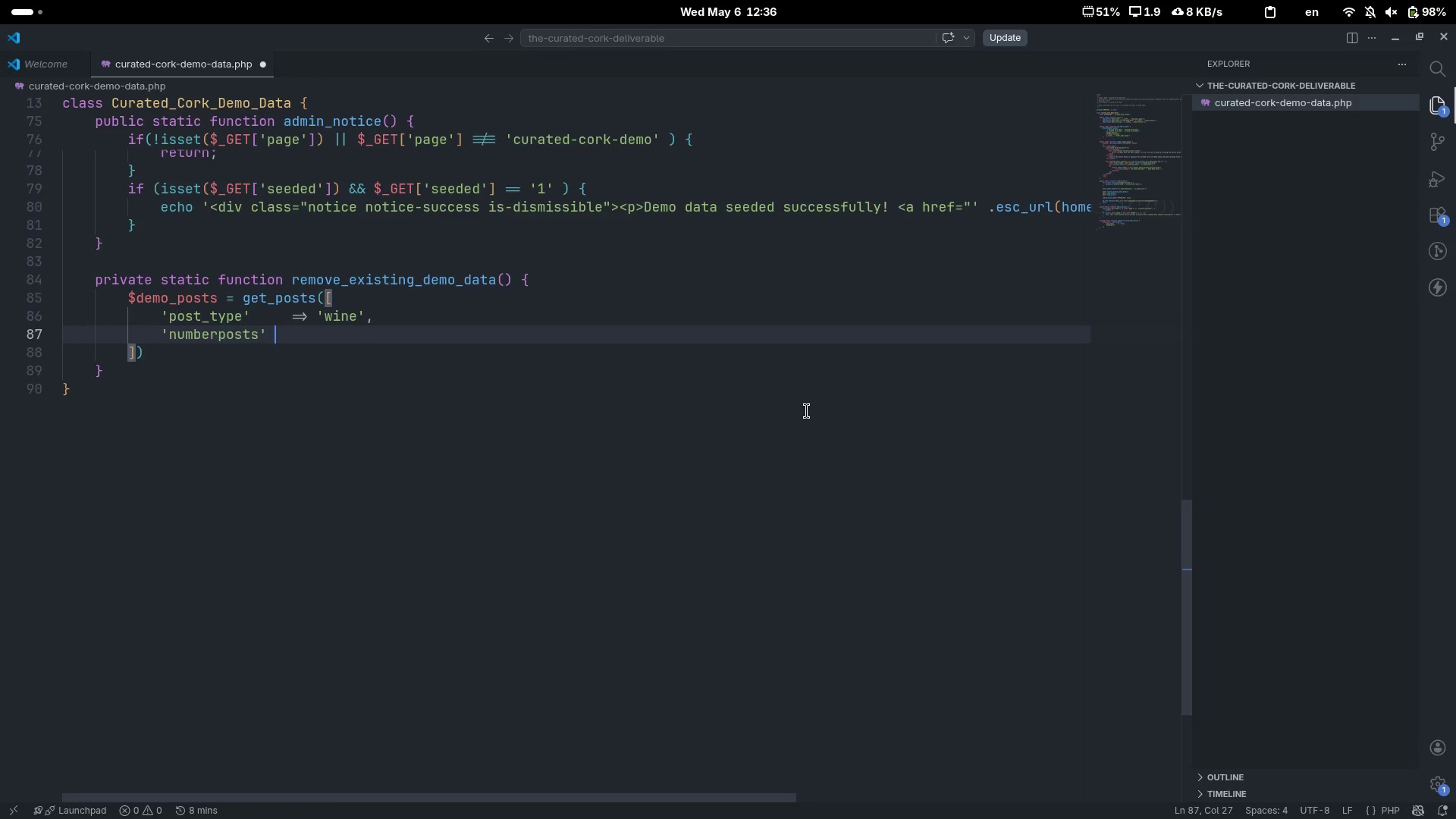 
key(Tab)
 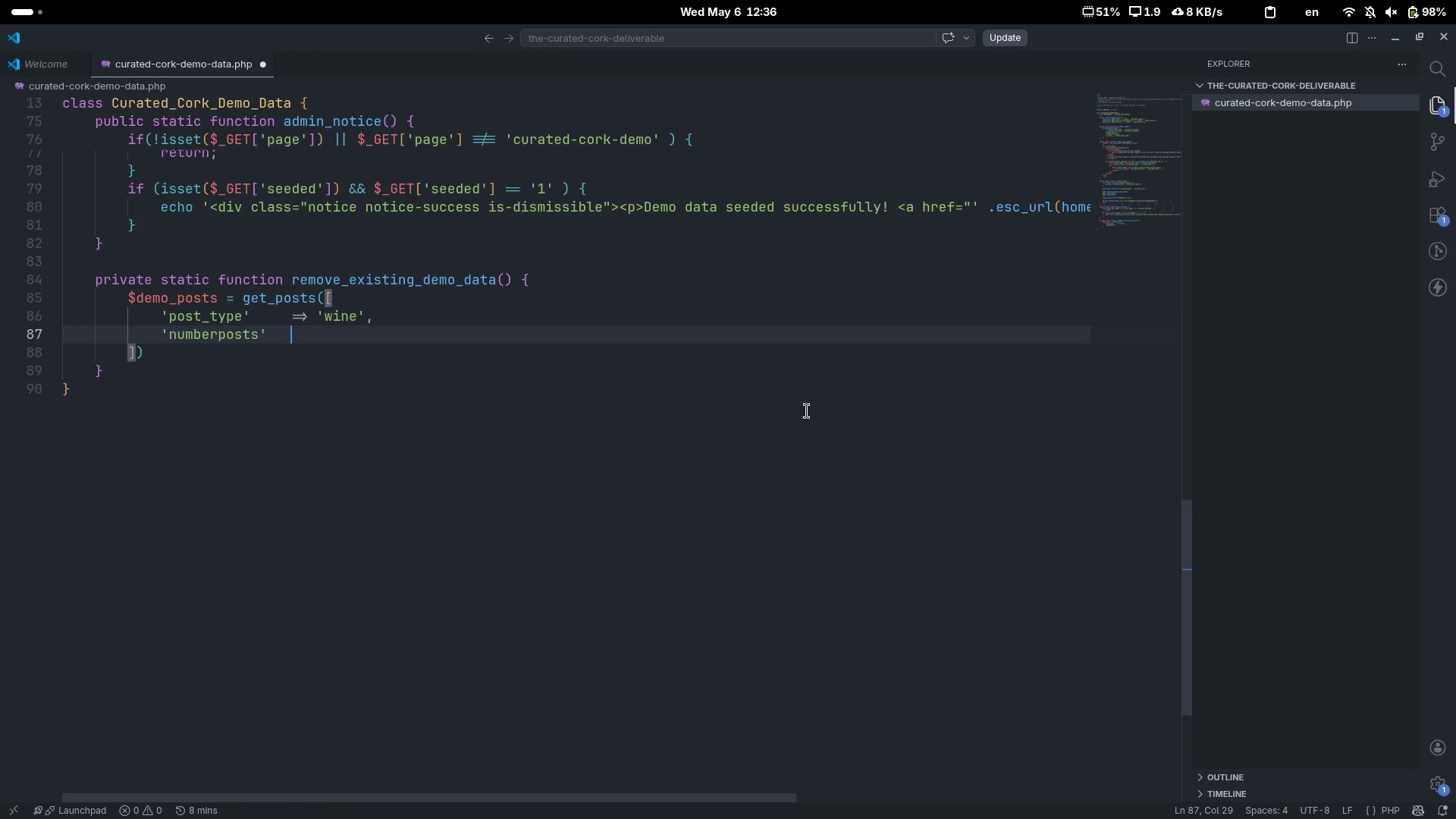 
key(Equal)
 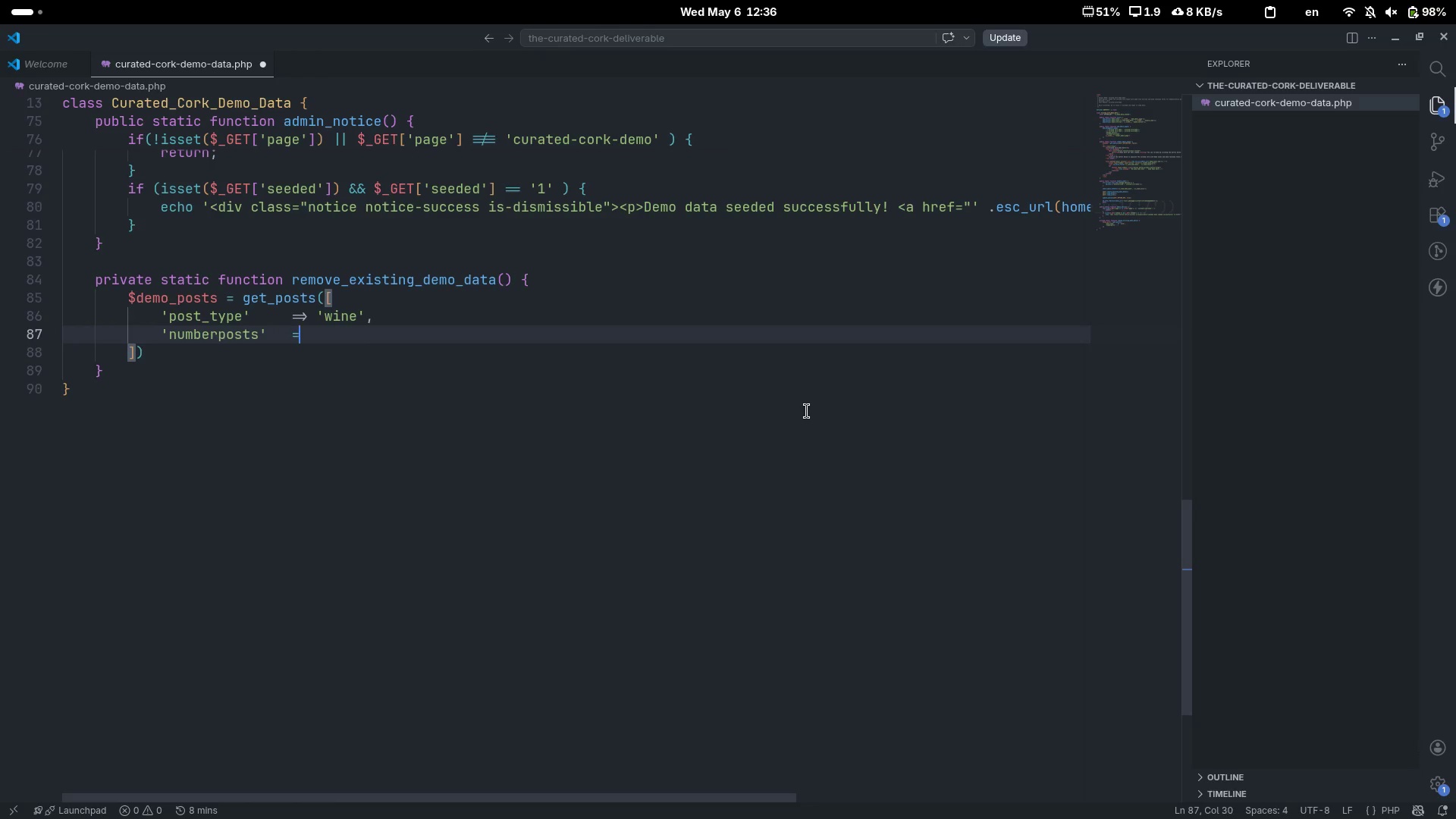 
key(Shift+ShiftLeft)
 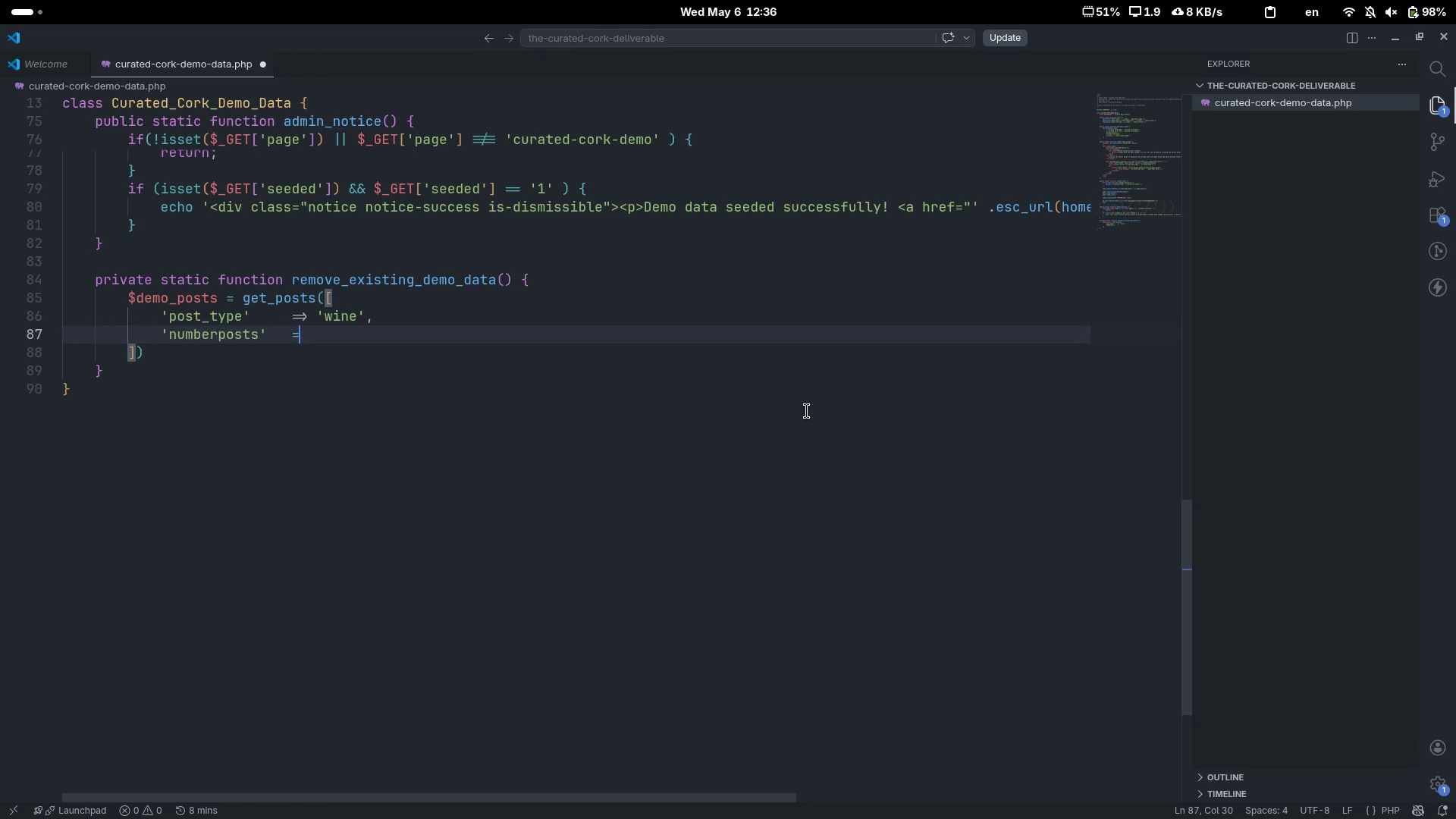 
key(Shift+Period)
 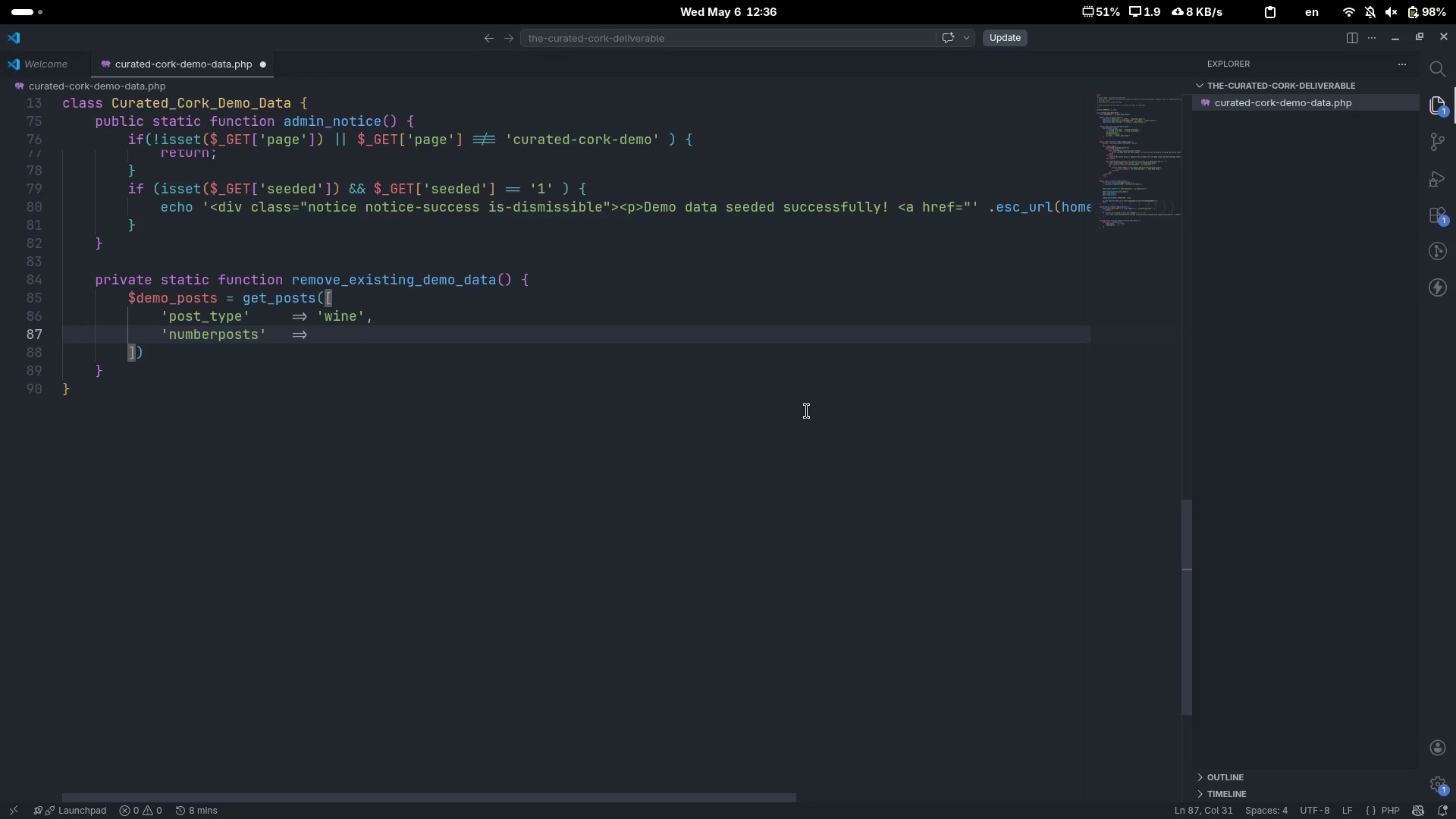 
key(Space)
 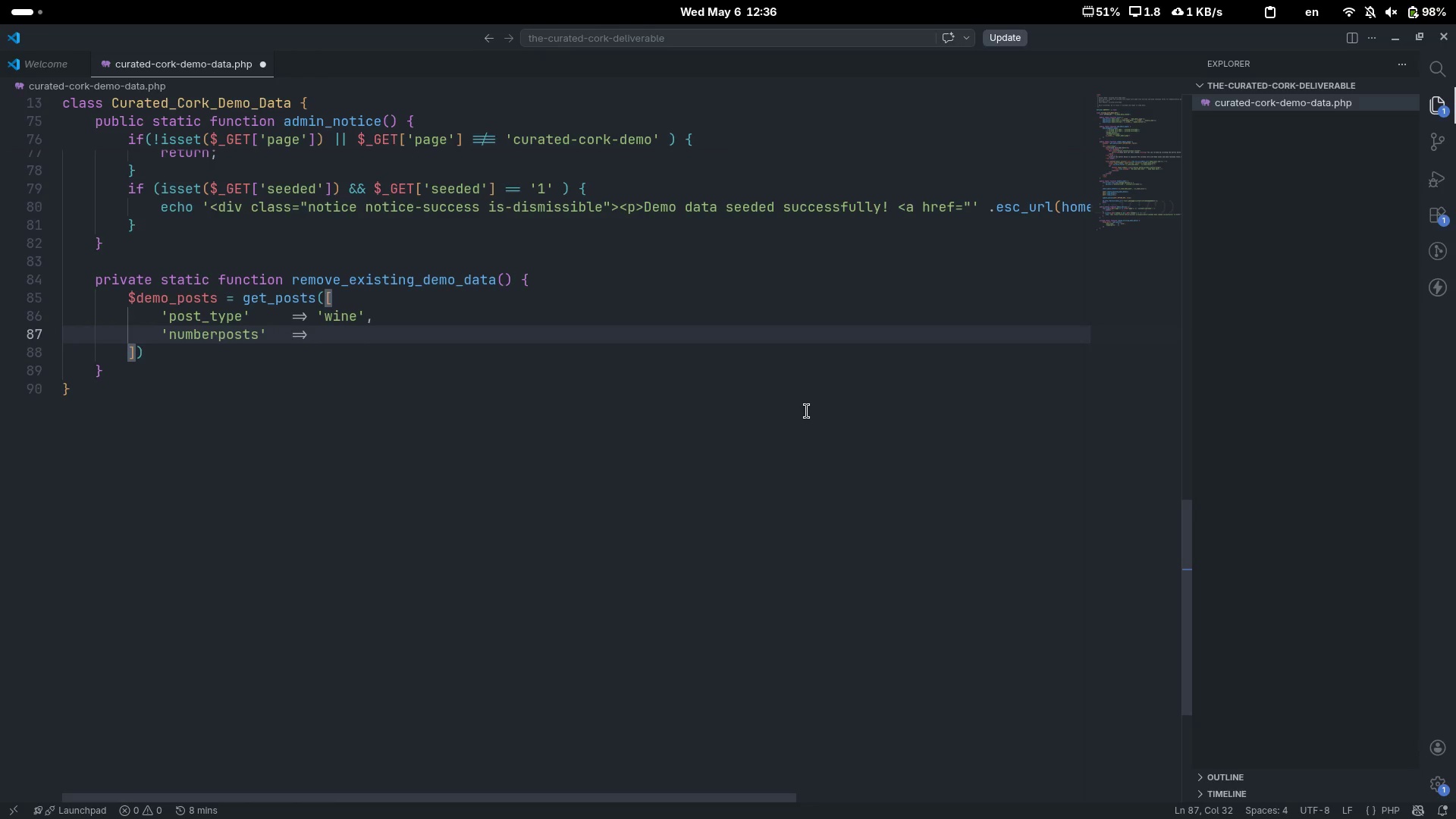 
key(Minus)
 